 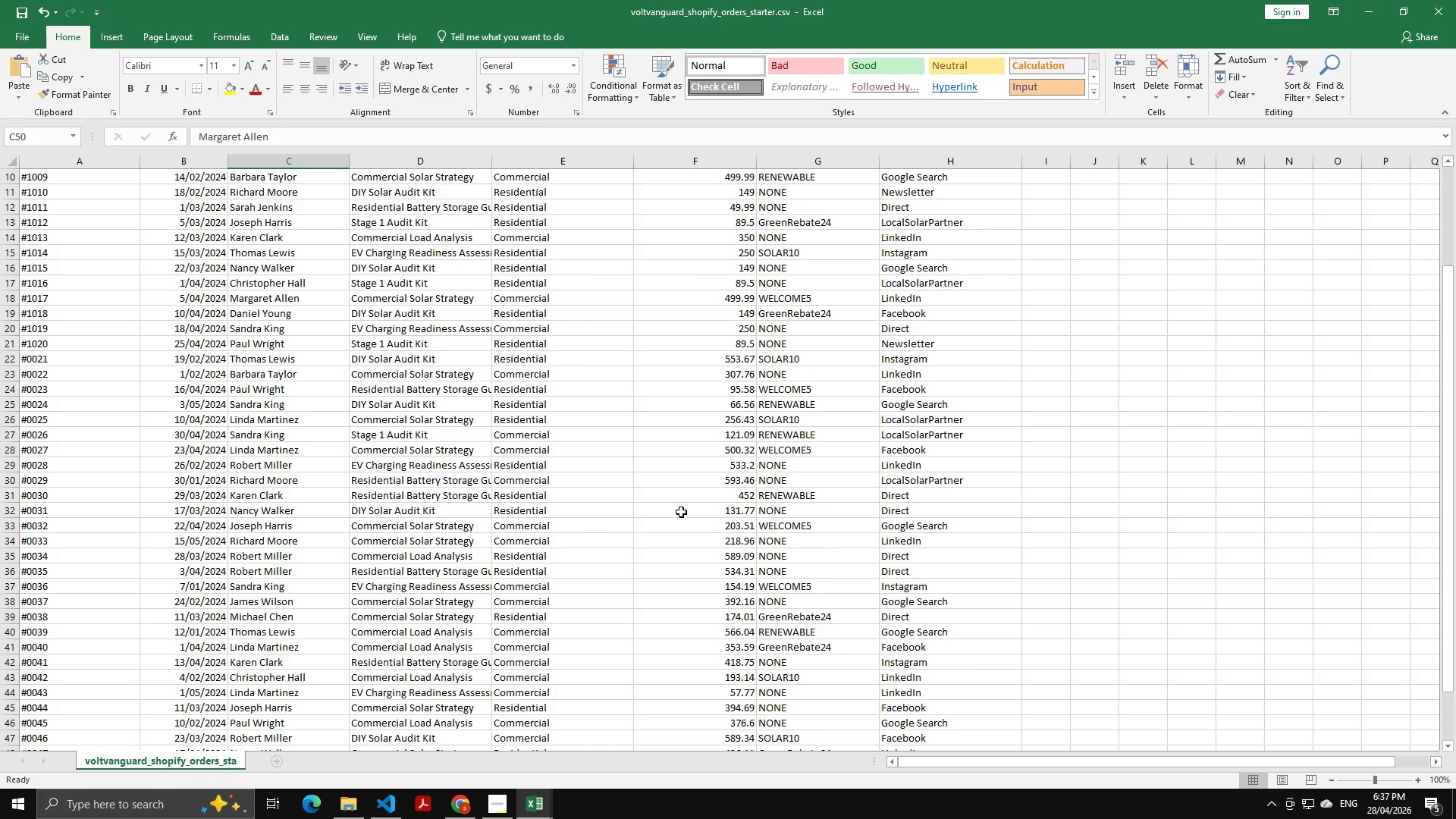 
left_click([681, 512])
 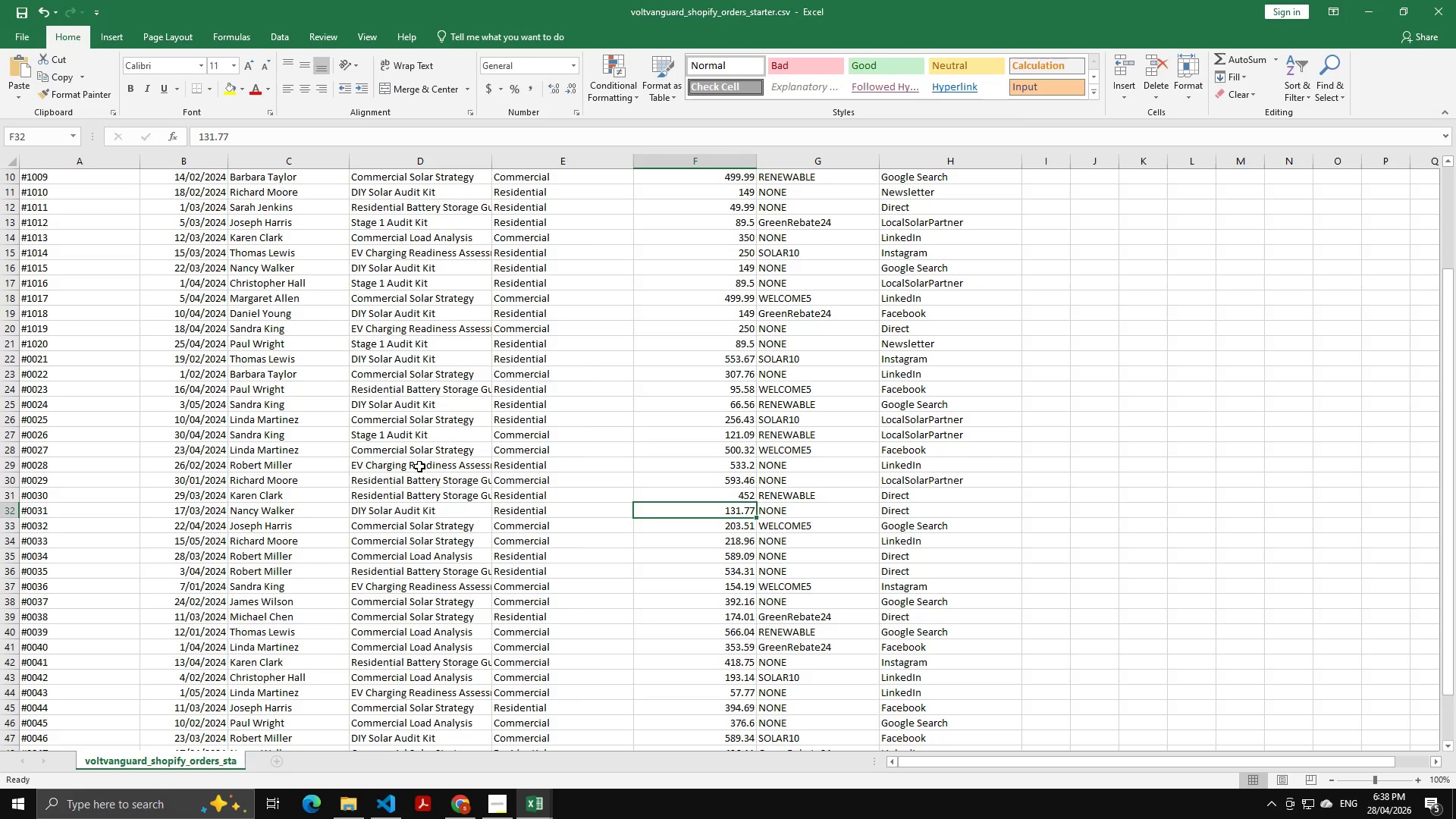 
wait(33.44)
 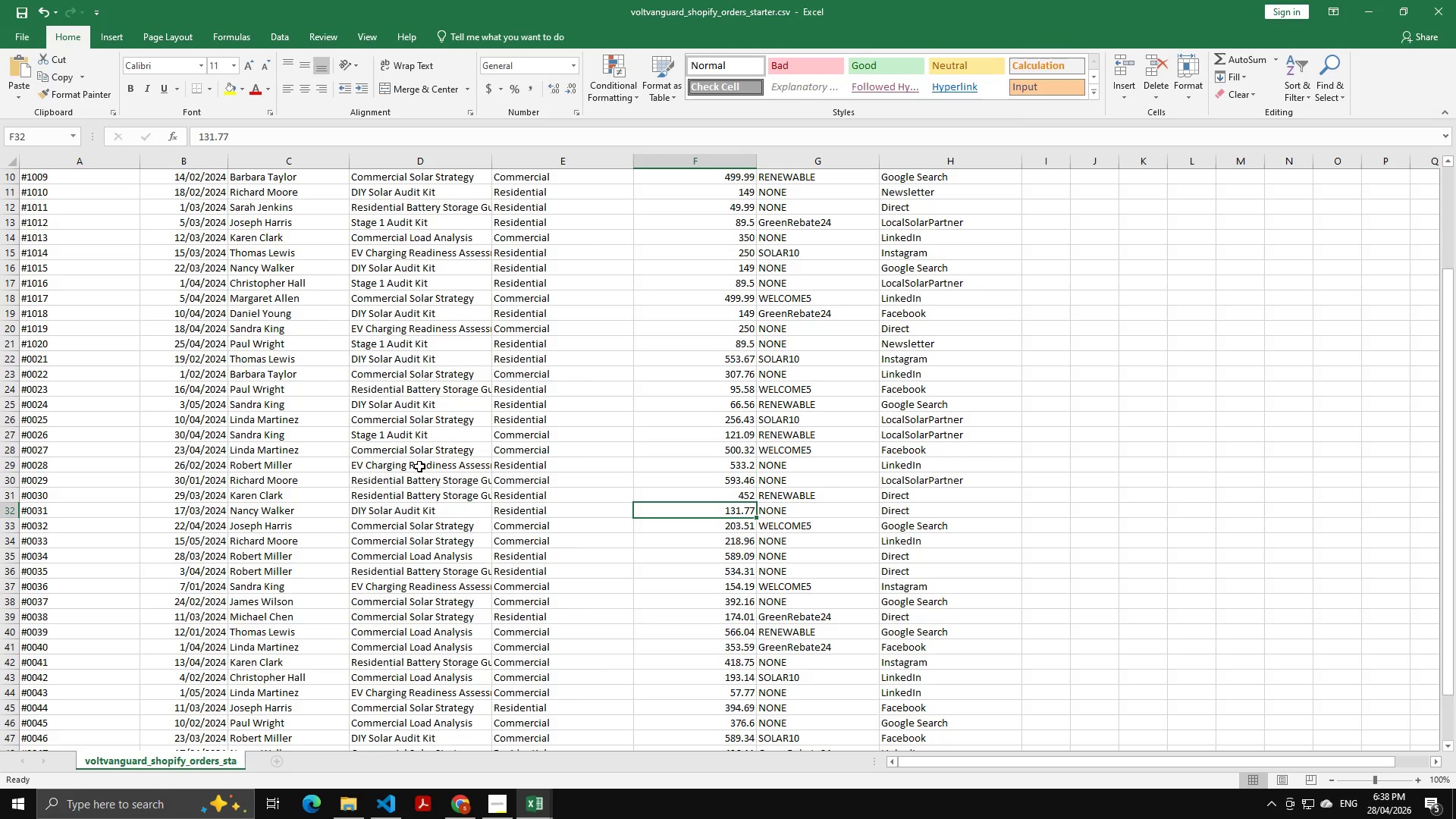 
scroll: coordinate [267, 538], scroll_direction: down, amount: 4.0
 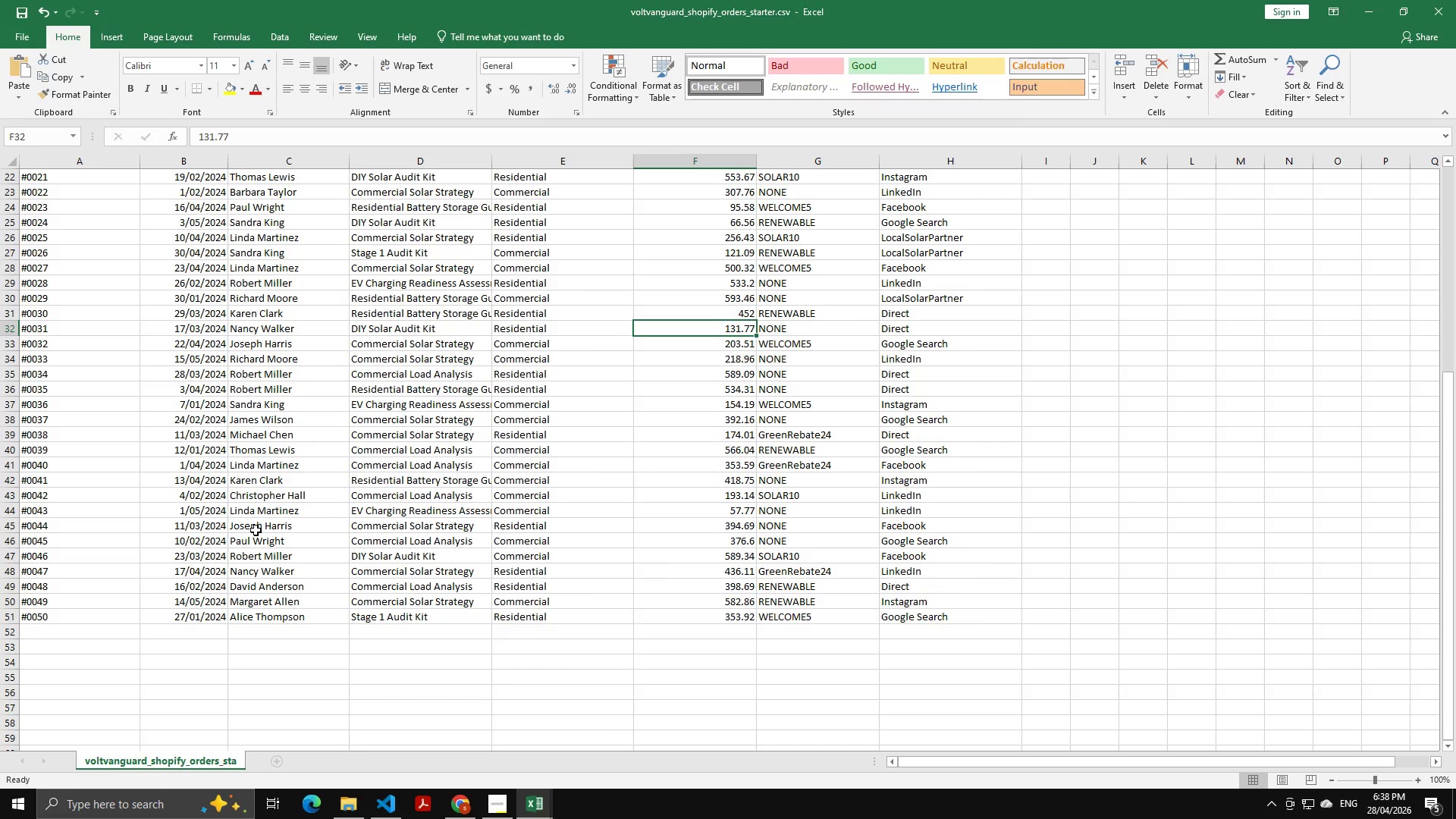 
wait(7.66)
 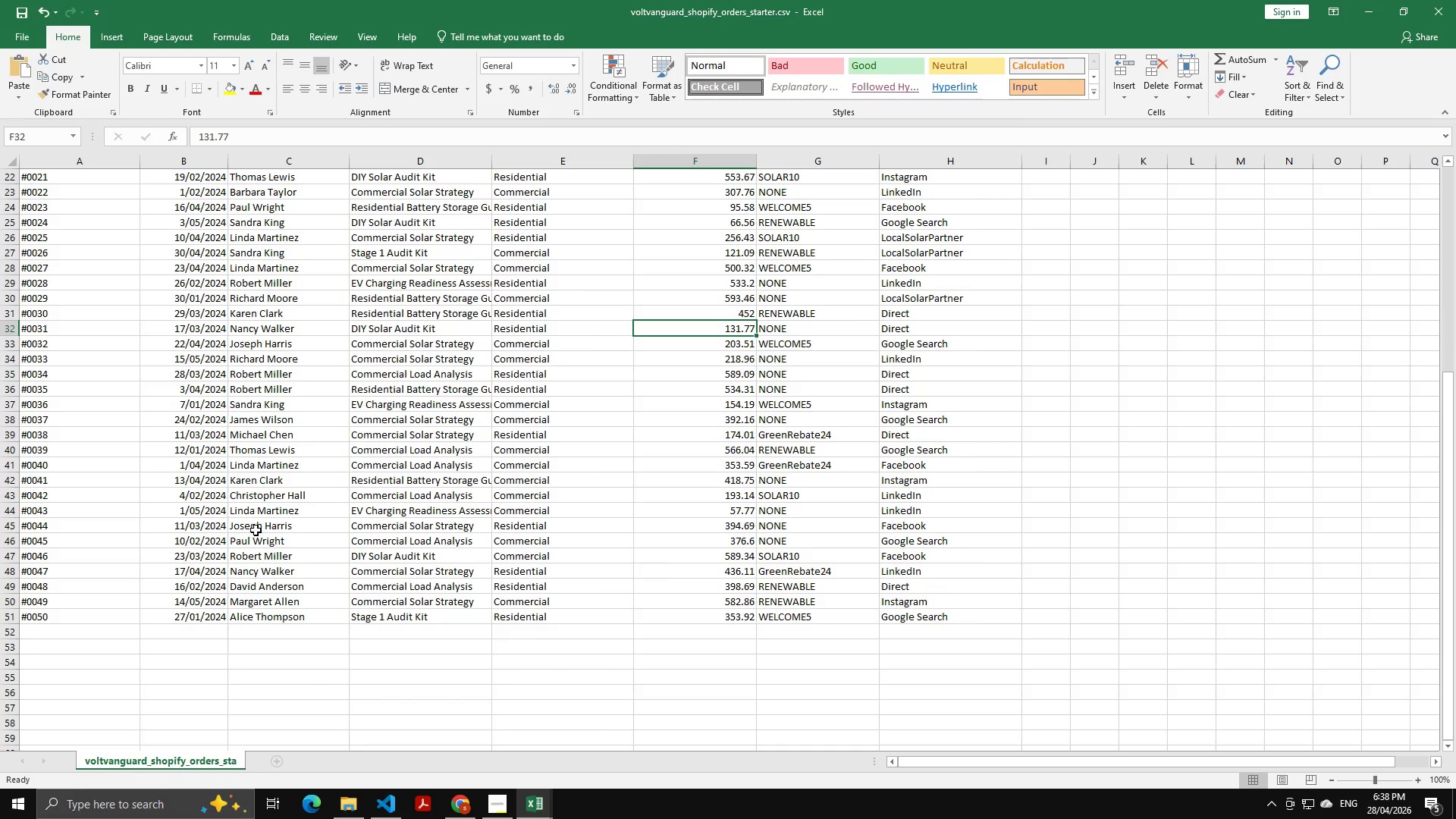 
scroll: coordinate [256, 530], scroll_direction: down, amount: 2.0
 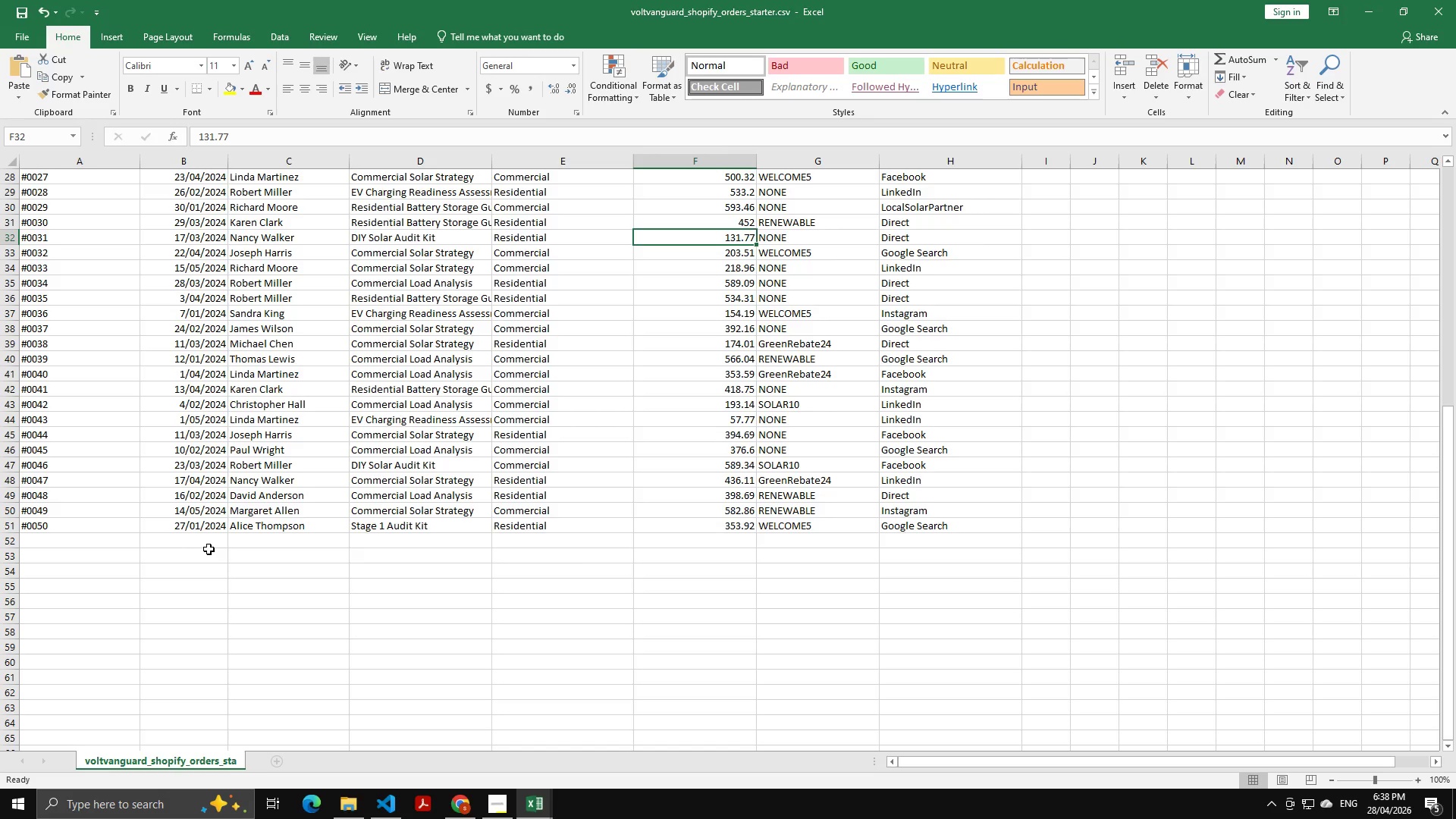 
scroll: coordinate [441, 459], scroll_direction: up, amount: 12.0
 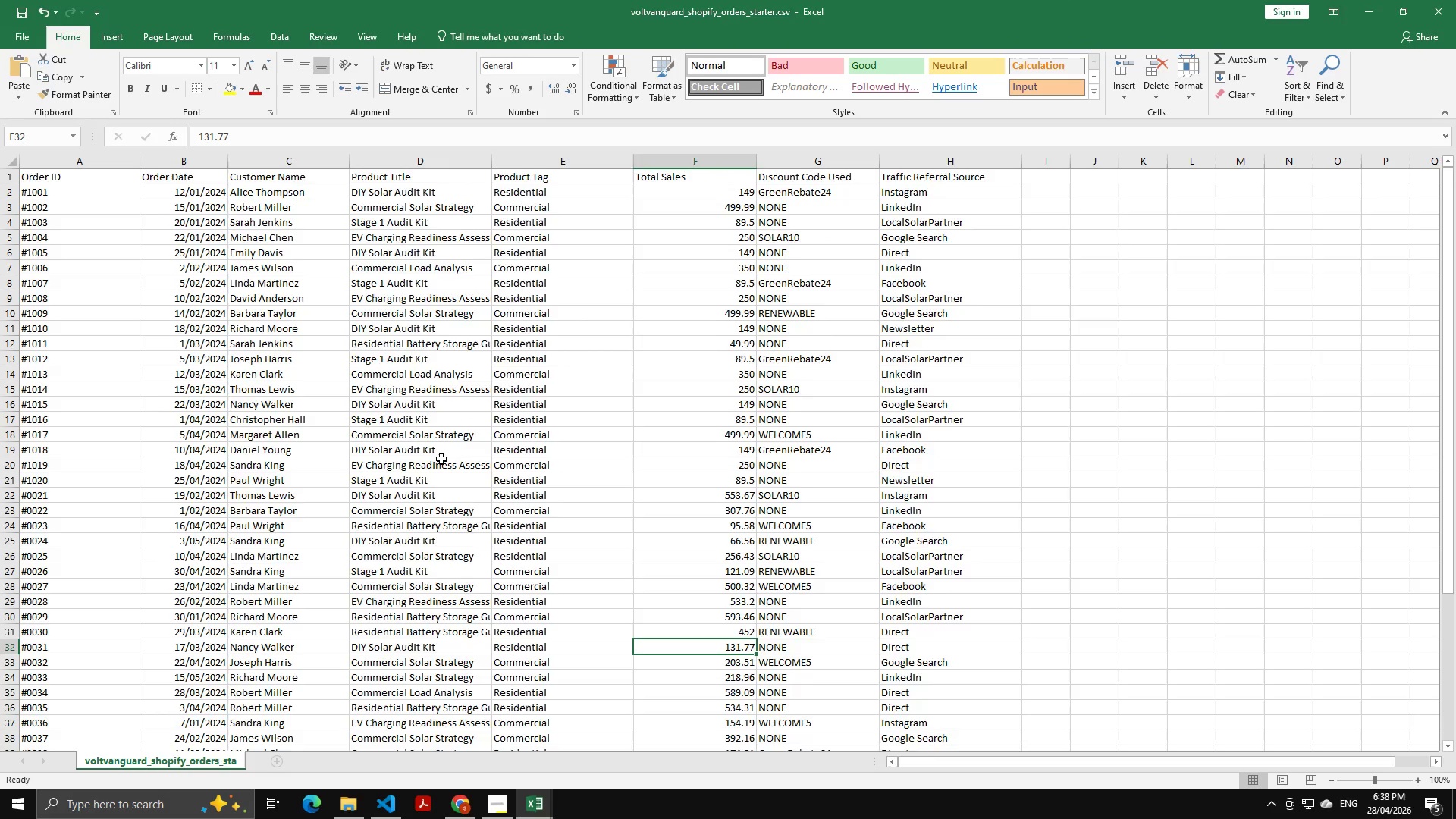 
scroll: coordinate [441, 459], scroll_direction: down, amount: 1.0
 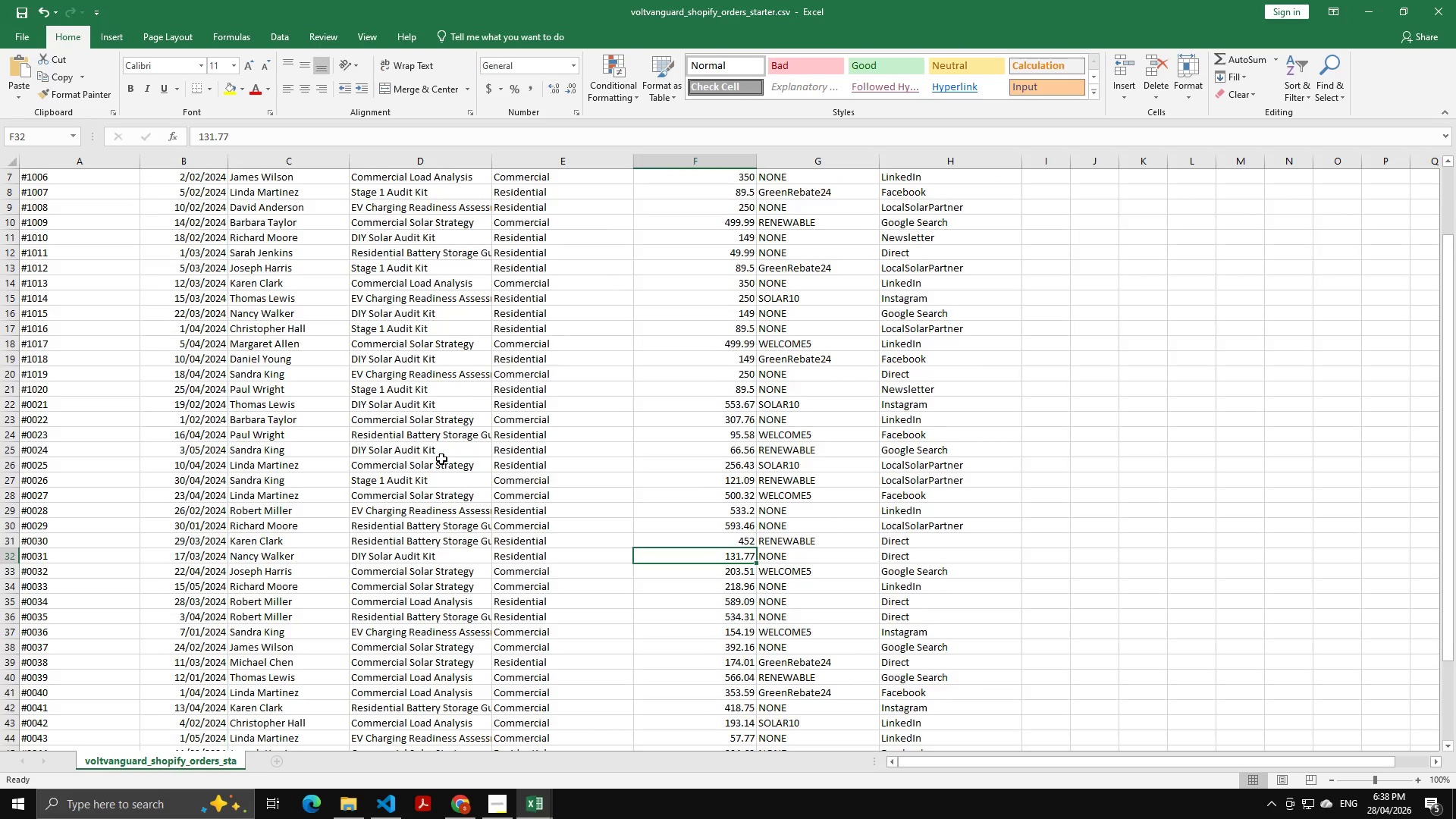 
scroll: coordinate [167, 476], scroll_direction: up, amount: 4.0
 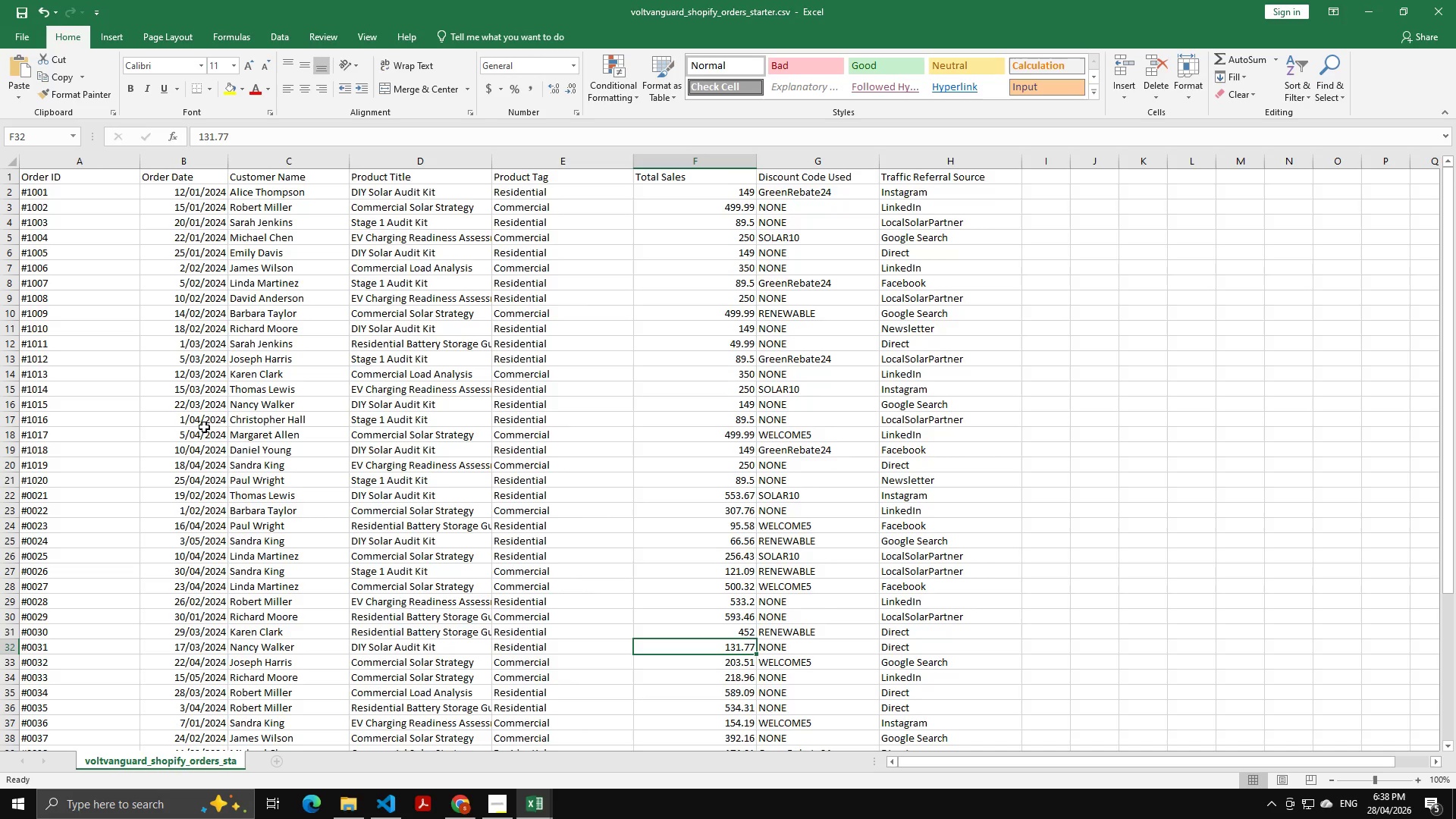 
scroll: coordinate [694, 347], scroll_direction: down, amount: 4.0
 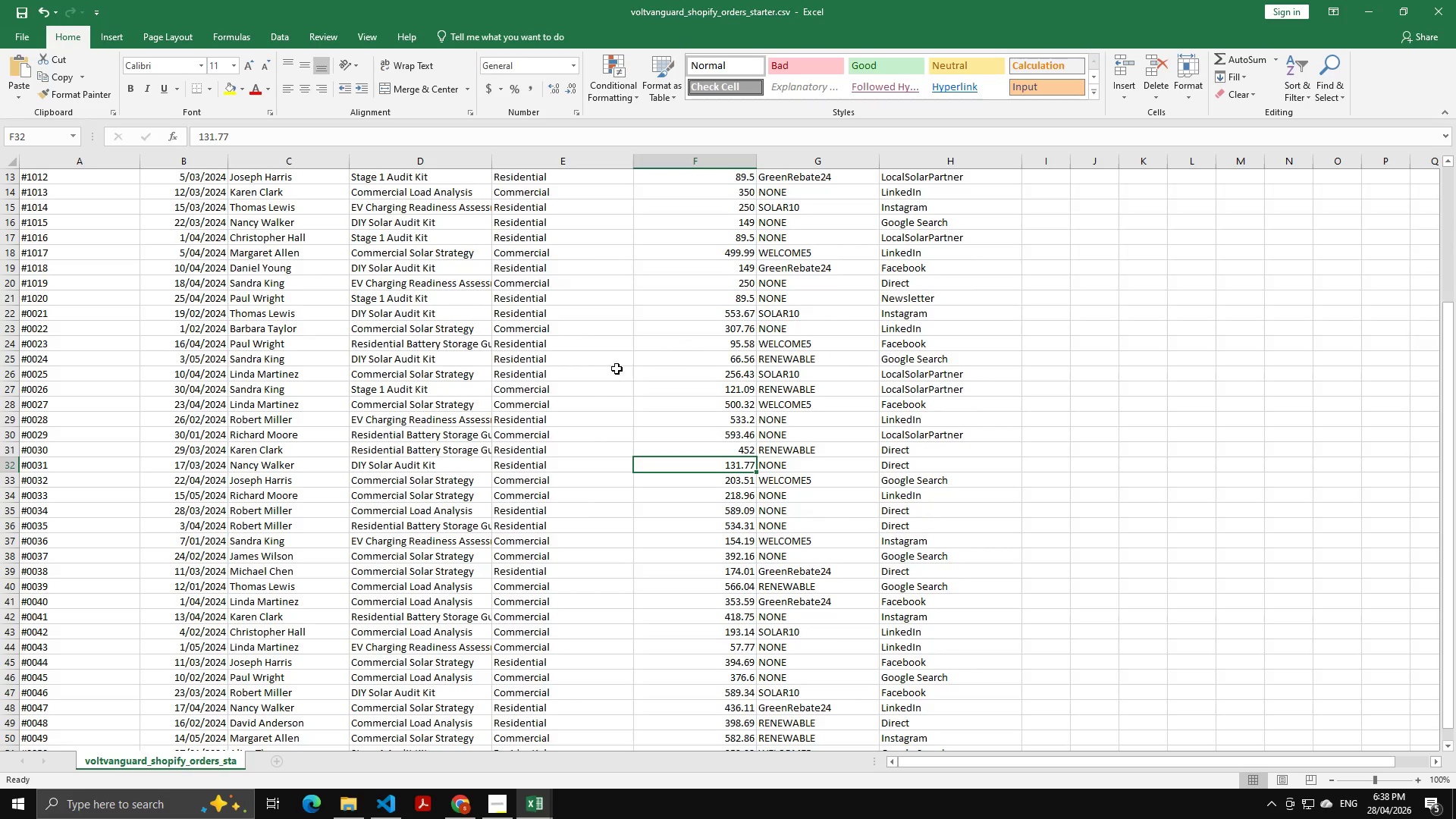 
scroll: coordinate [552, 394], scroll_direction: up, amount: 9.0
 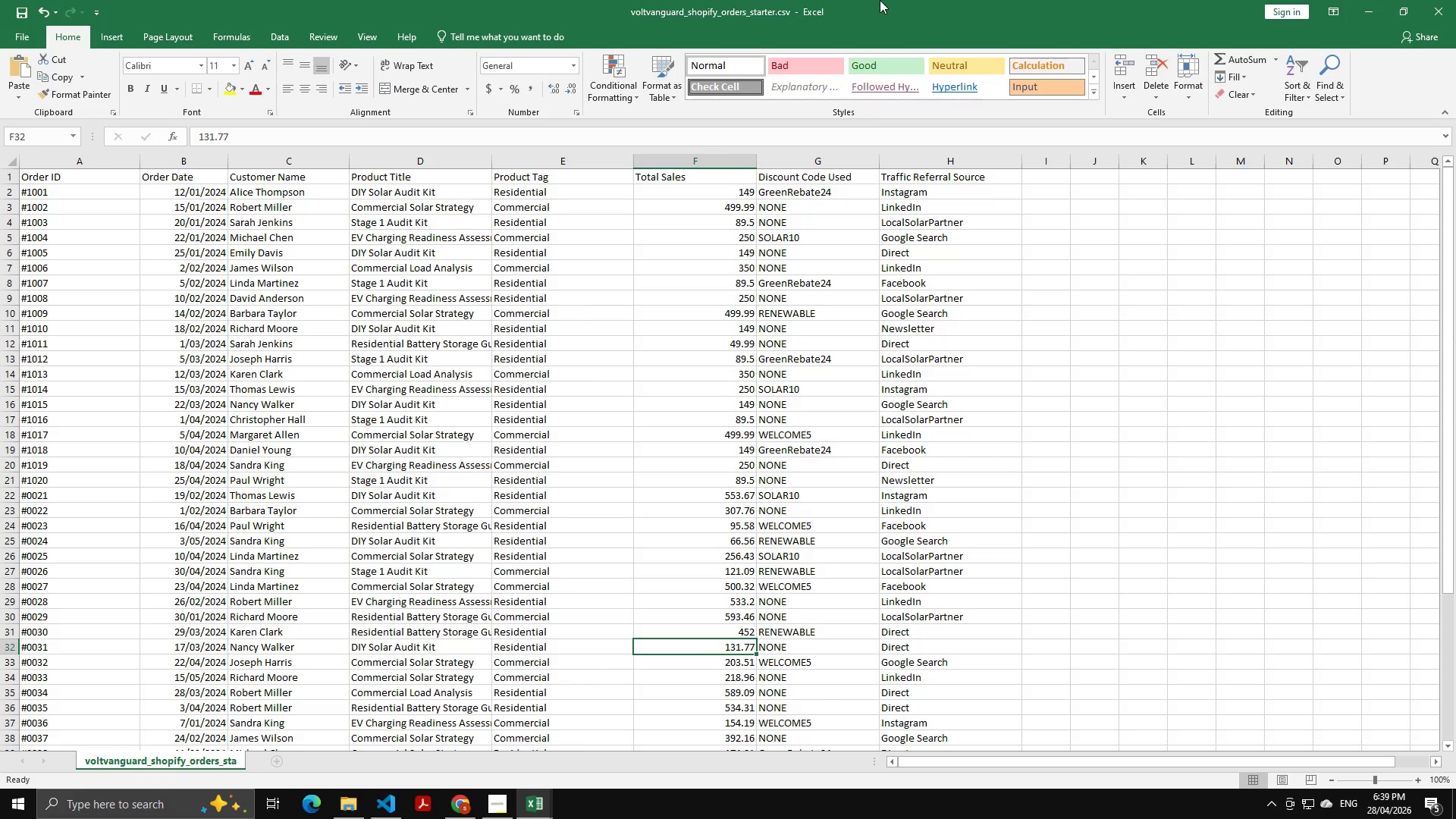 
wait(66.8)
 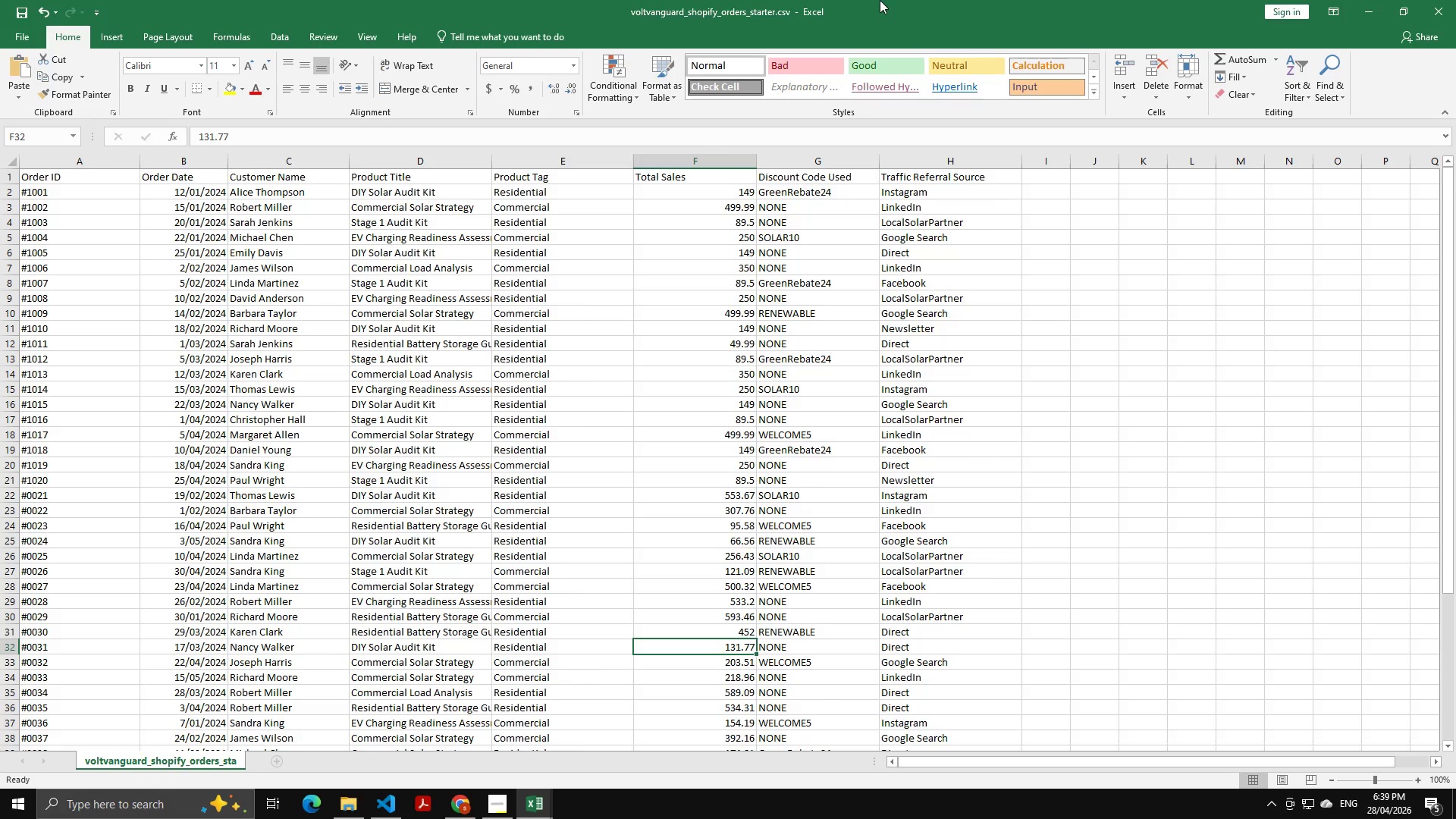 
left_click([551, 466])
 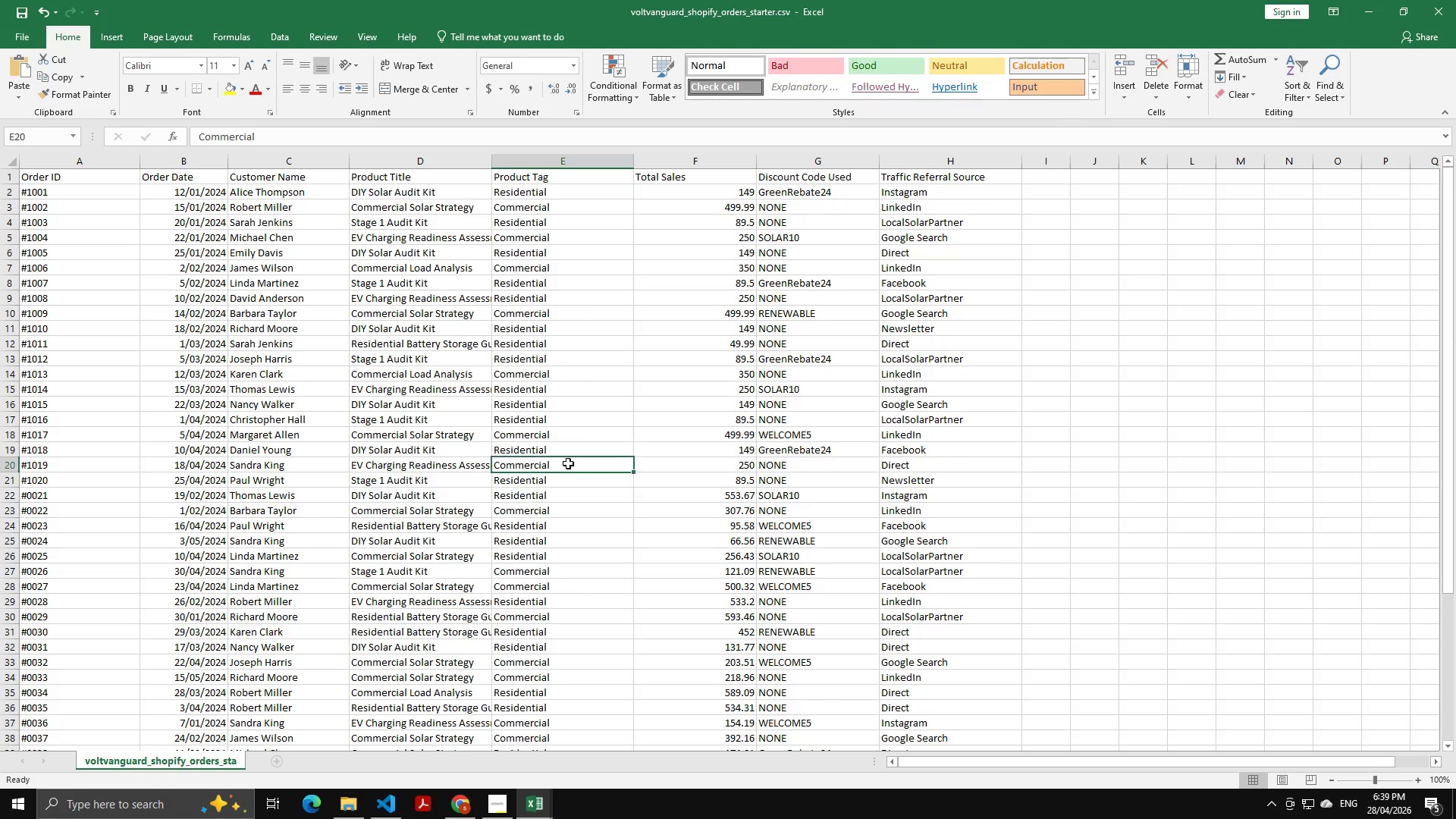 
scroll: coordinate [651, 485], scroll_direction: down, amount: 16.0
 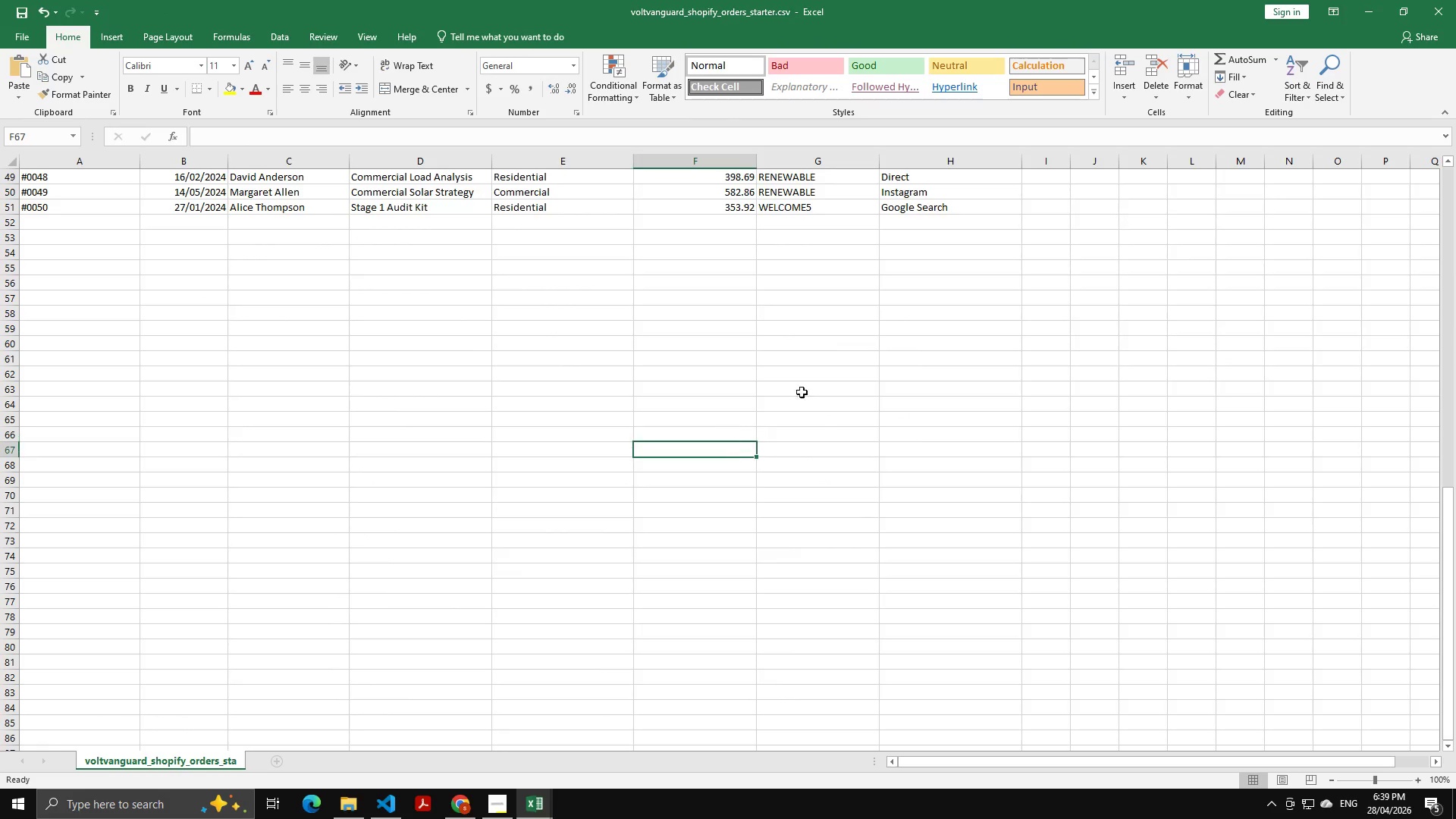 
left_click([817, 366])
 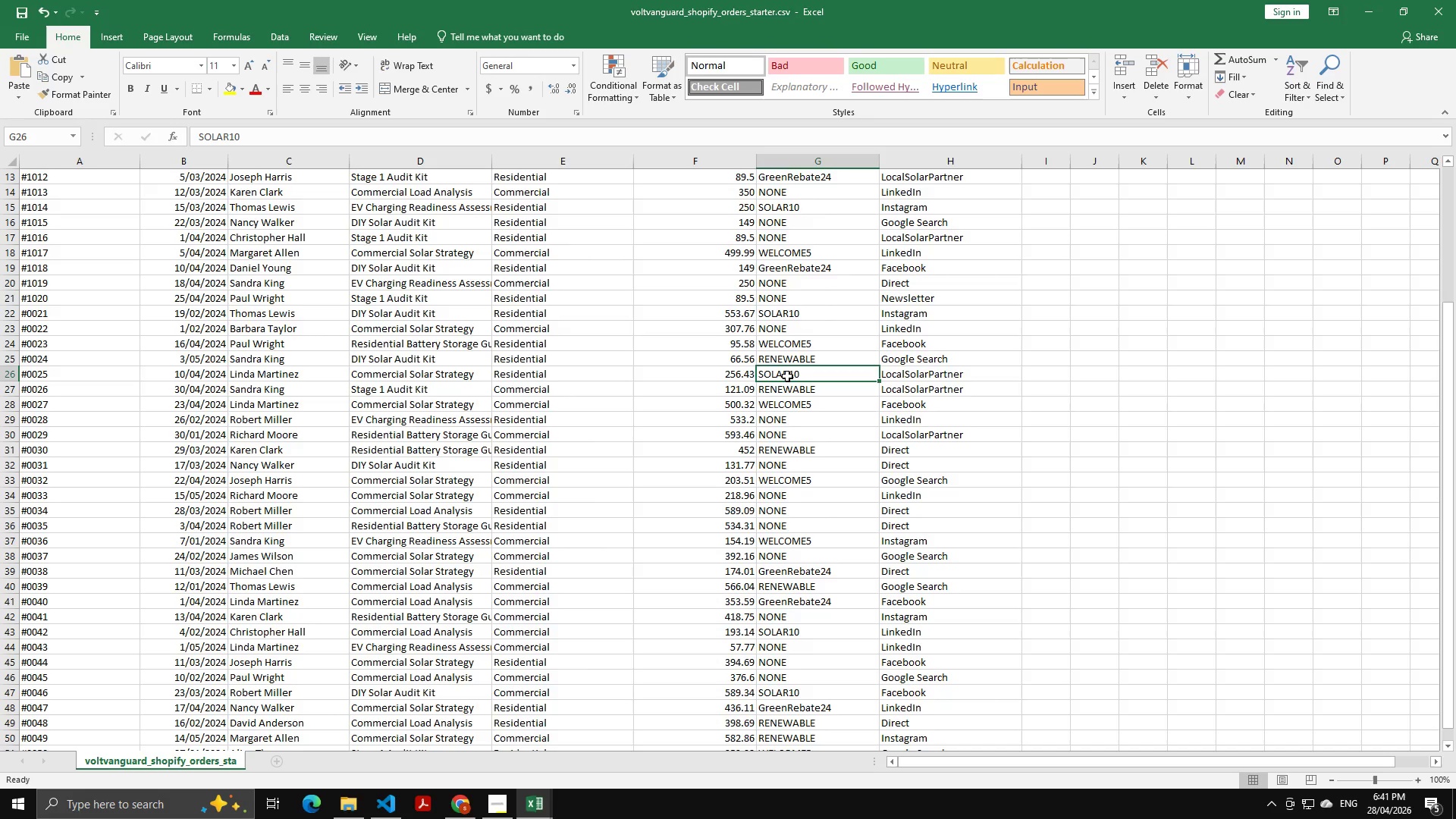 
scroll: coordinate [819, 366], scroll_direction: up, amount: 12.0
 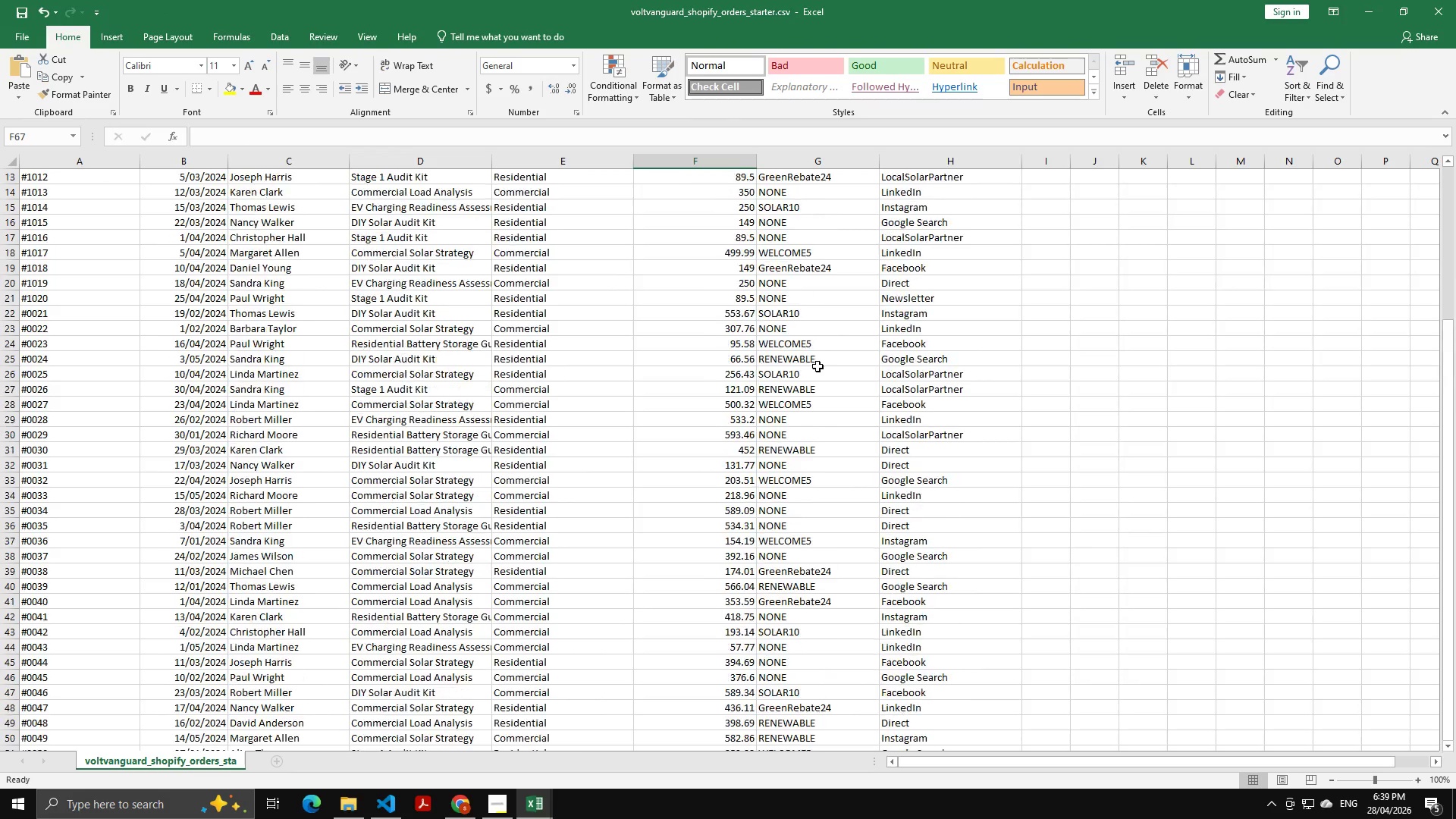 
wait(120.45)
 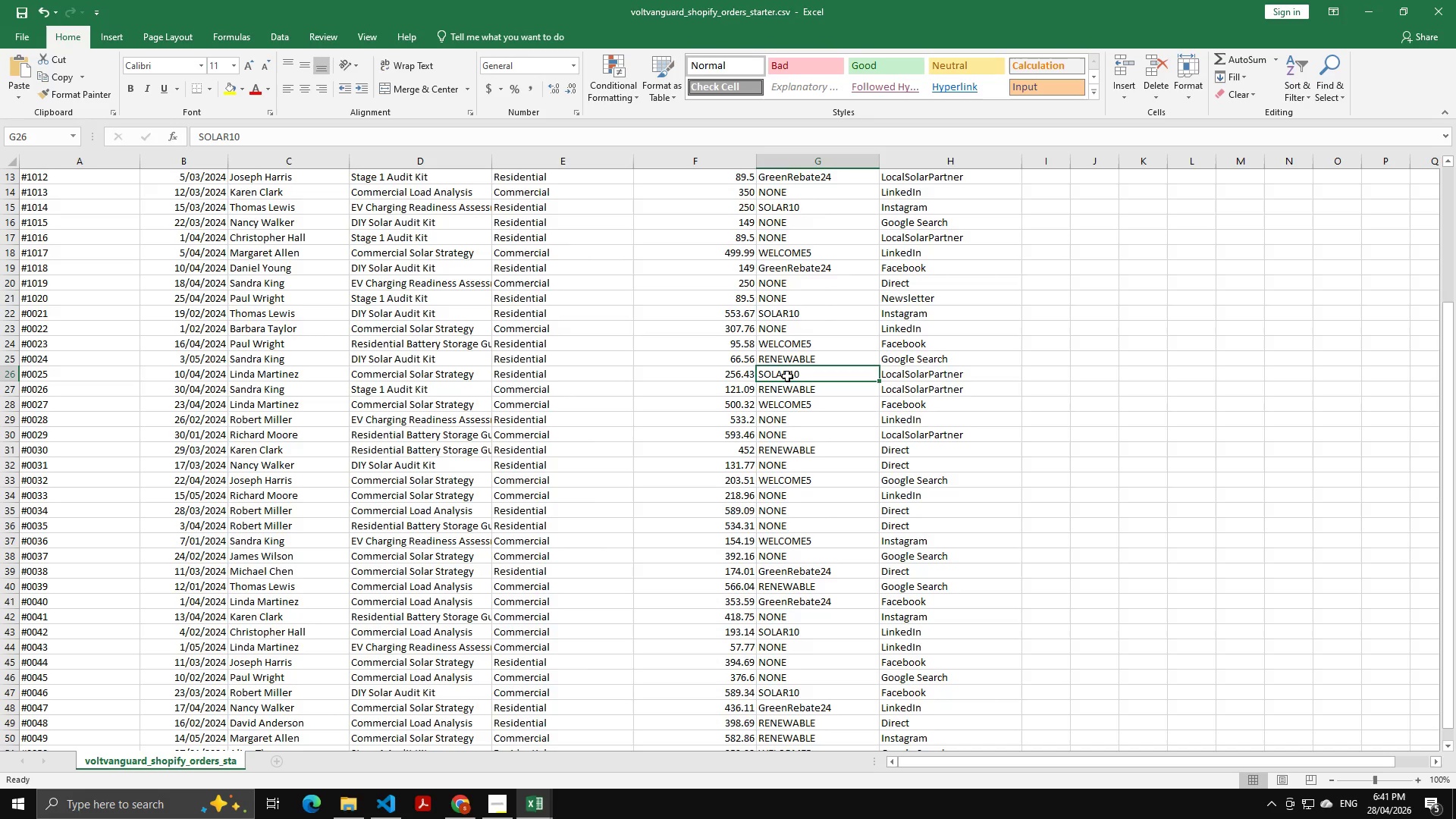 
scroll: coordinate [745, 568], scroll_direction: up, amount: 15.0
 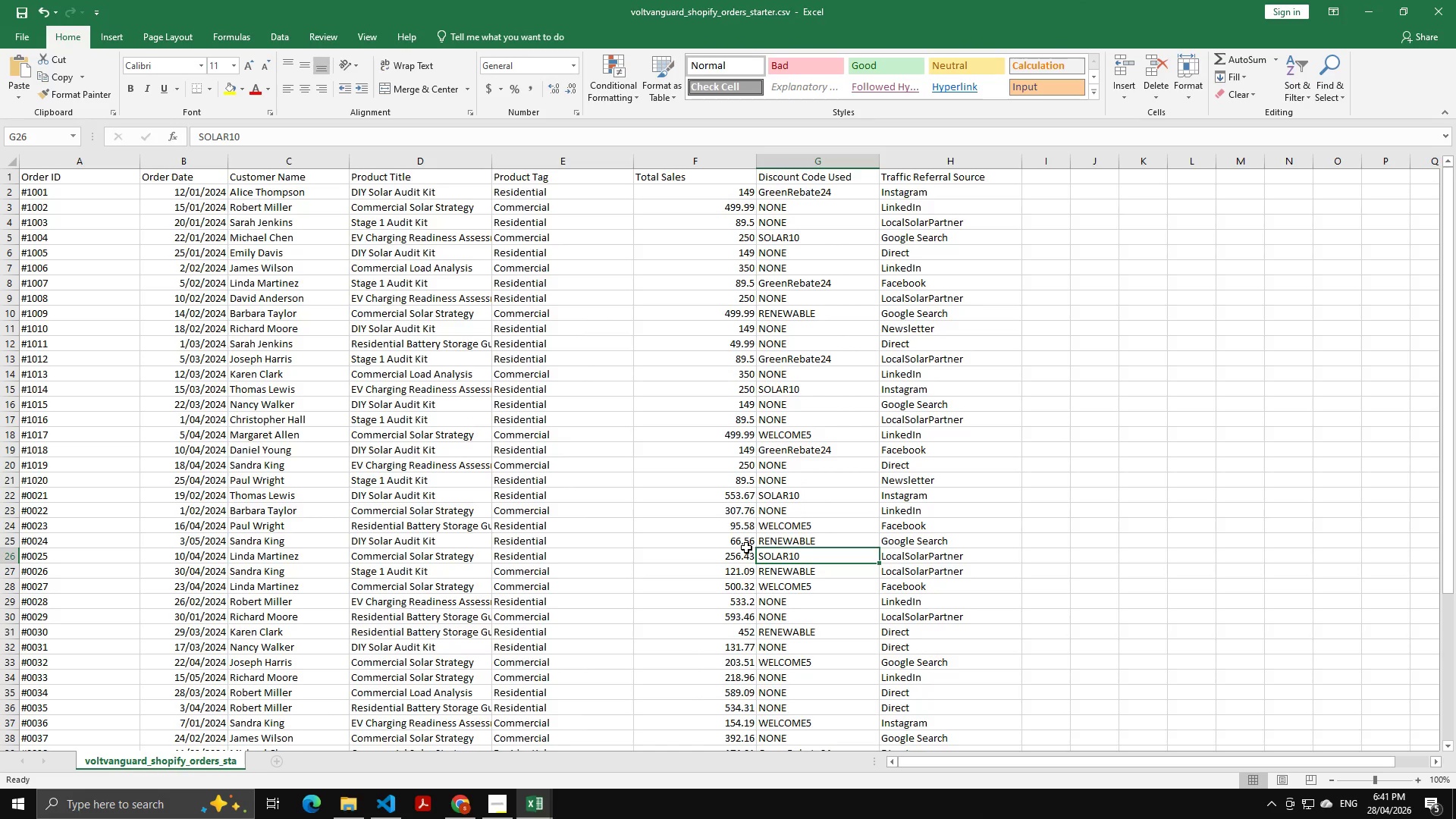 
wait(7.82)
 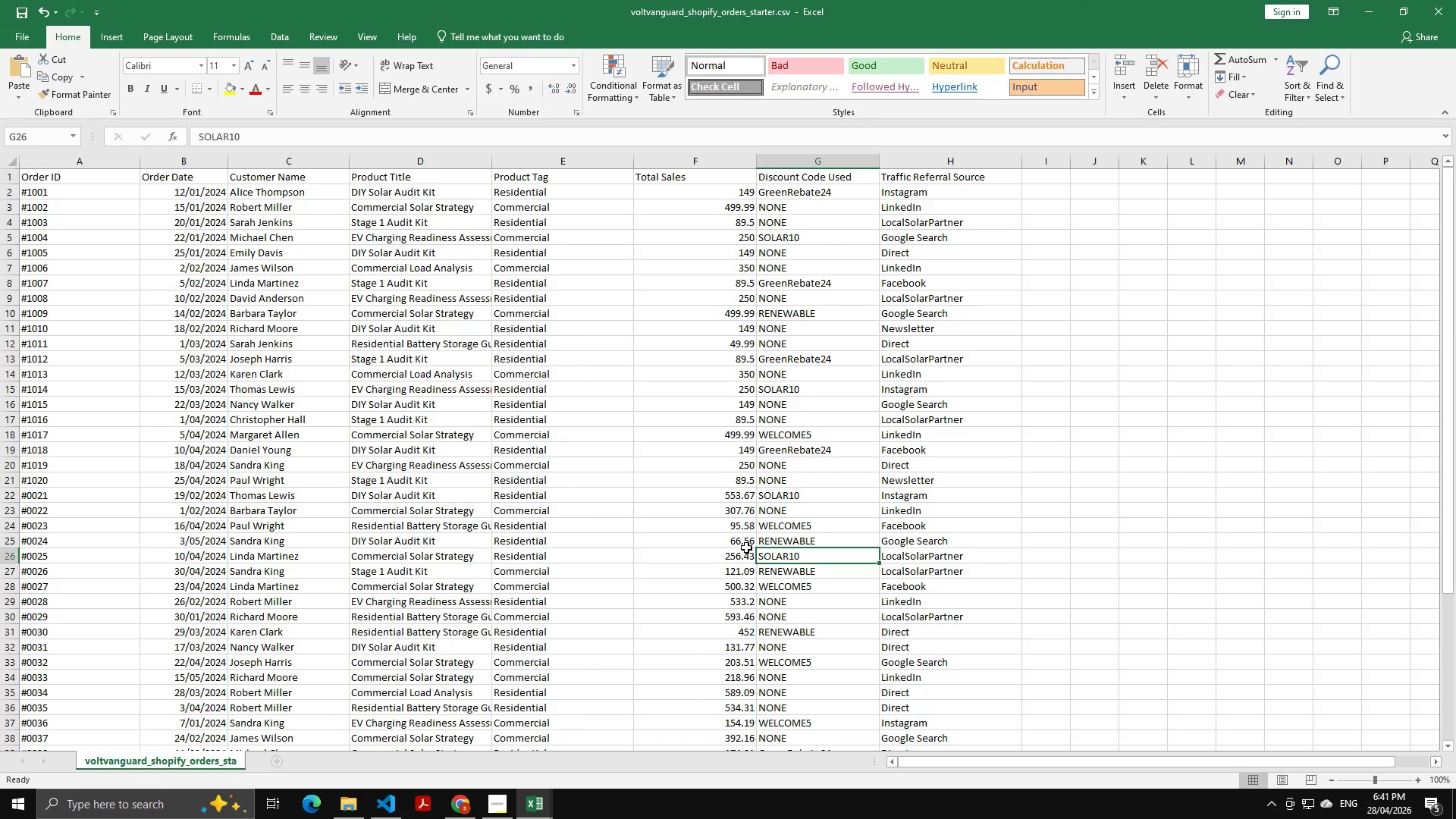 
scroll: coordinate [532, 701], scroll_direction: up, amount: 7.0
 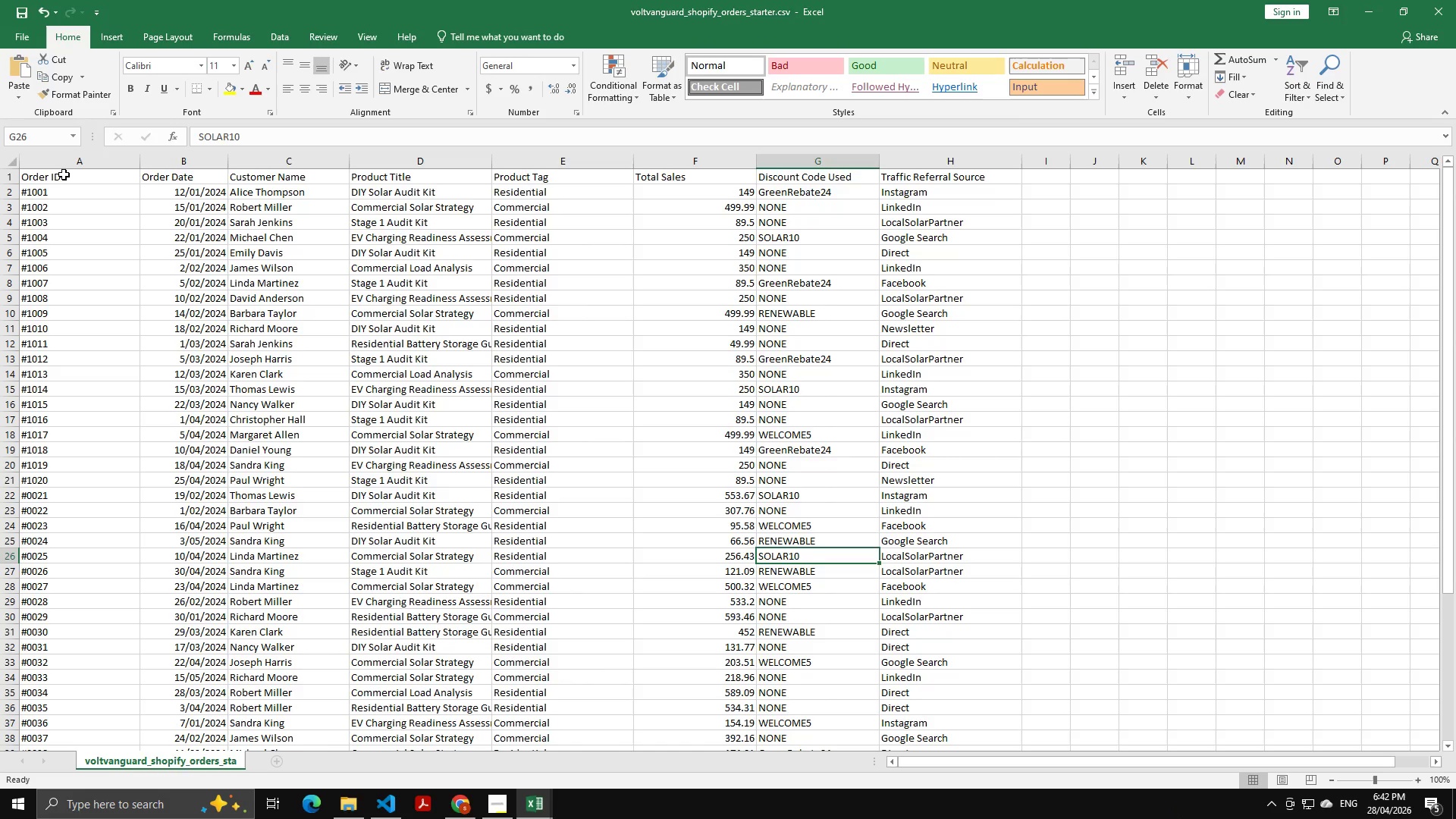 
double_click([64, 174])
 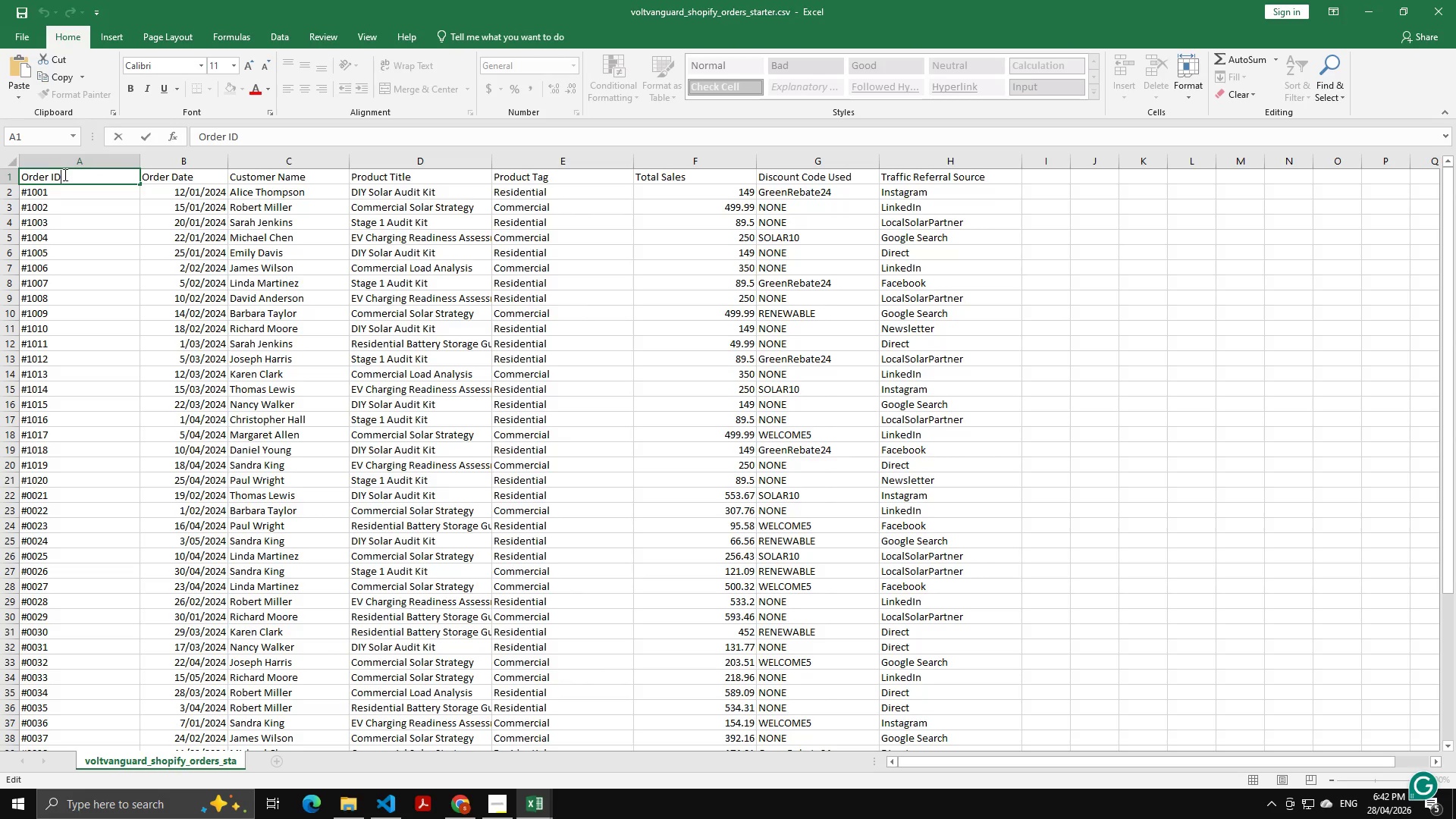 
wait(7.69)
 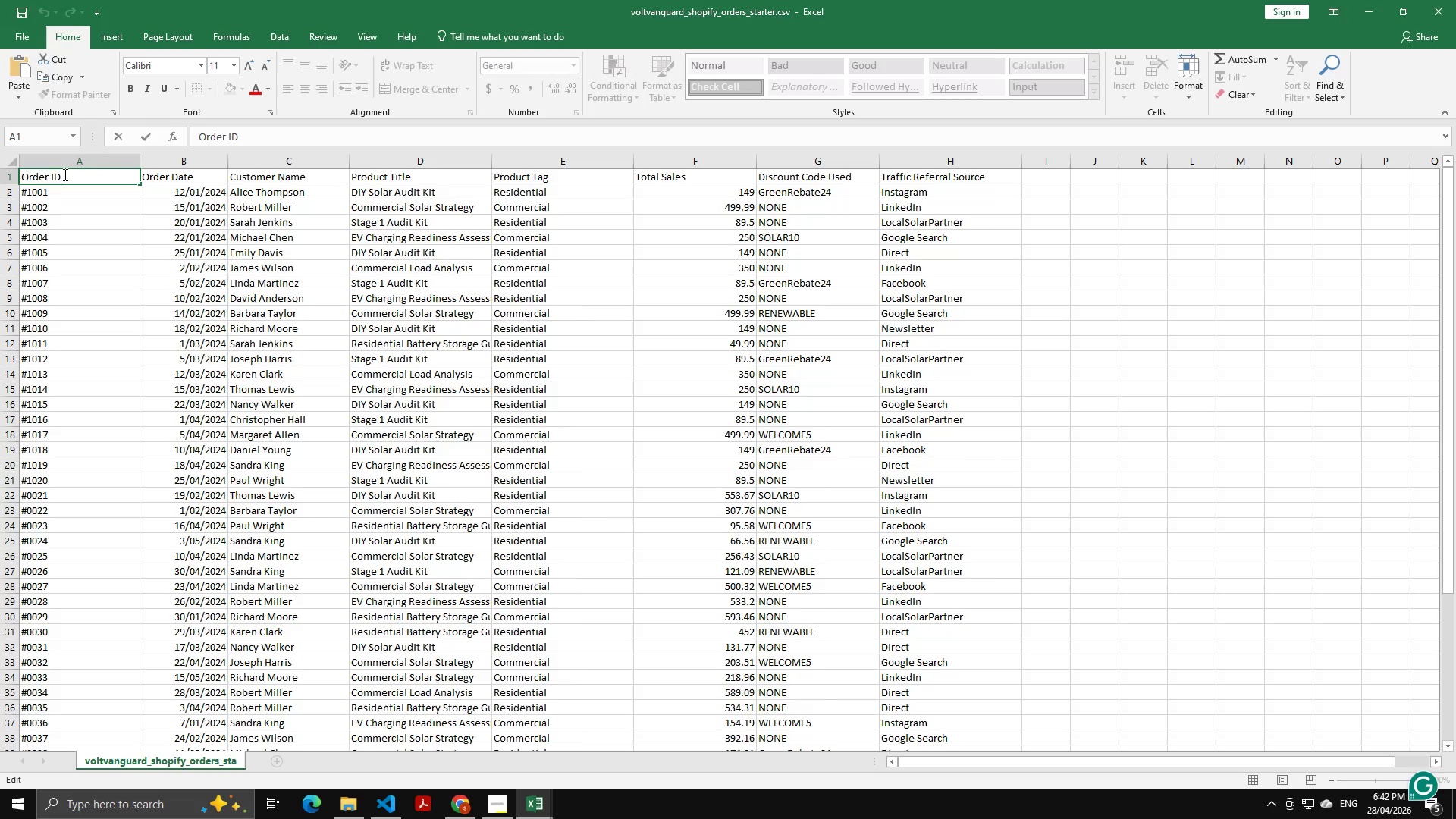 
double_click([64, 174])
 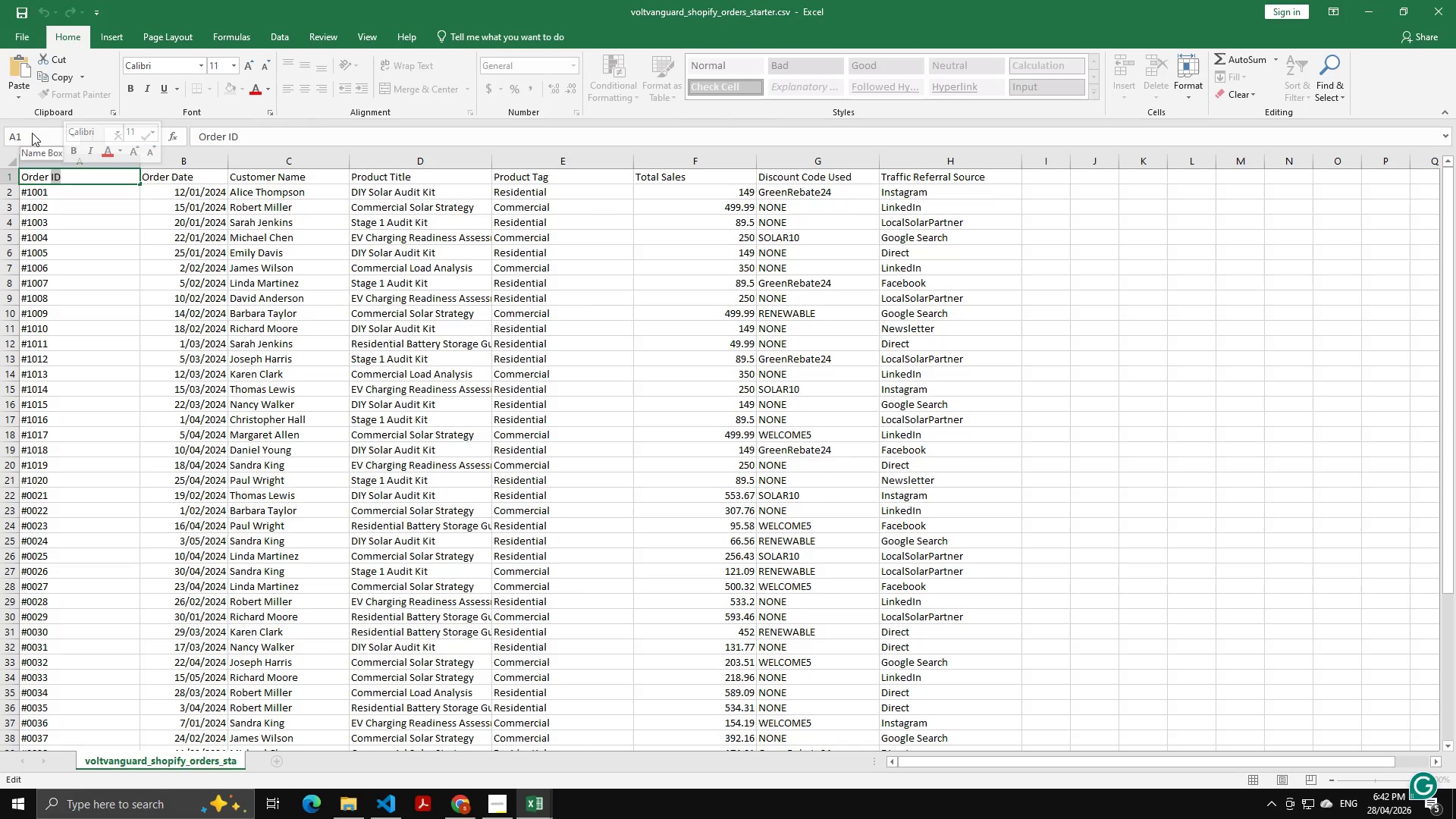 
key(Control+A)
 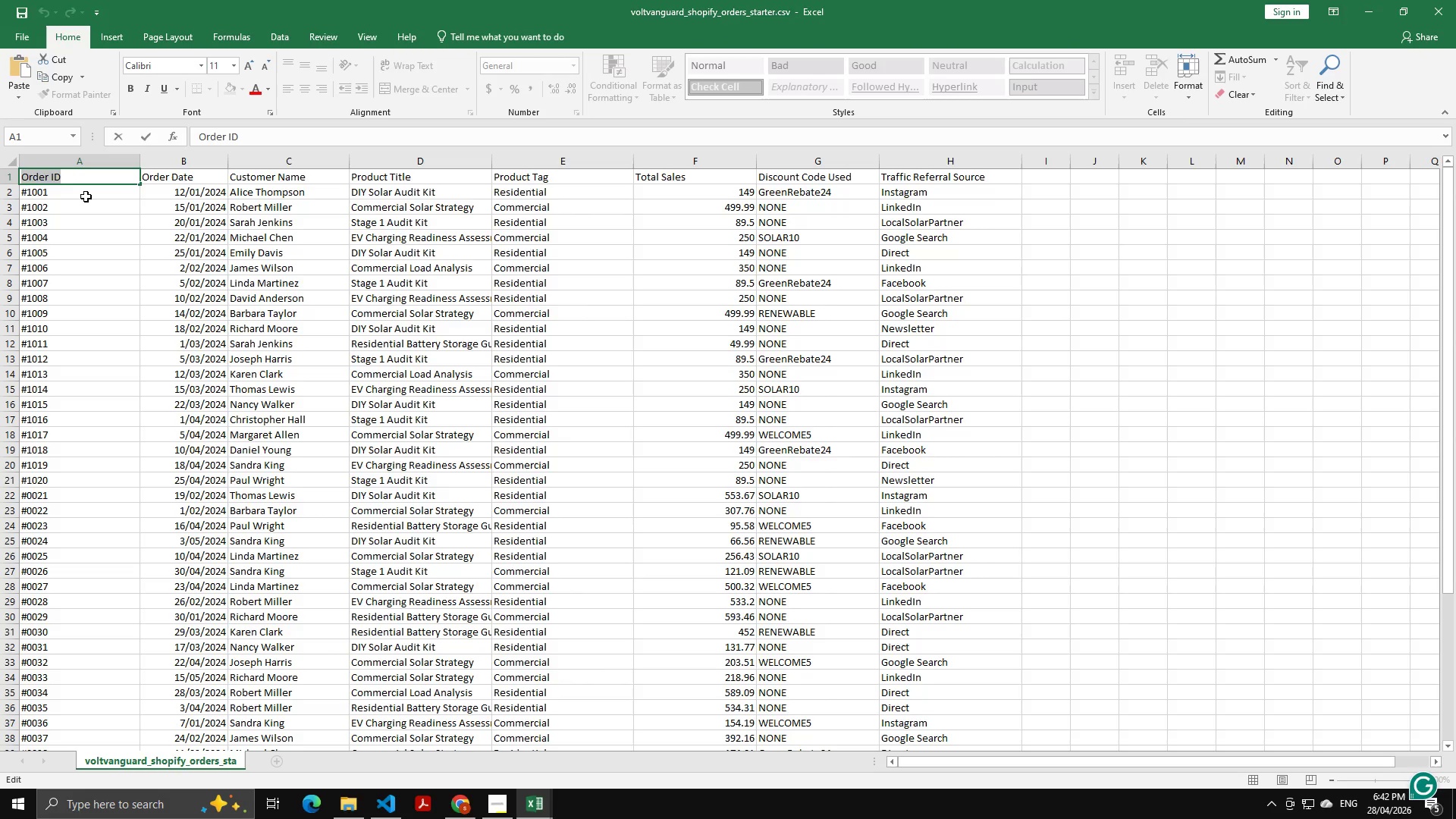 
type(Name)
 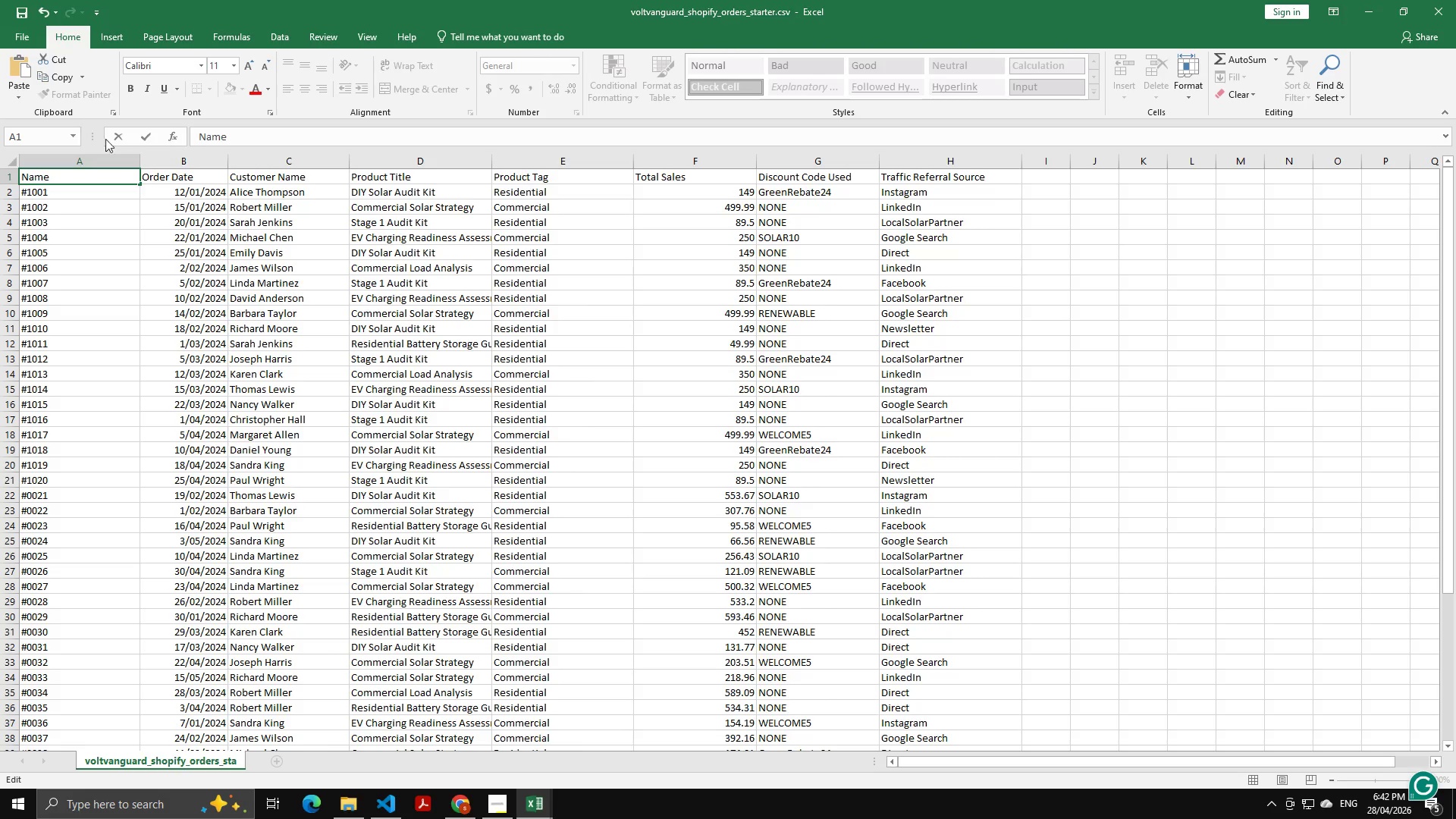 
double_click([159, 177])
 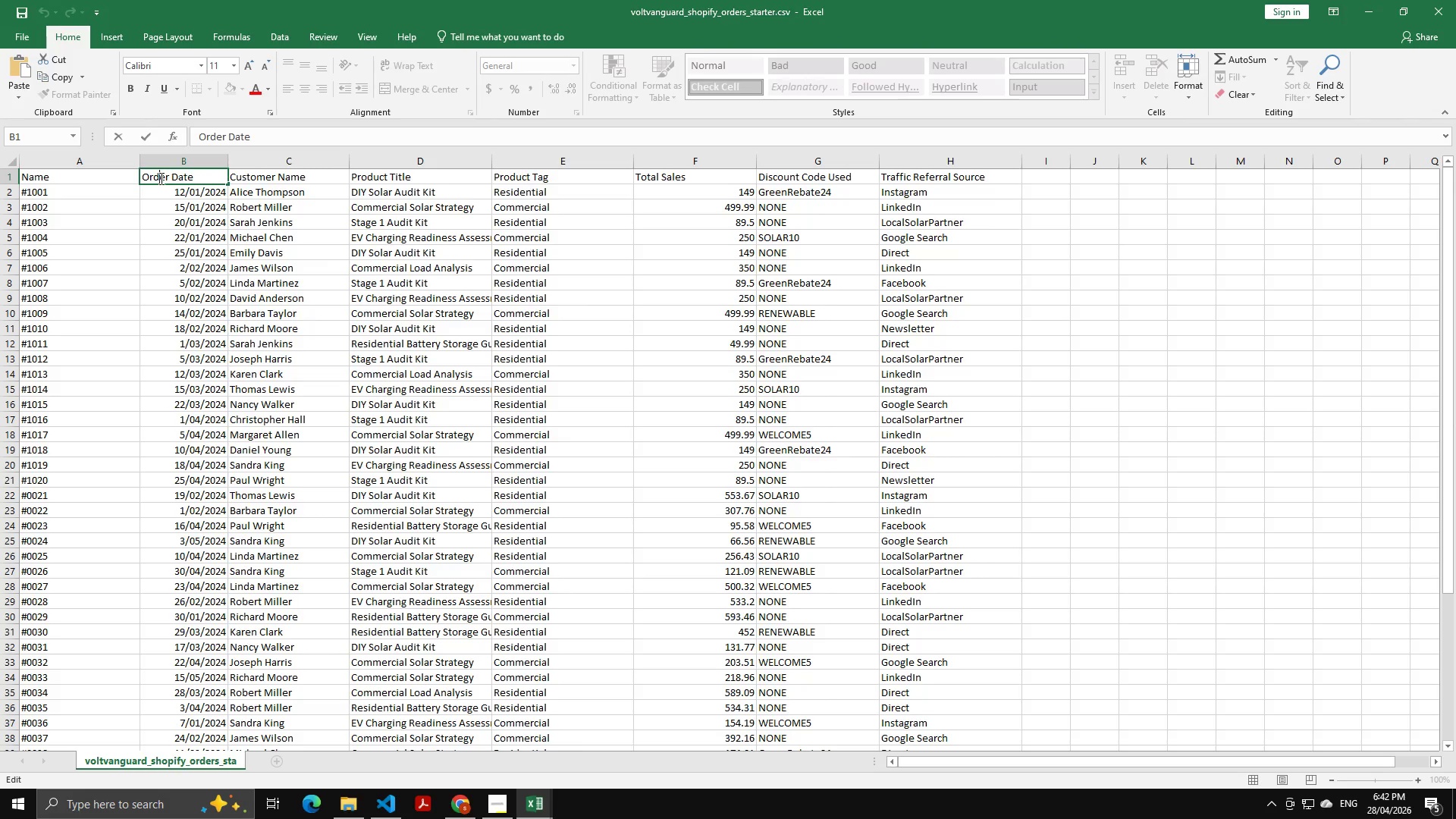 
key(Control+A)
 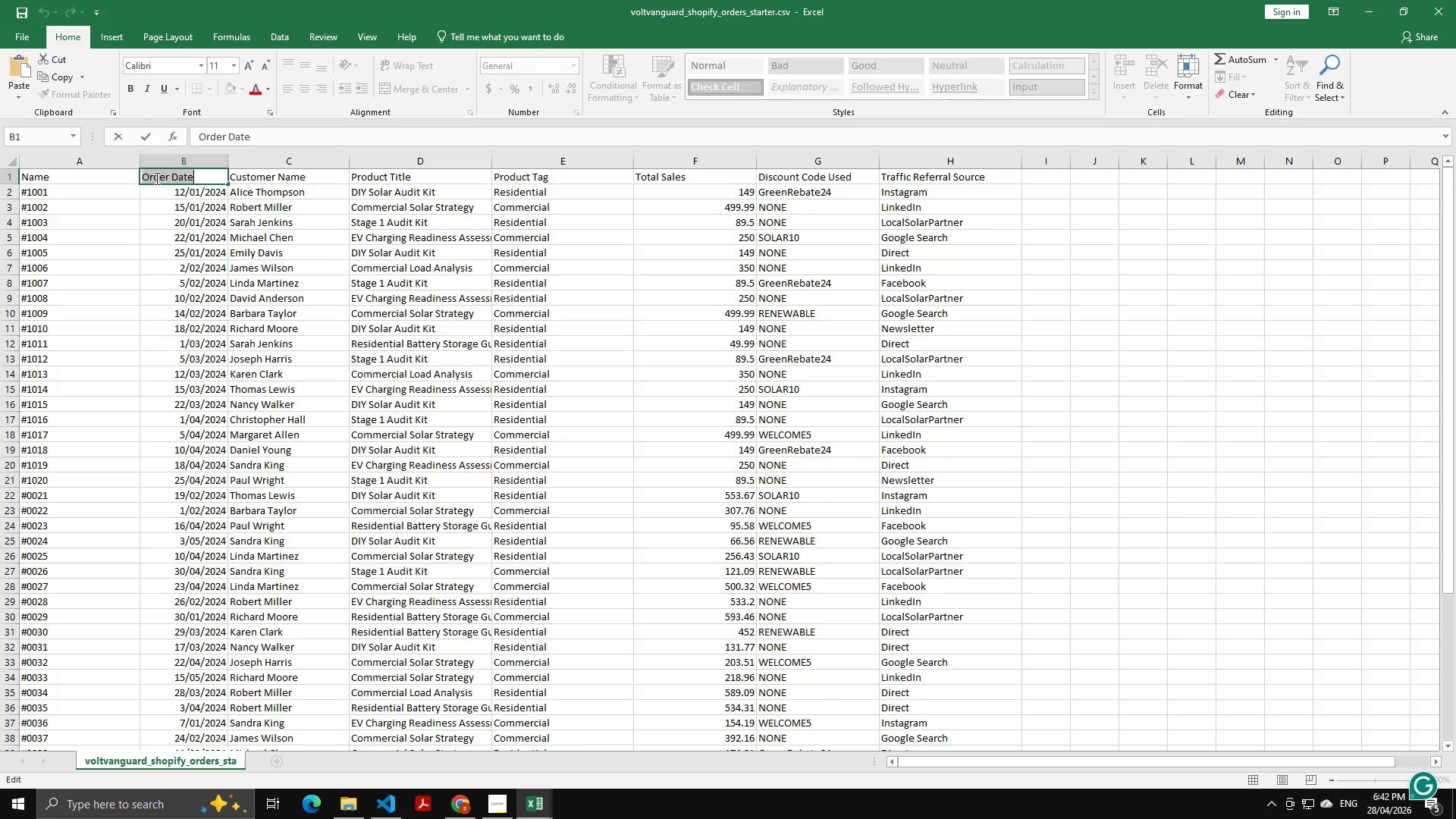 
type(creat)
key(Backspace)
key(Backspace)
key(Backspace)
key(Backspace)
key(Backspace)
type(Create)
key(Backspace)
type(d)
key(Backspace)
key(Backspace)
type(ted At)
 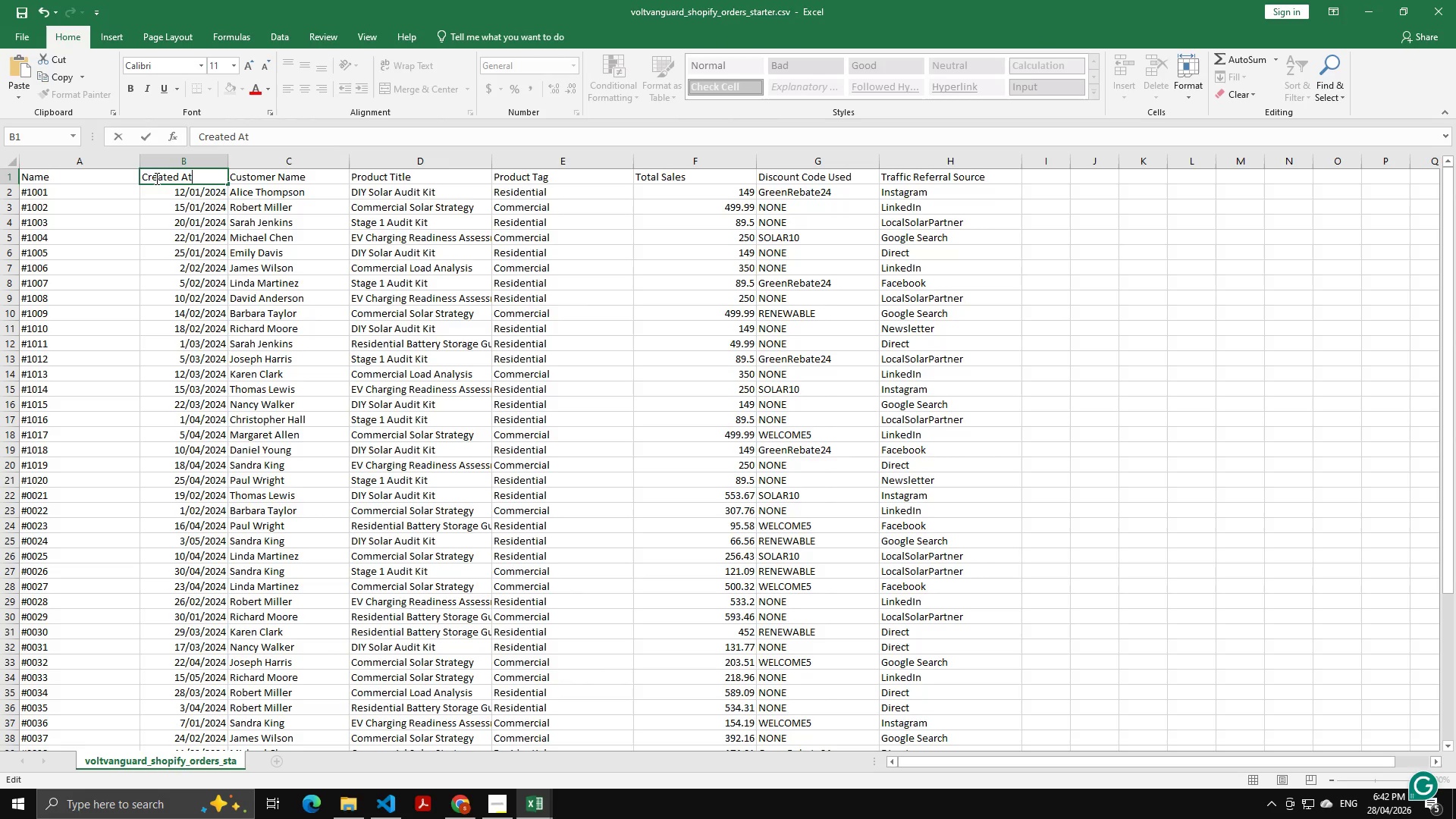 
wait(8.77)
 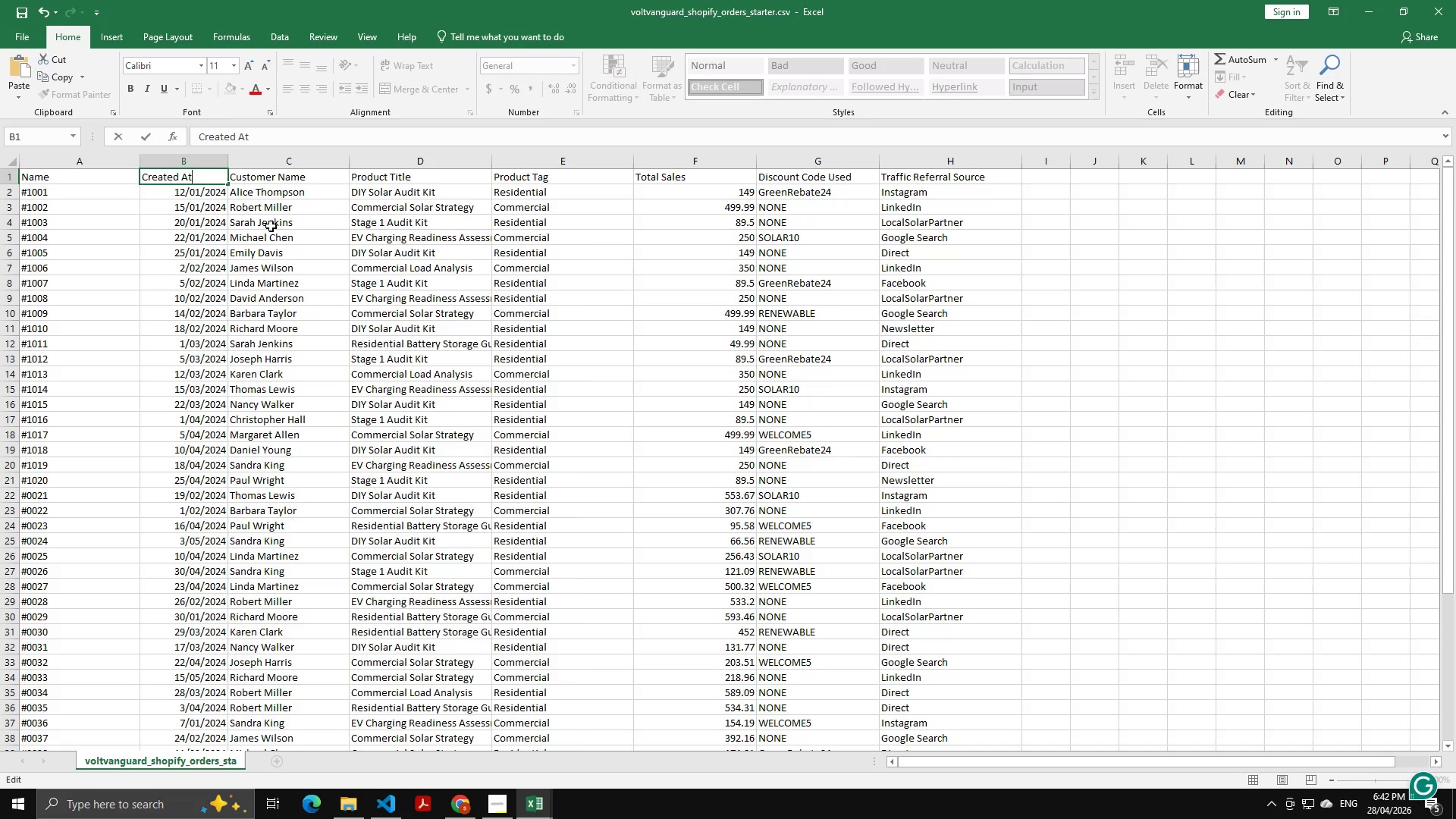 
double_click([267, 174])
 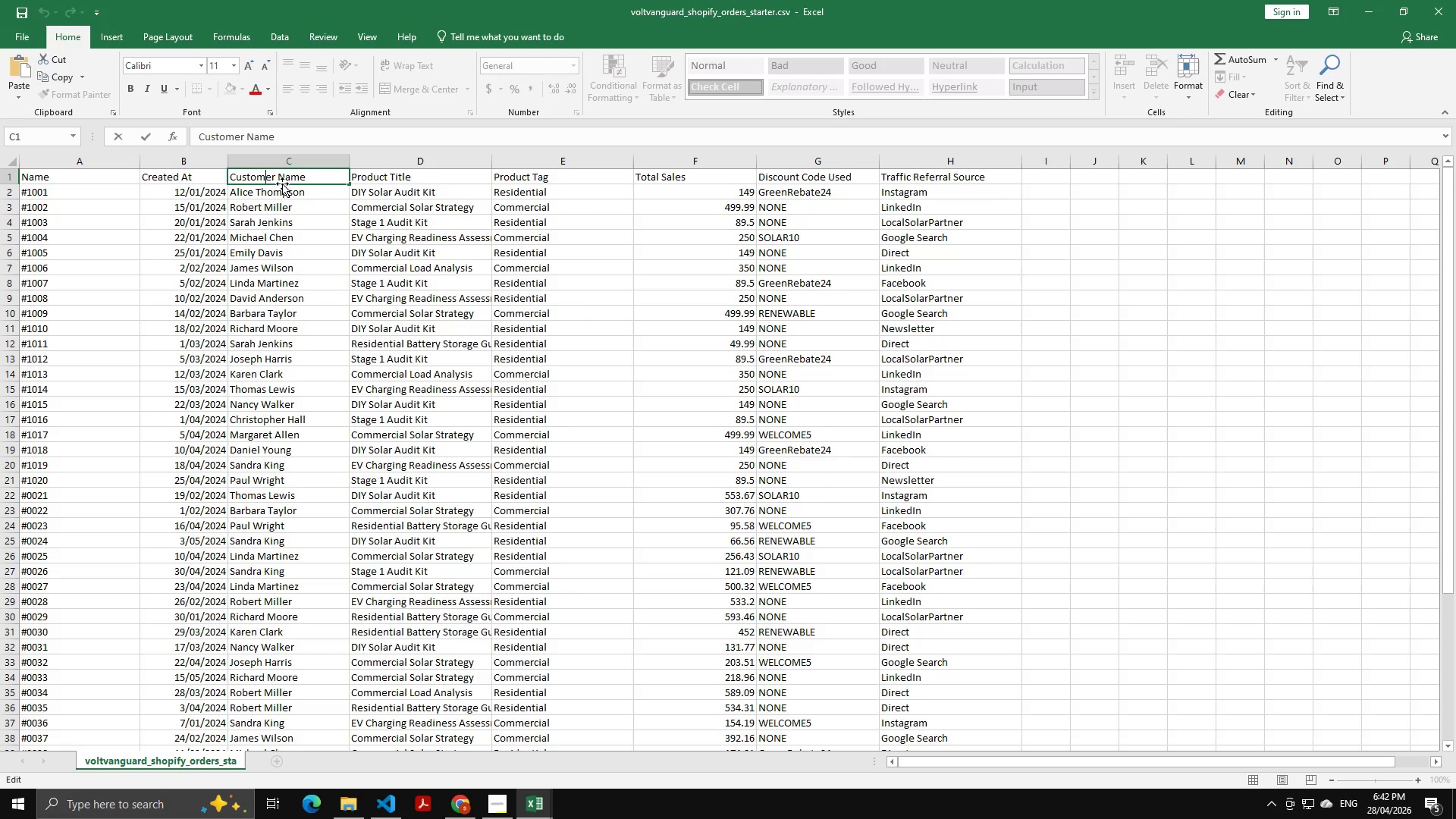 
key(Control+ControlLeft)
 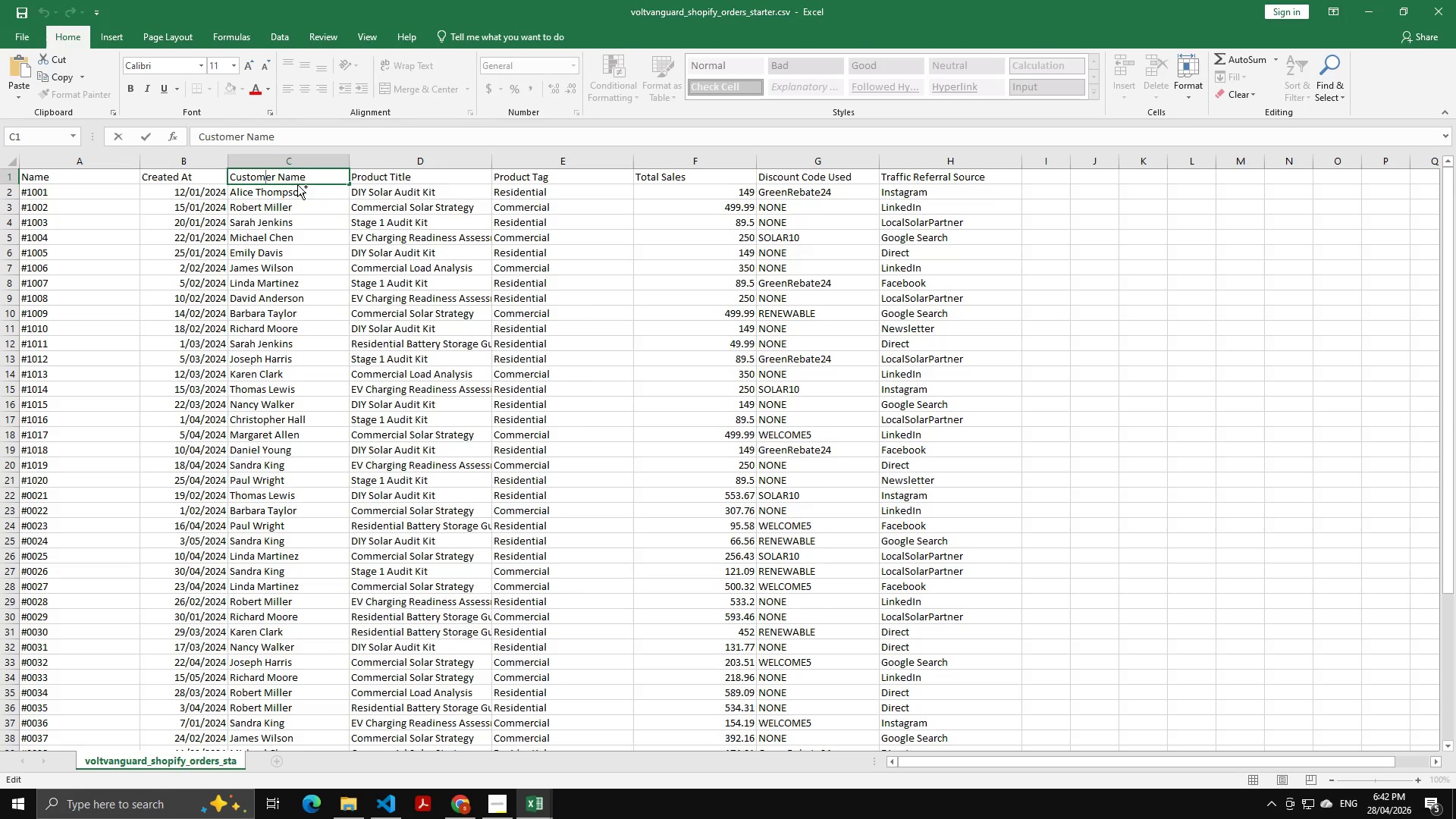 
key(Control+A)
 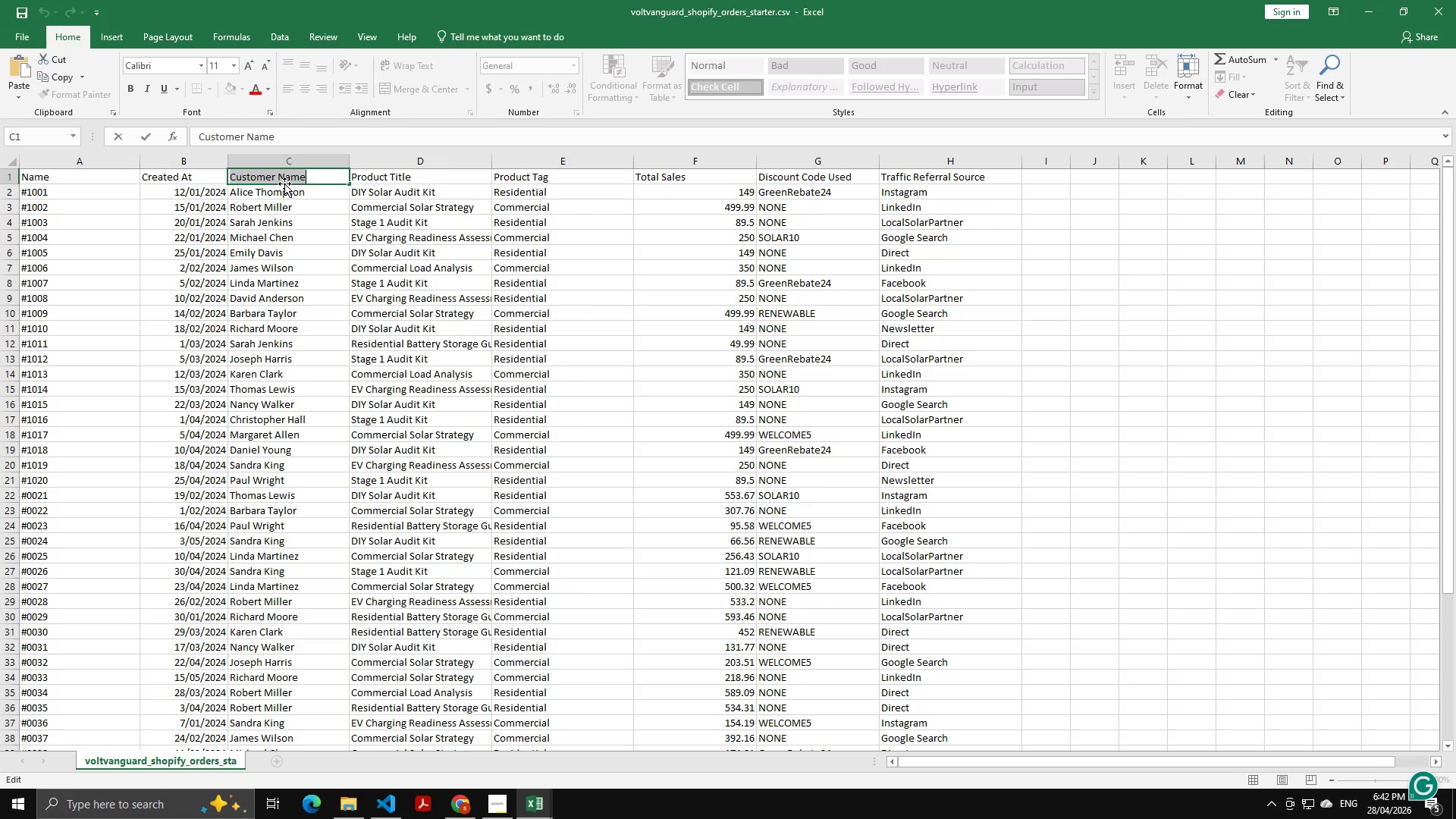 
type(Blling)
 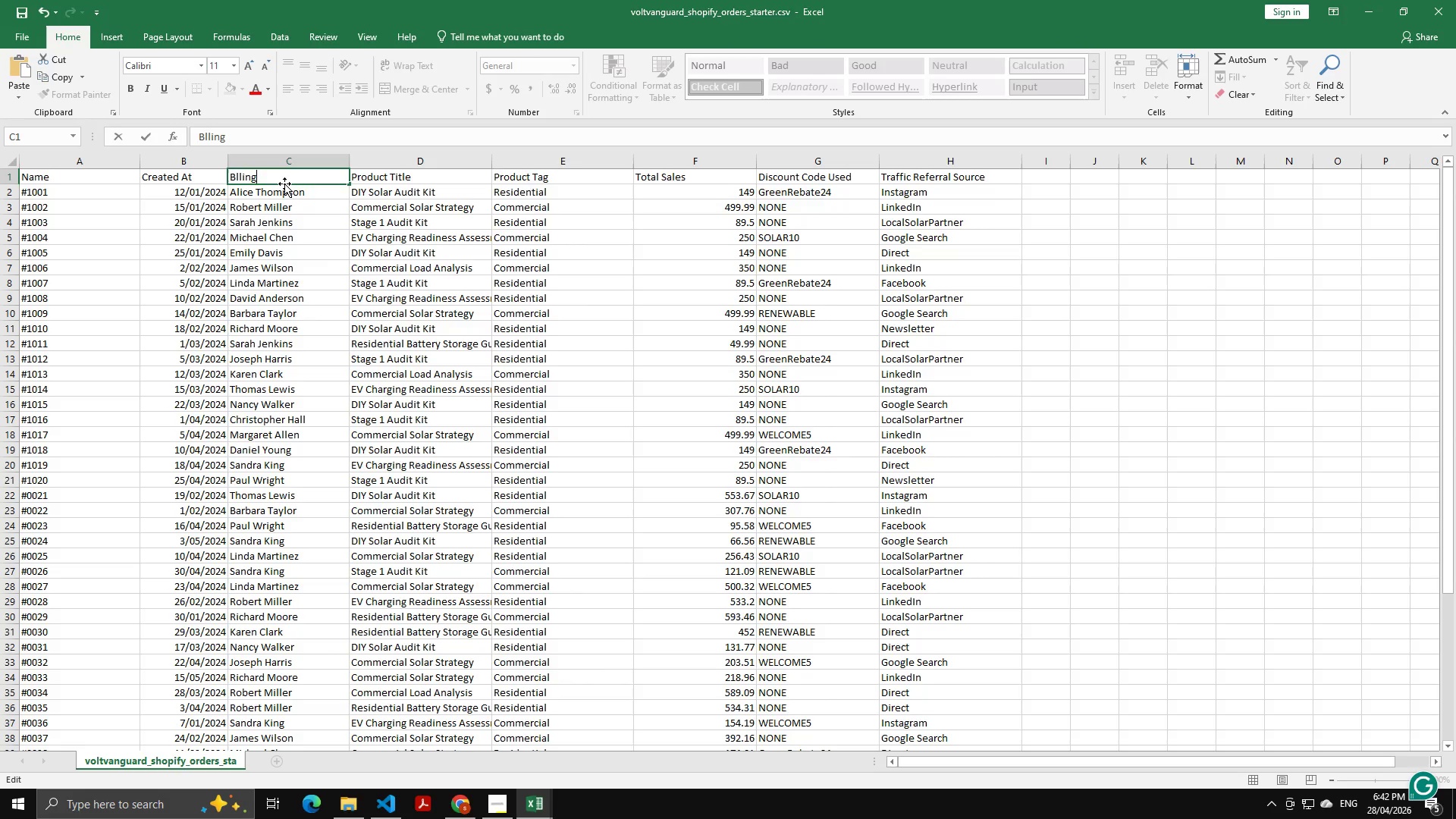 
key(ArrowLeft)
 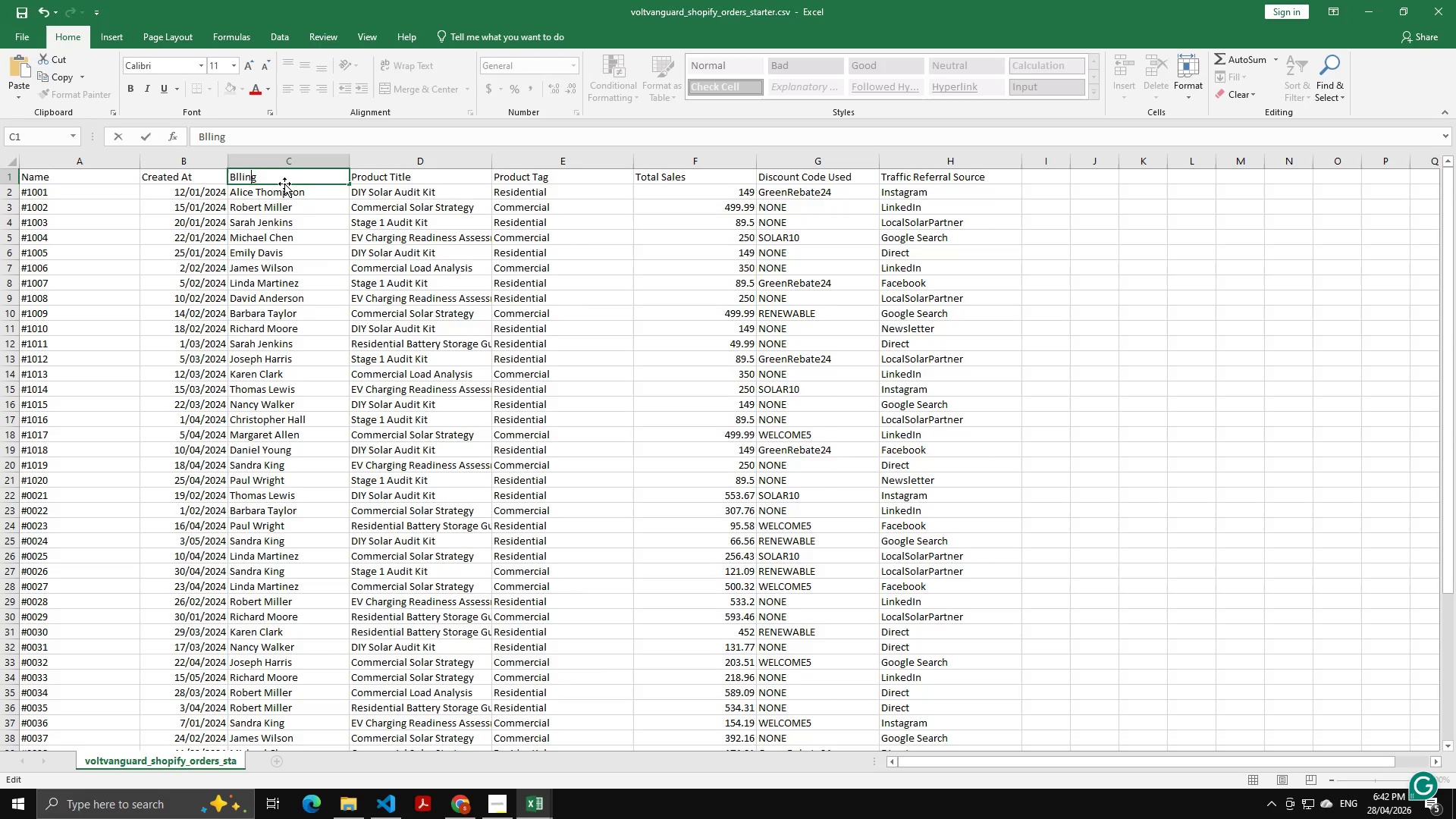 
key(ArrowLeft)
 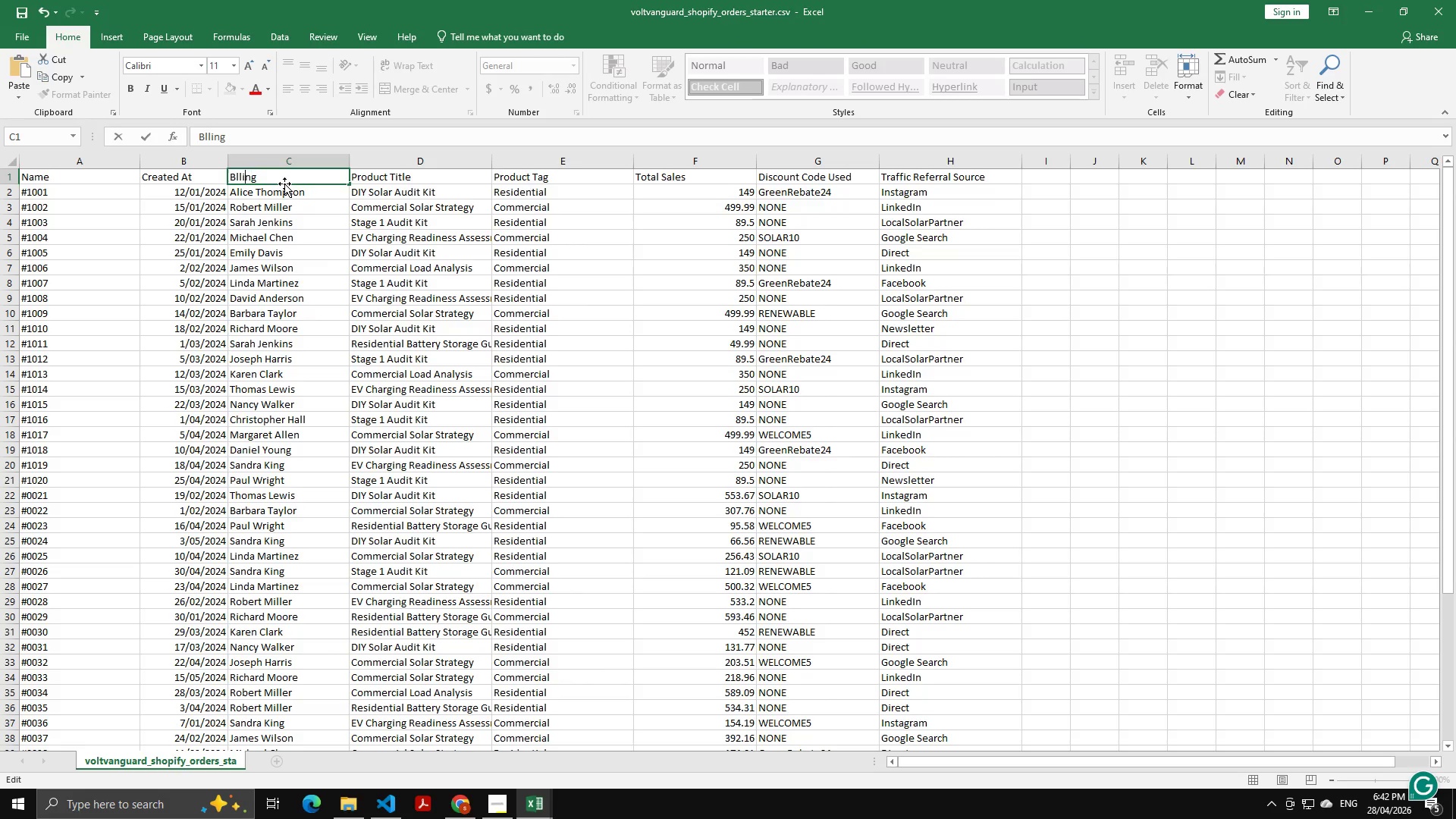 
key(ArrowLeft)
 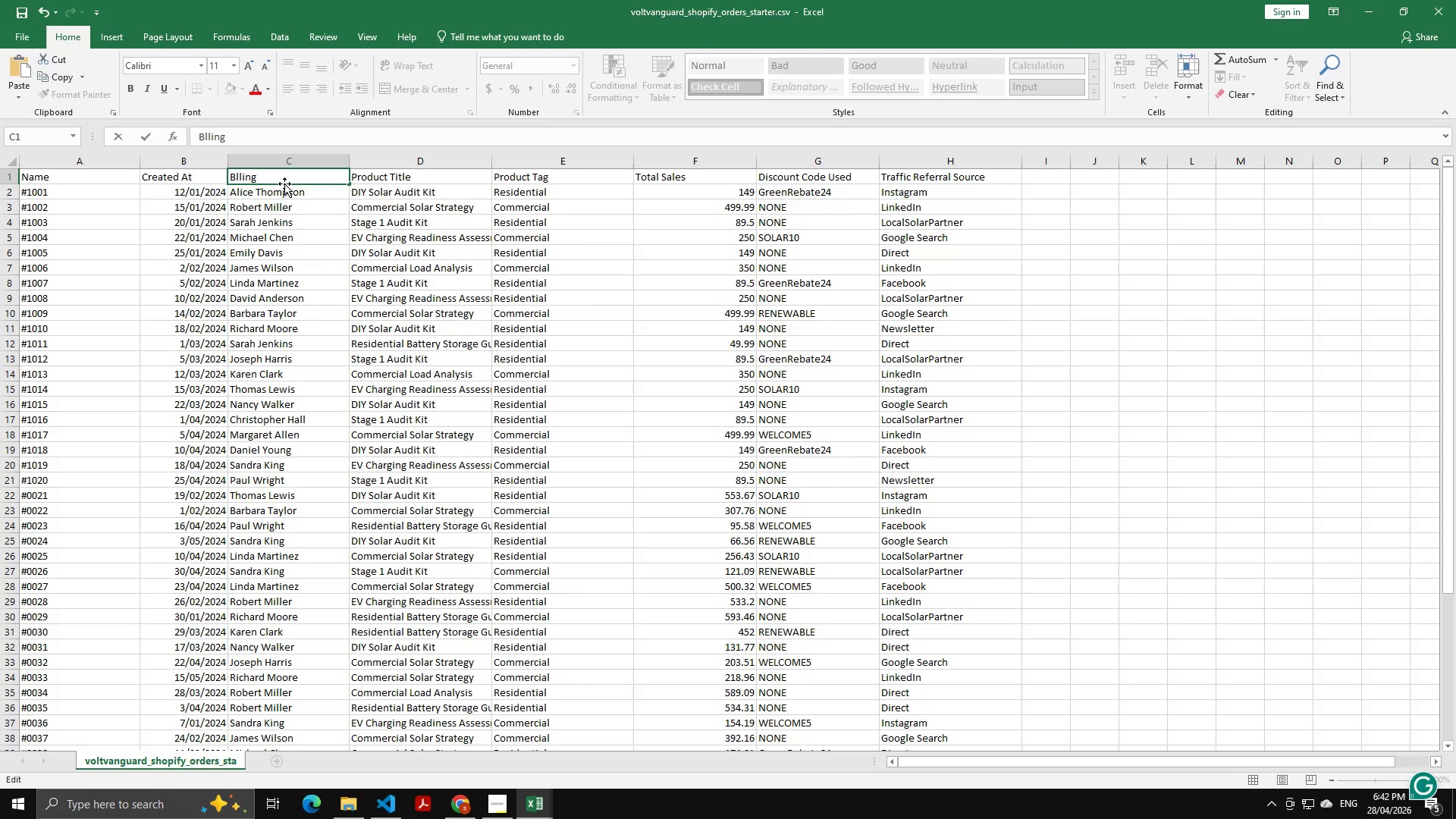 
key(ArrowLeft)
 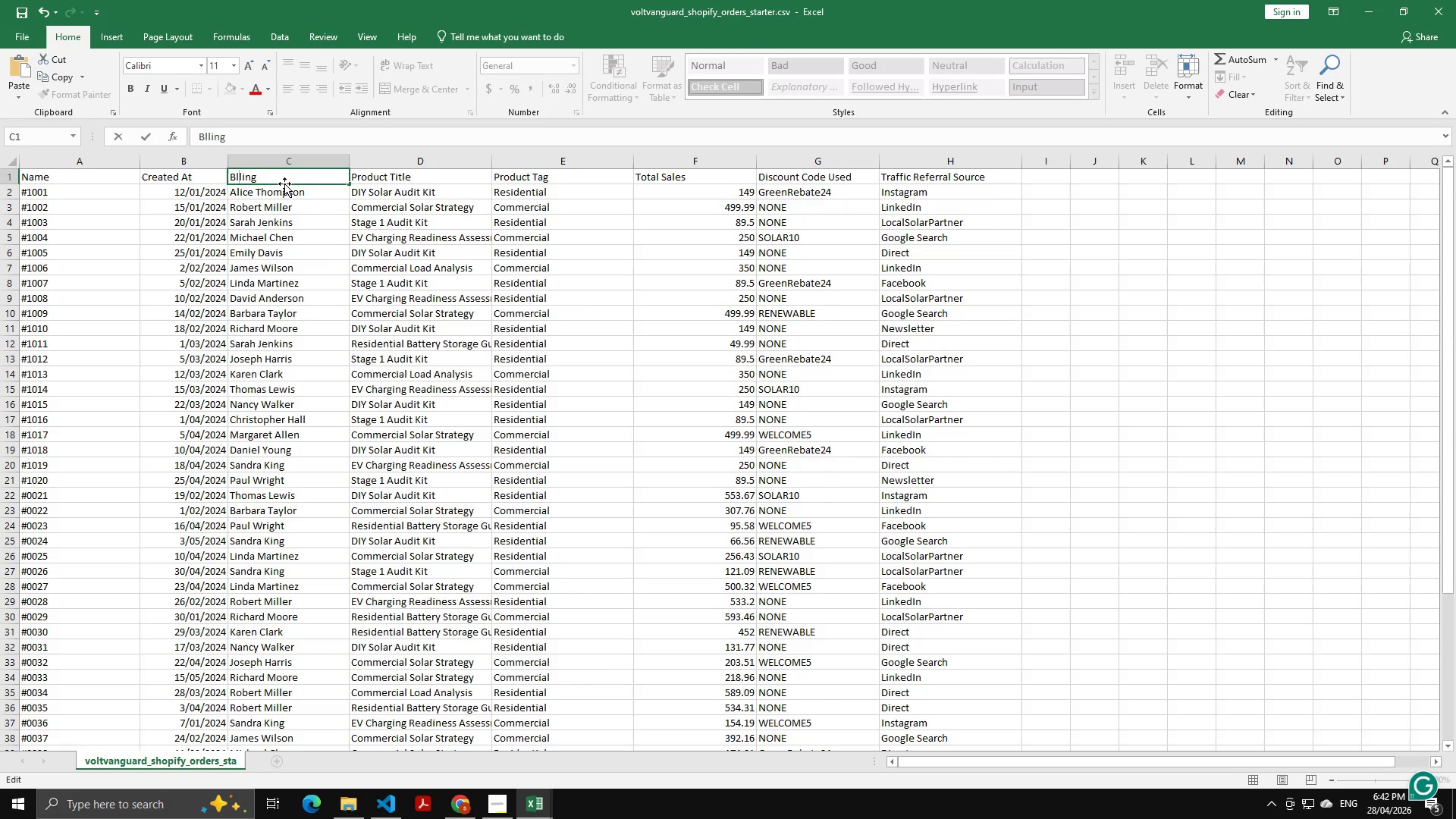 
key(ArrowLeft)
 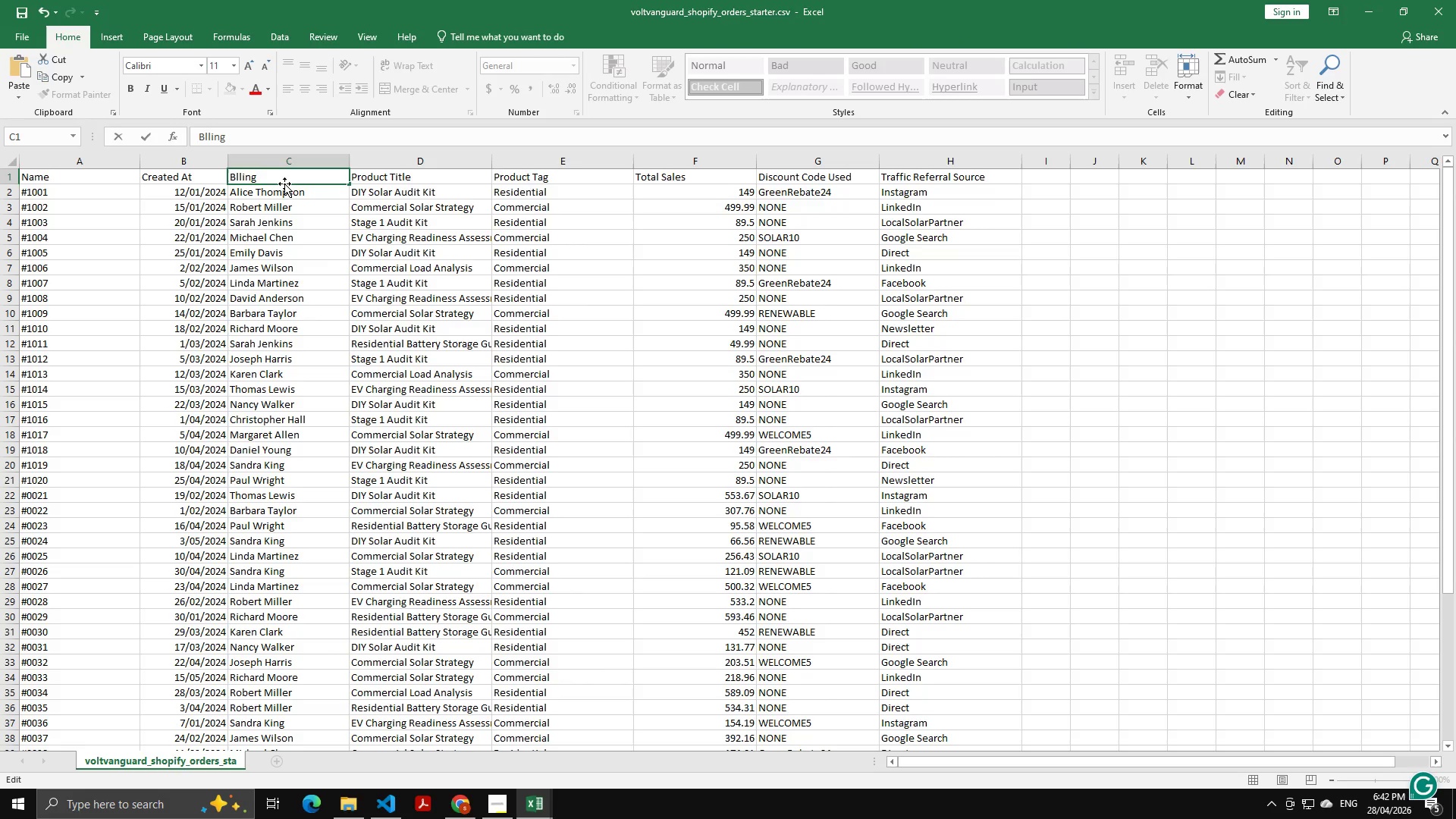 
key(I)
 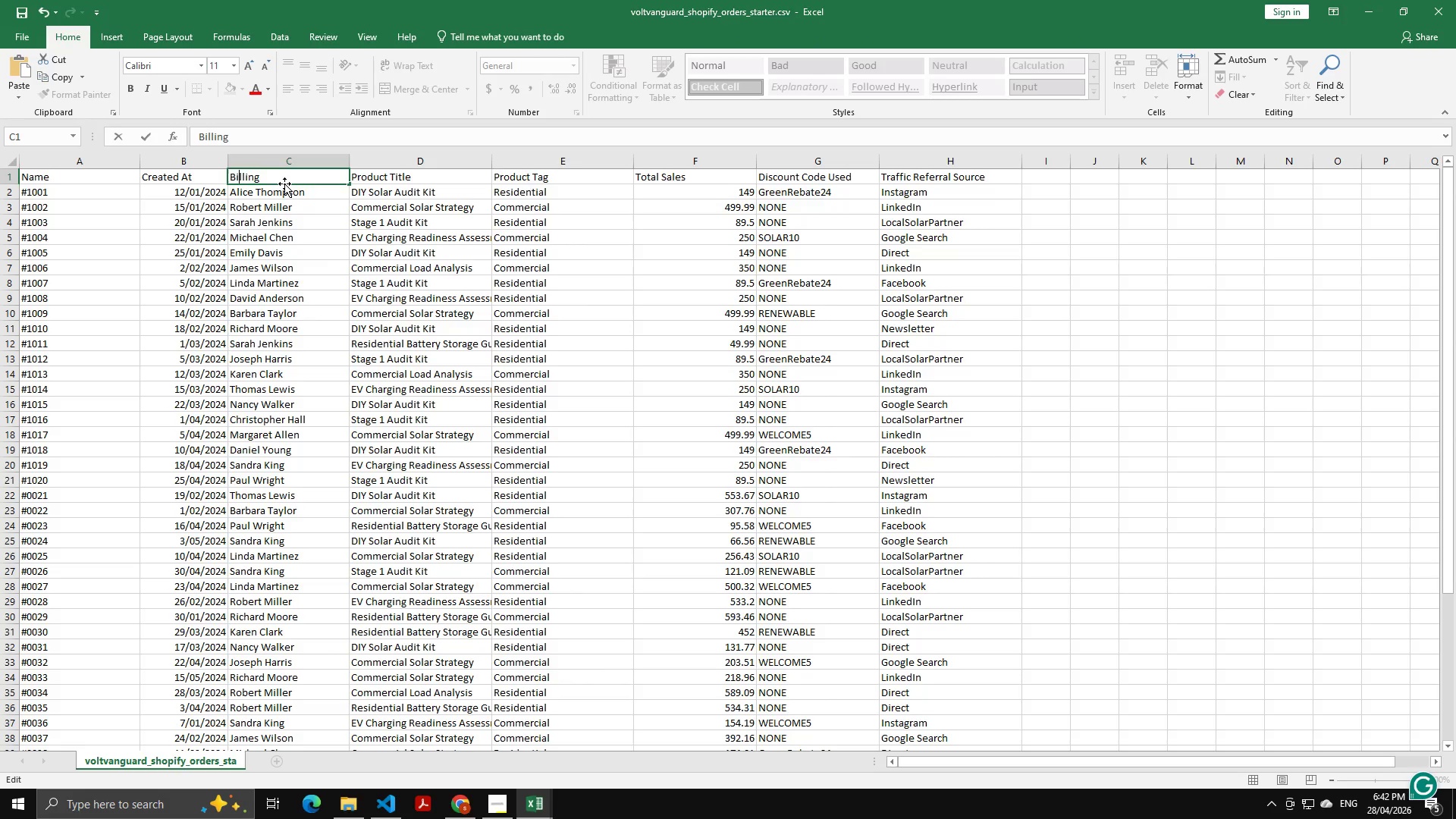 
key(ArrowRight)
 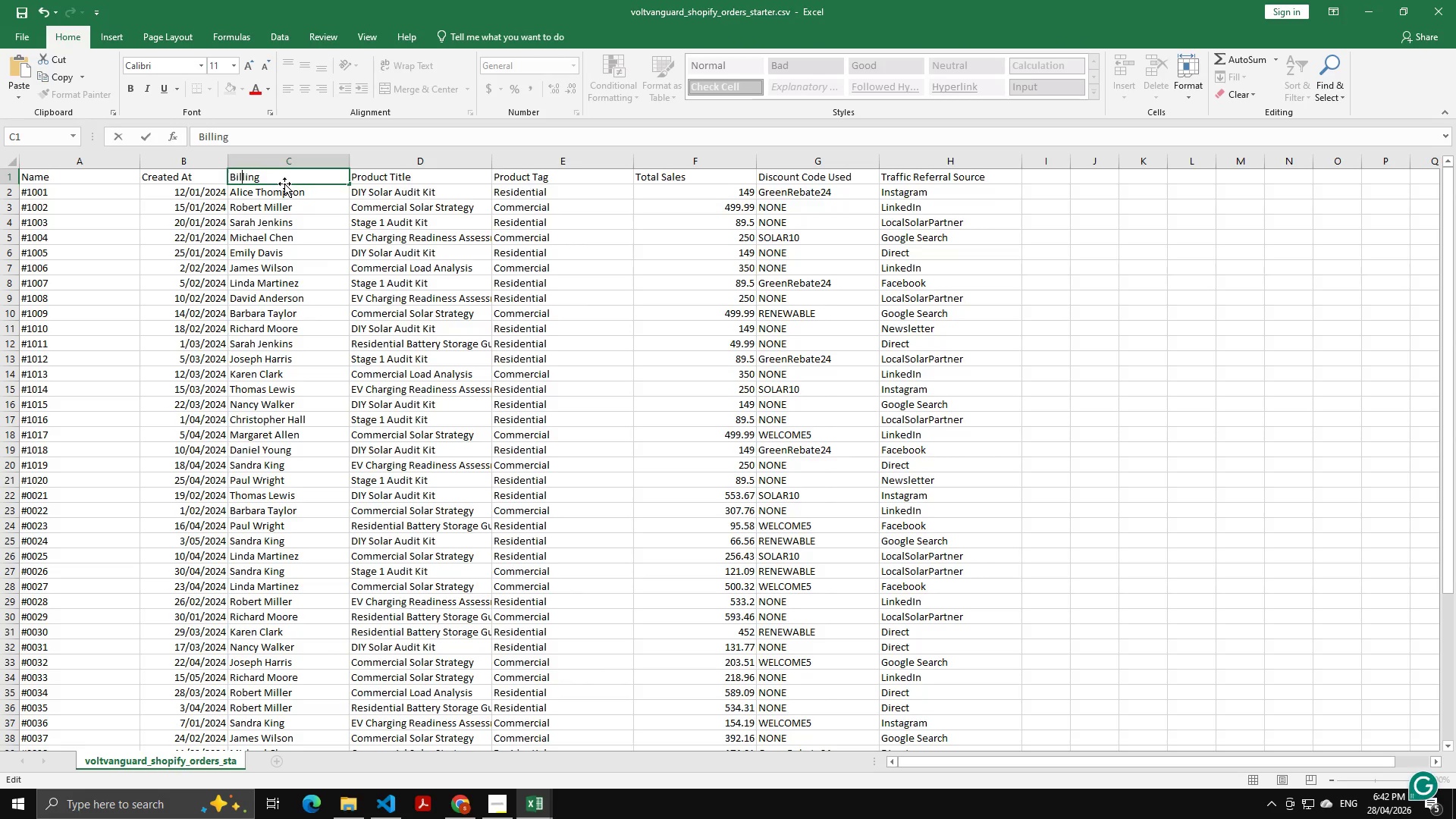 
key(ArrowRight)
 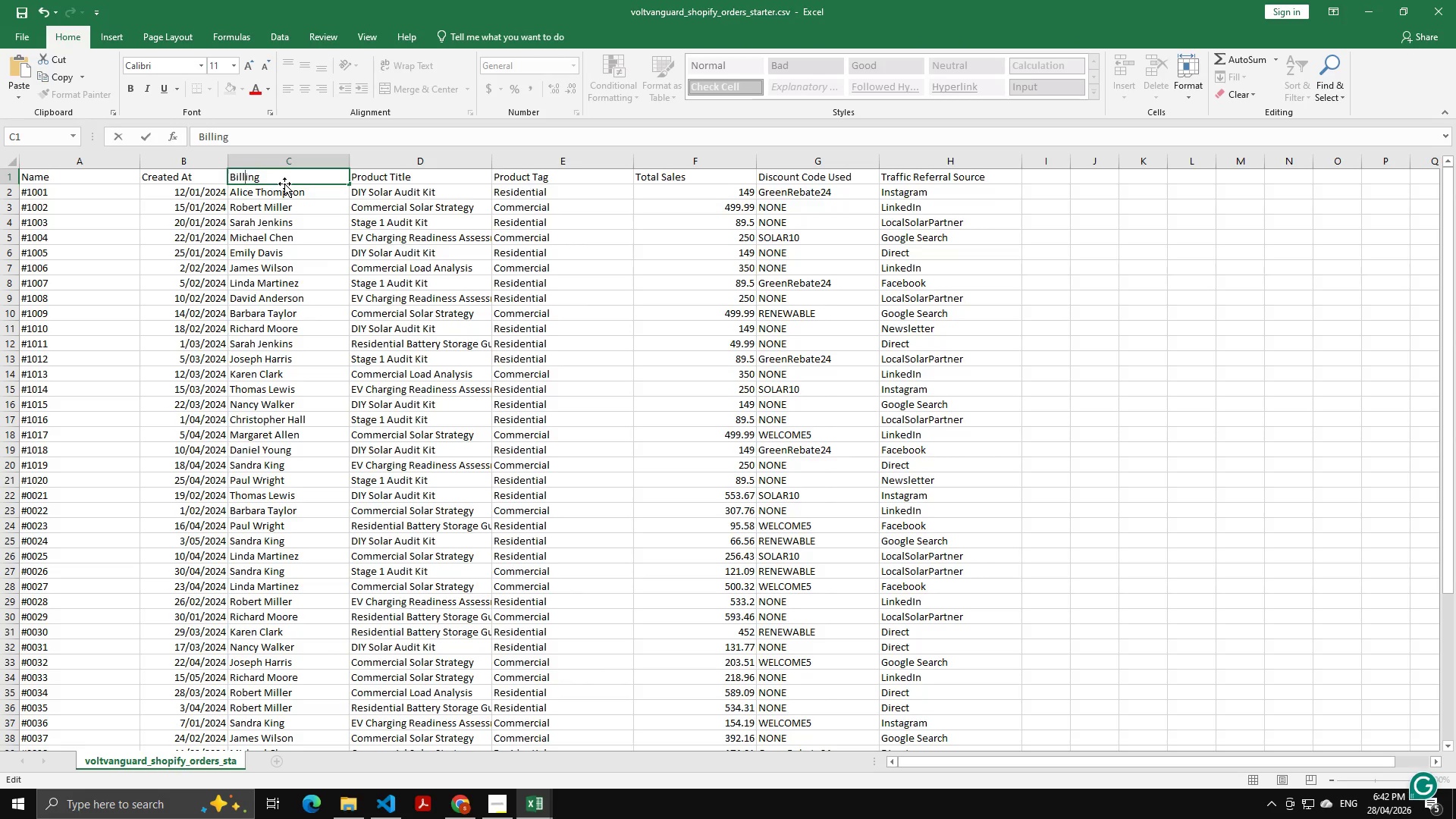 
key(ArrowRight)
 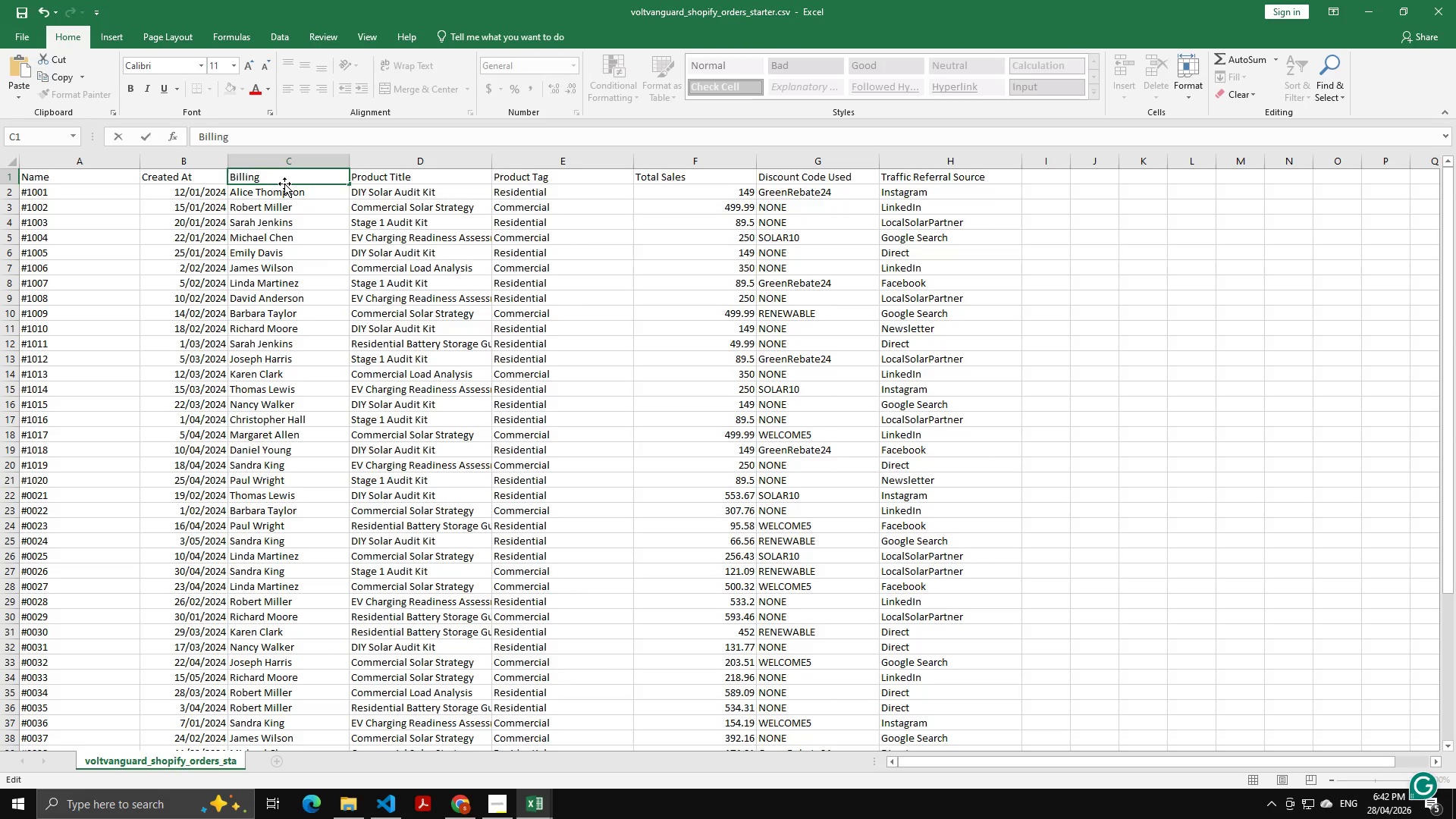 
key(ArrowRight)
 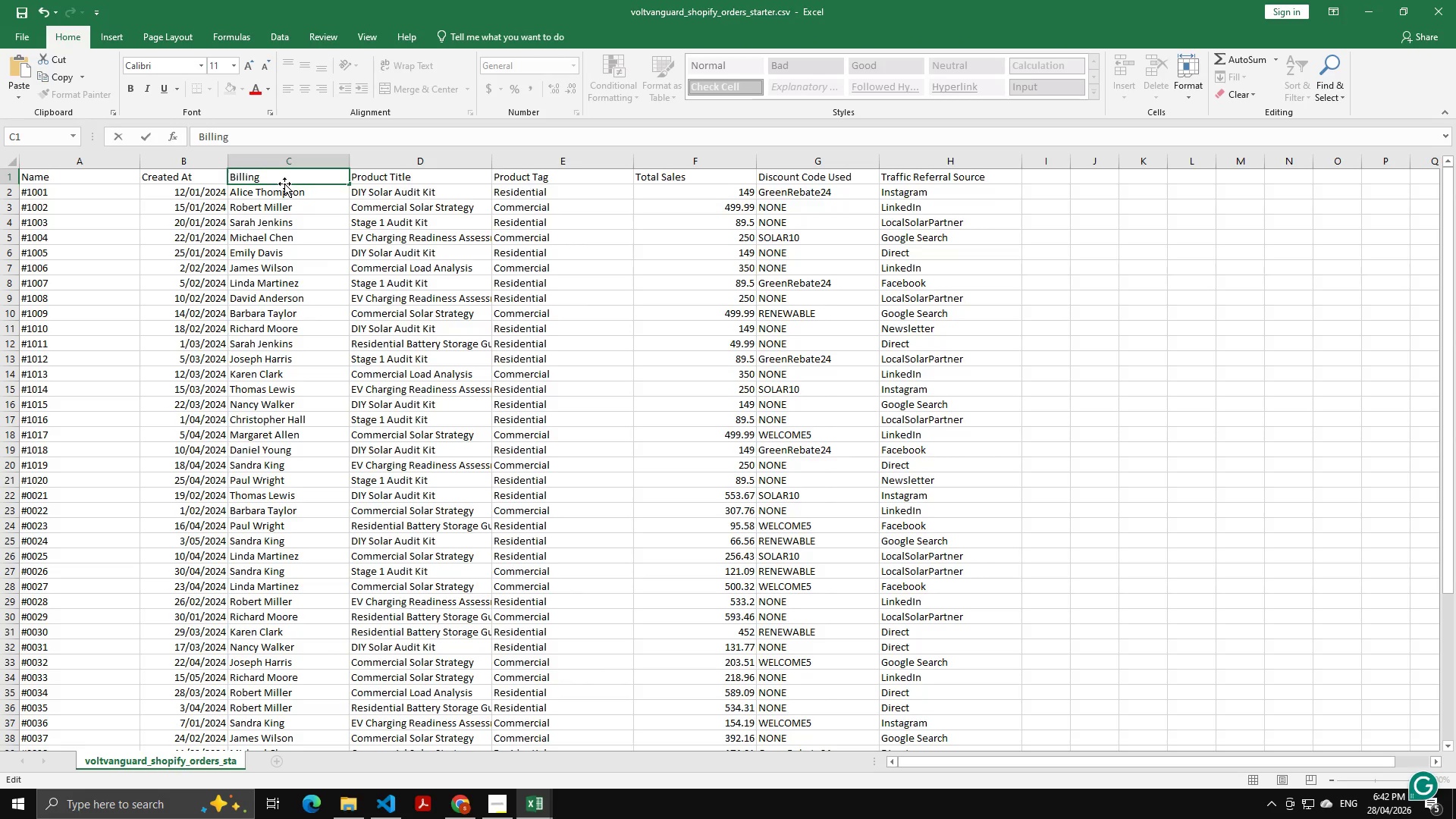 
key(ArrowRight)
 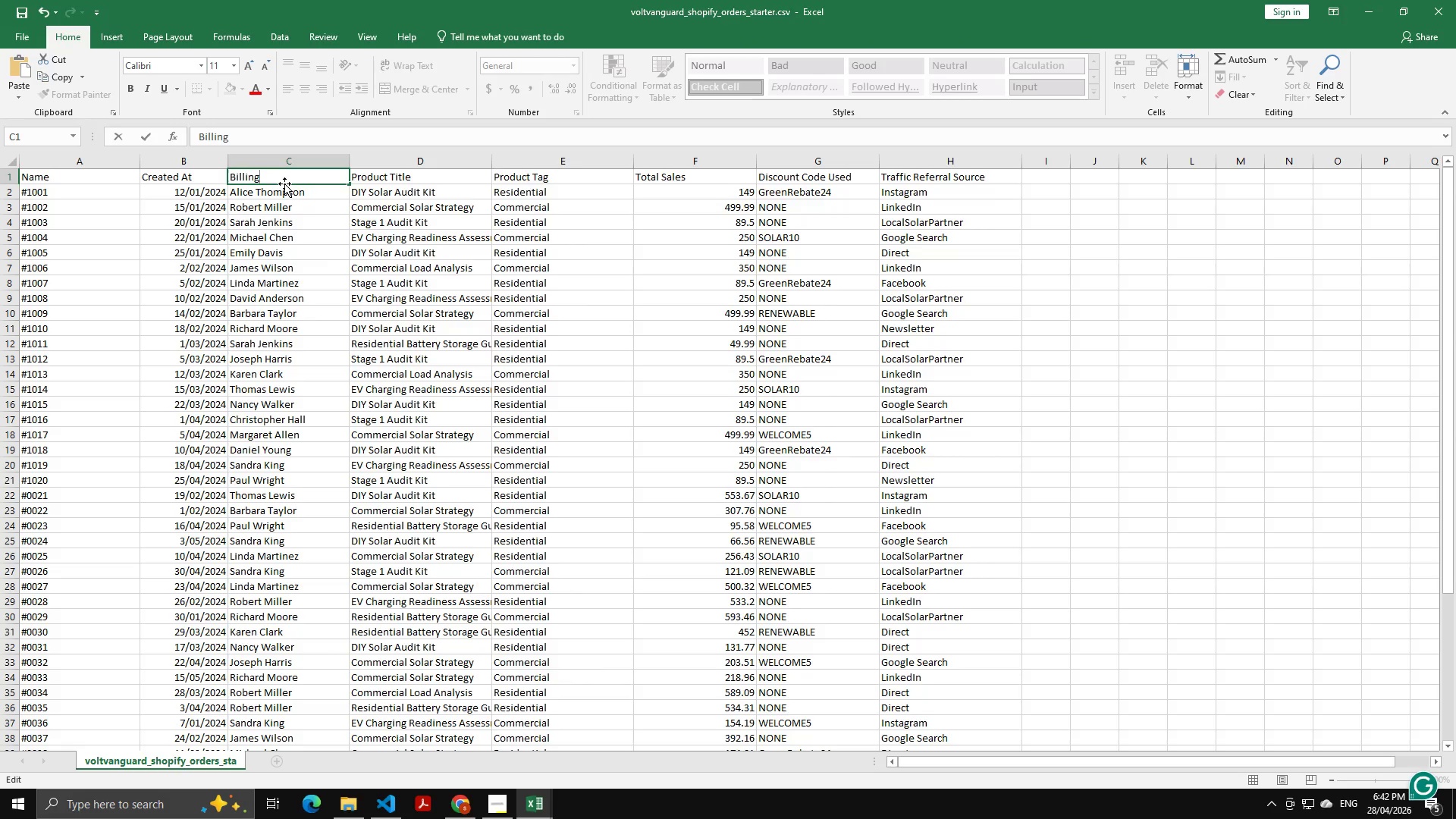 
key(ArrowRight)
 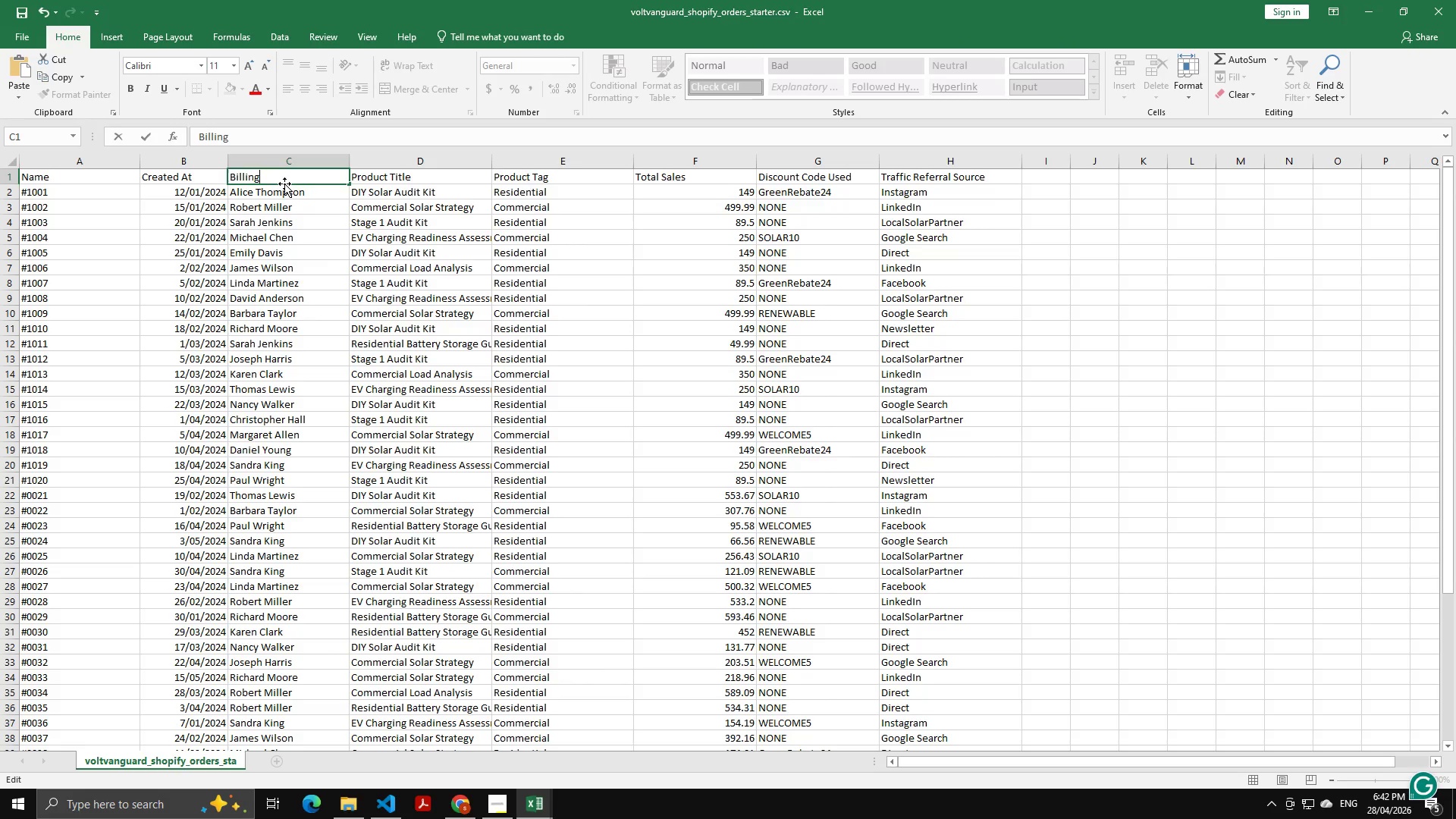 
key(ArrowRight)
 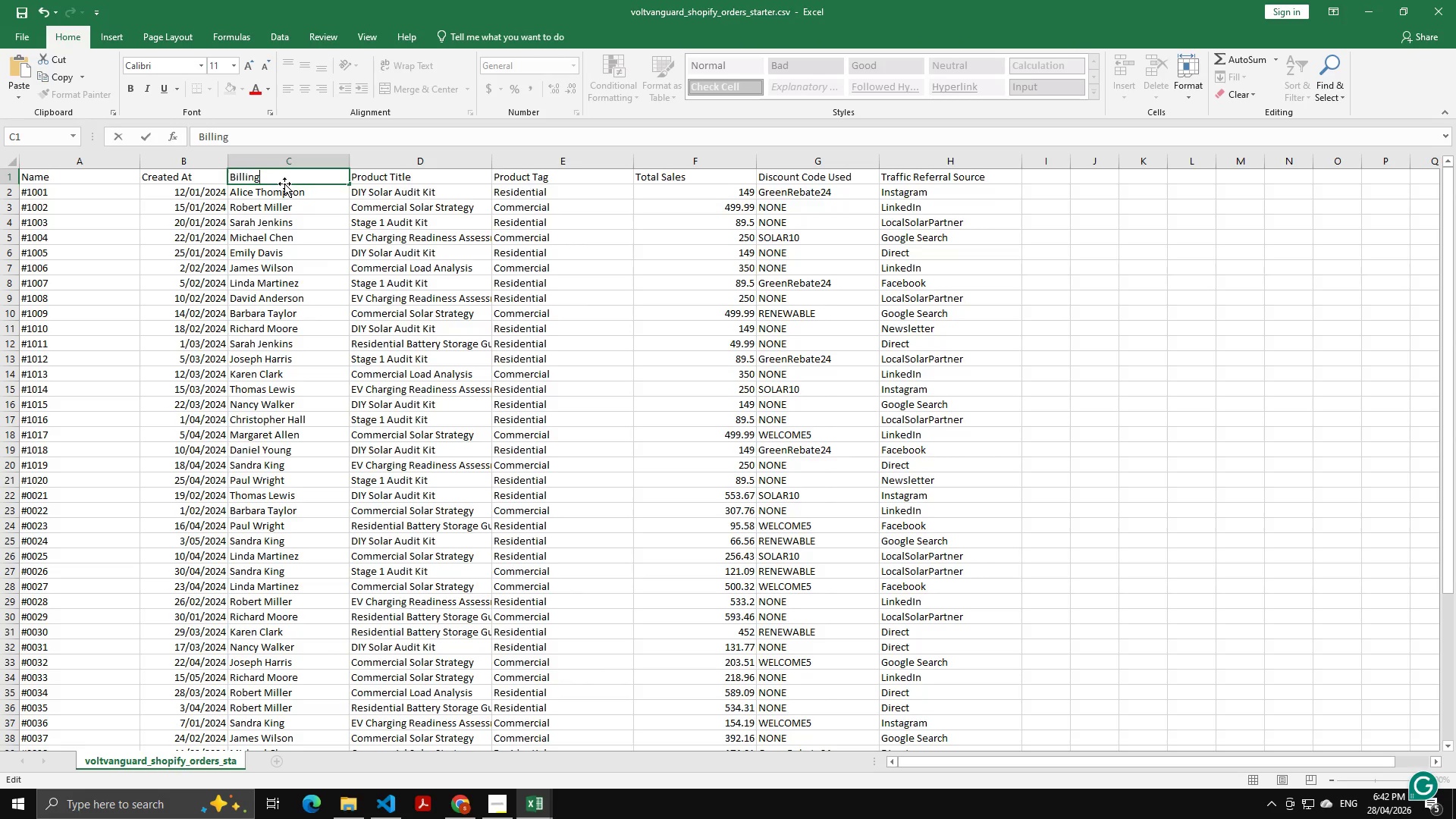 
type( Name)
 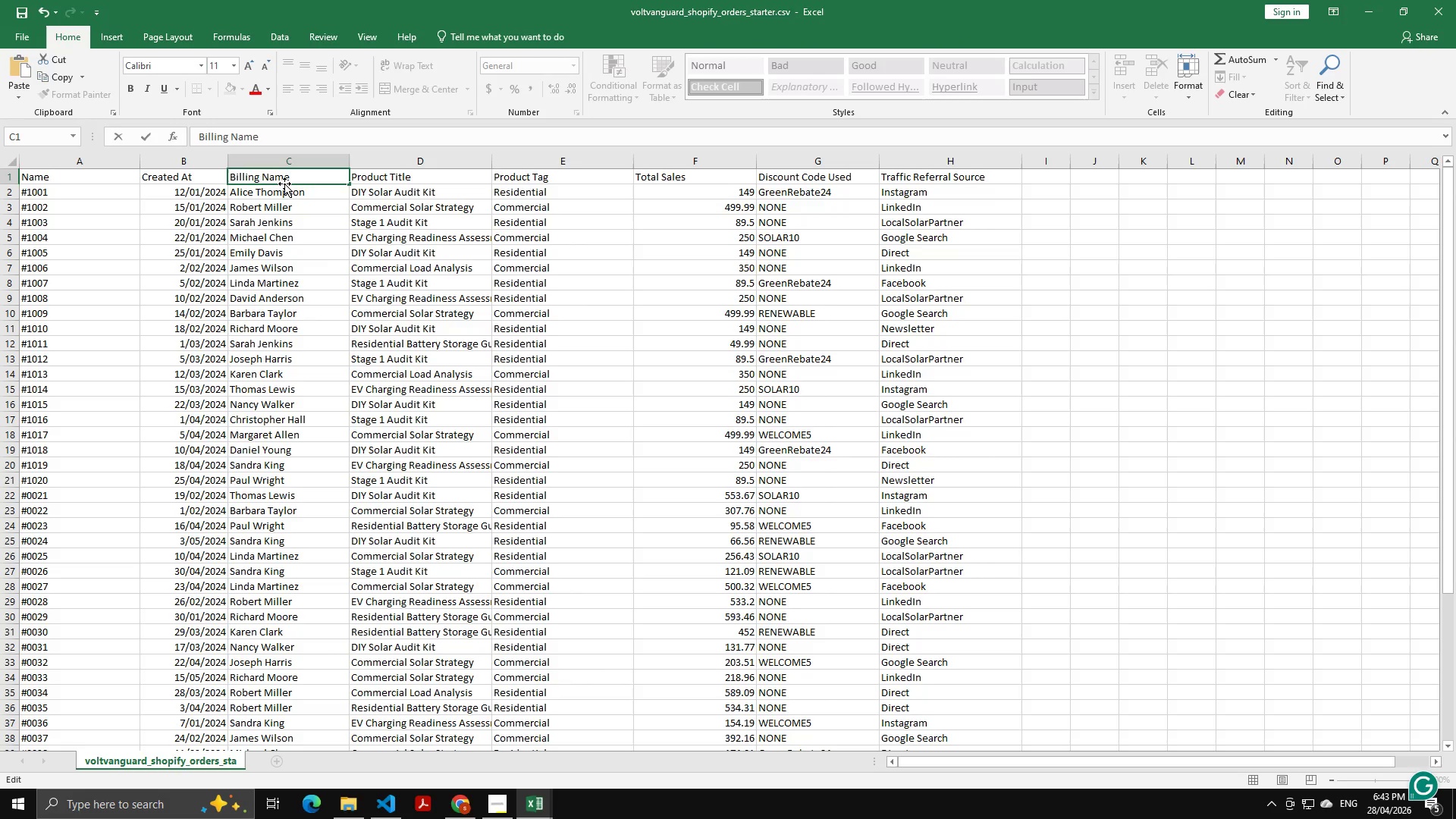 
double_click([377, 173])
 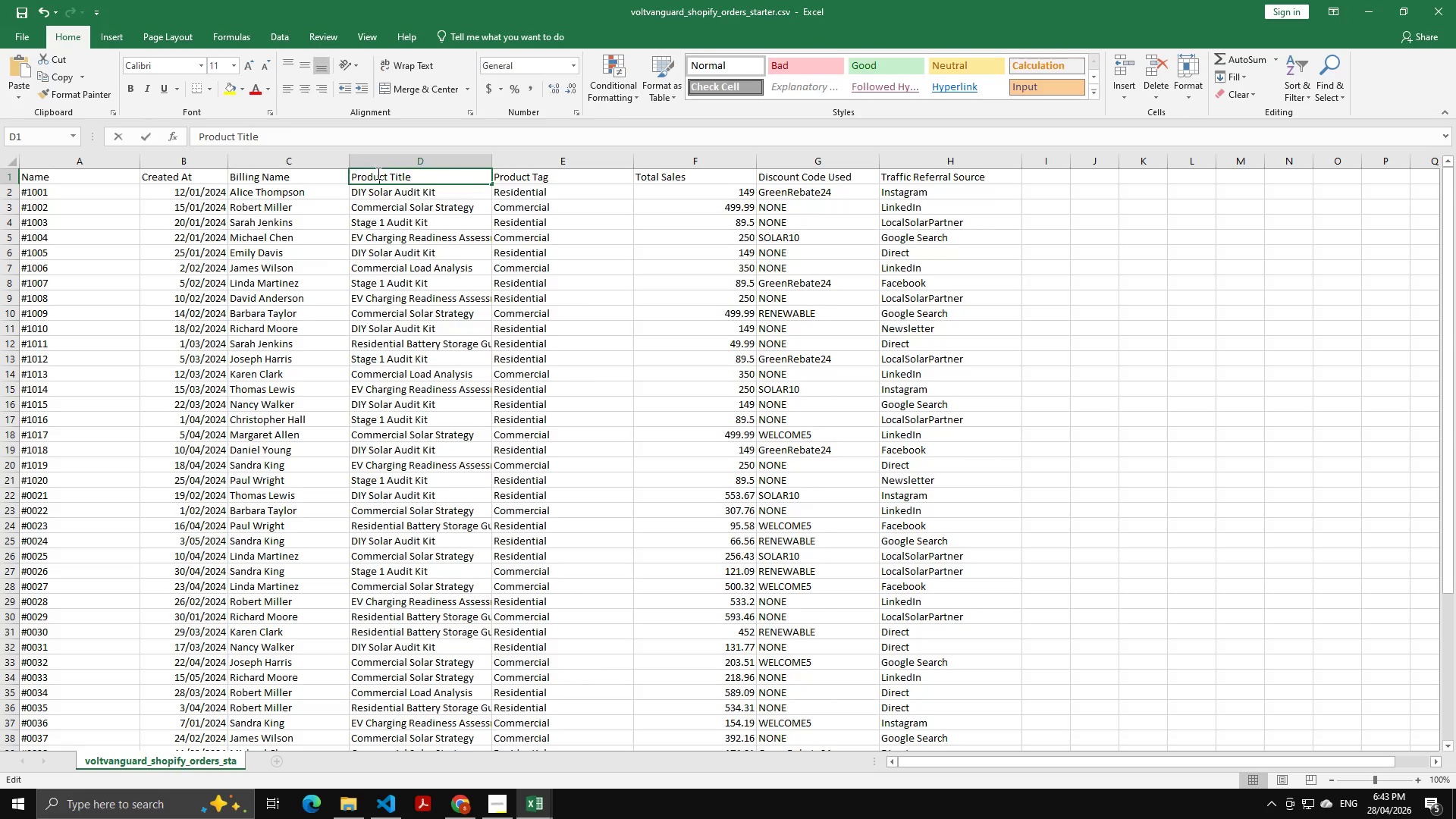 
key(Control+A)
 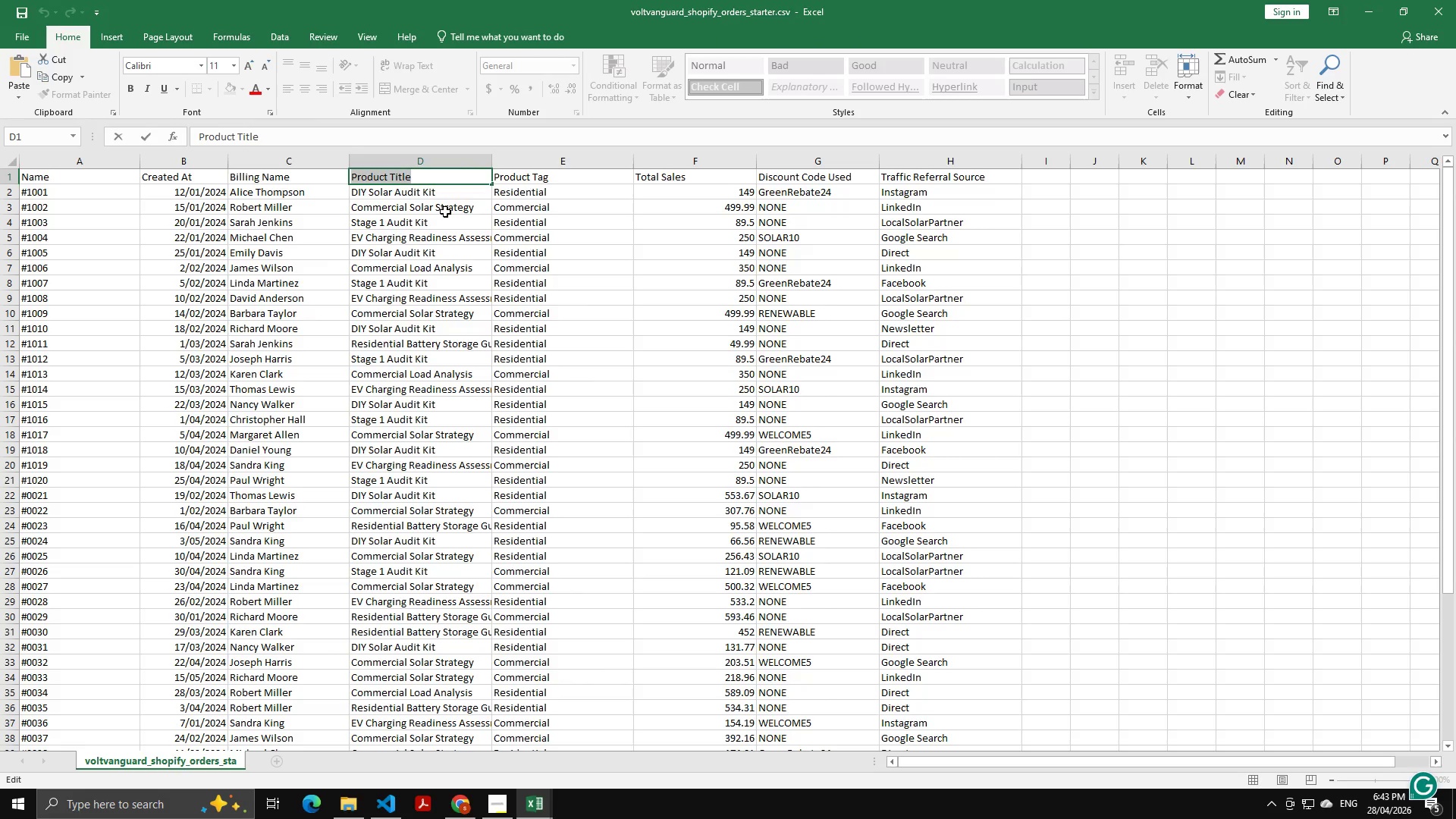 
type(Lineirewm)
key(Backspace)
key(Backspace)
key(Backspace)
key(Backspace)
type(tem Name)
 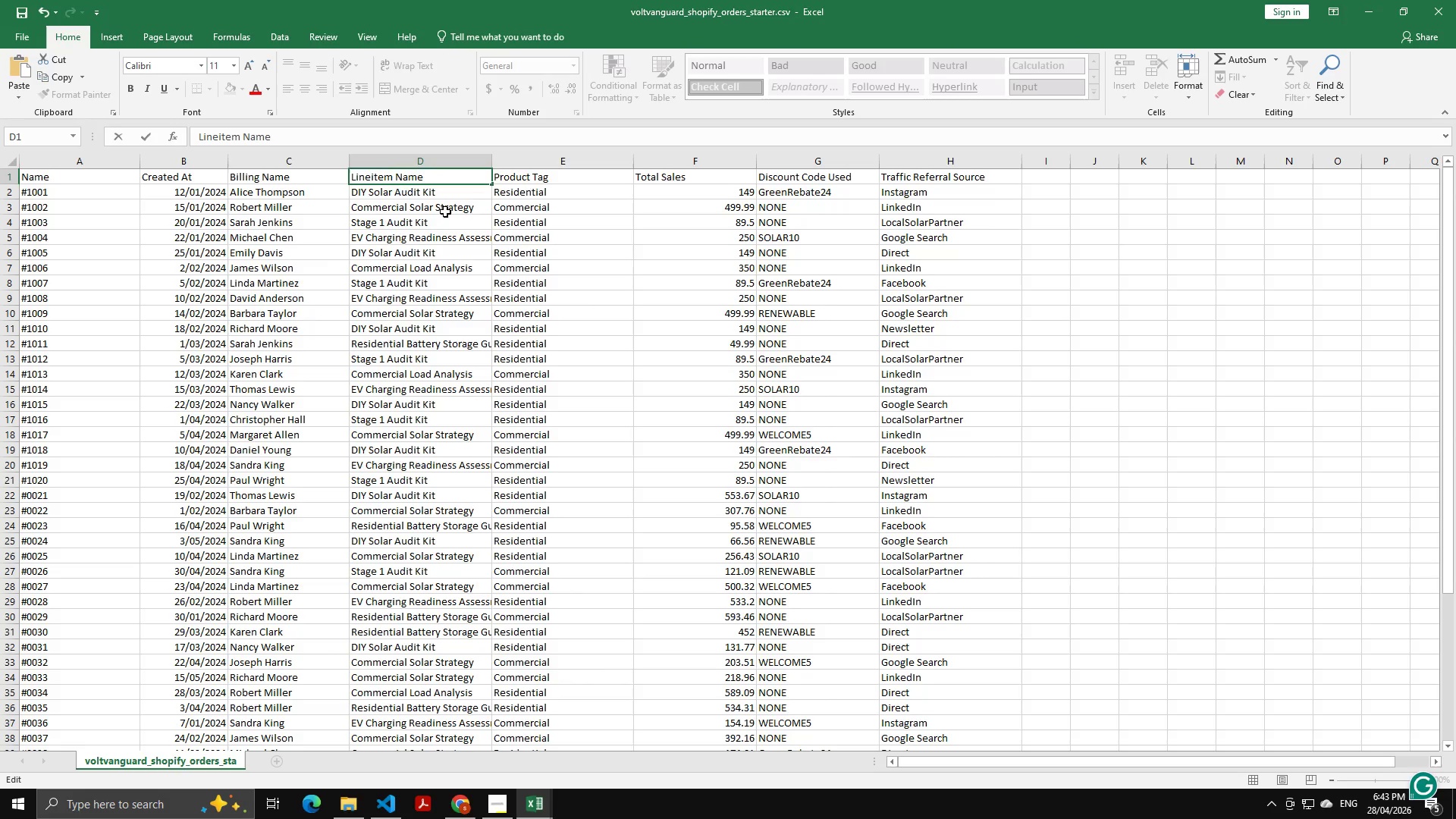 
wait(7.8)
 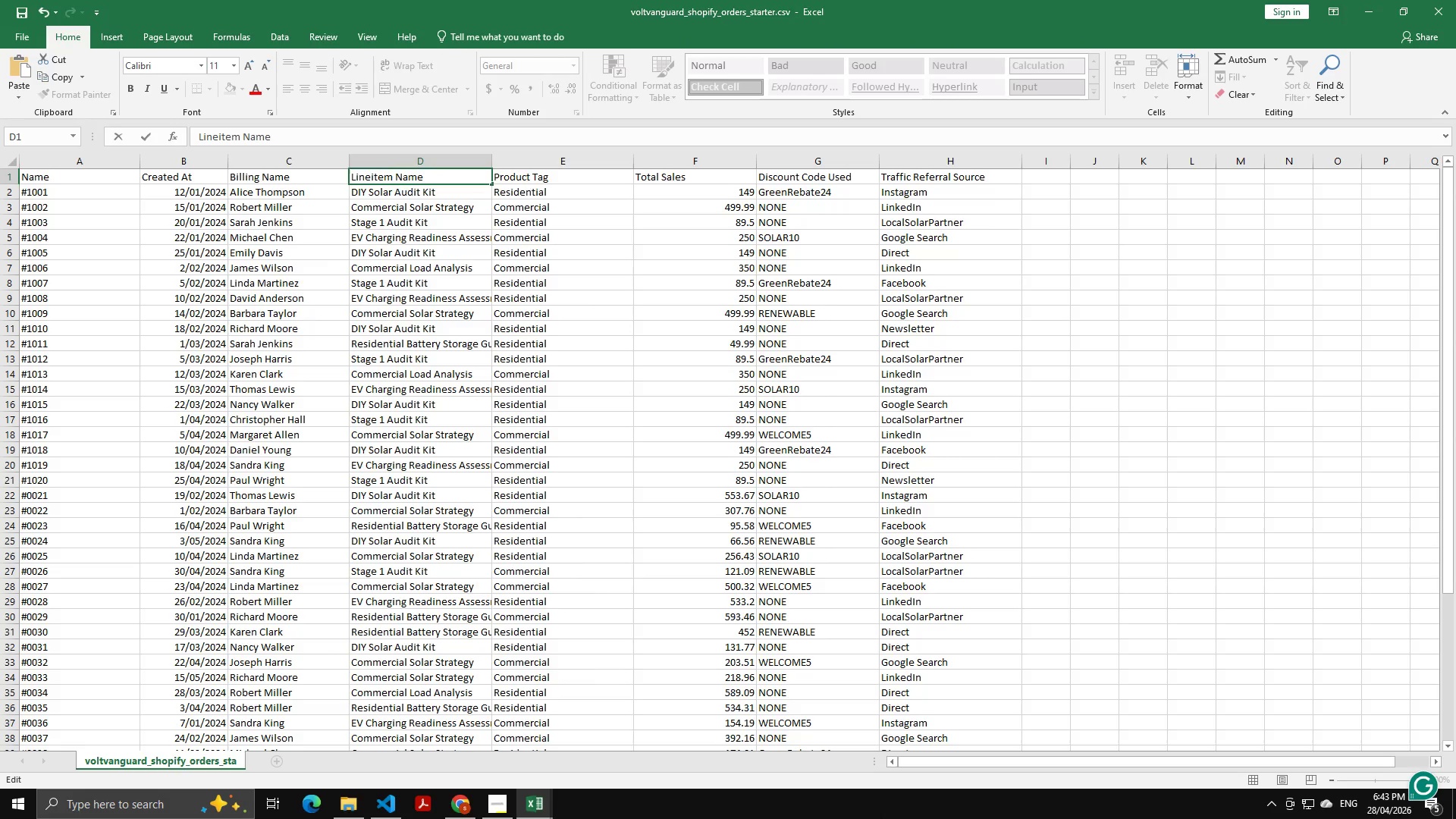 
double_click([546, 173])
 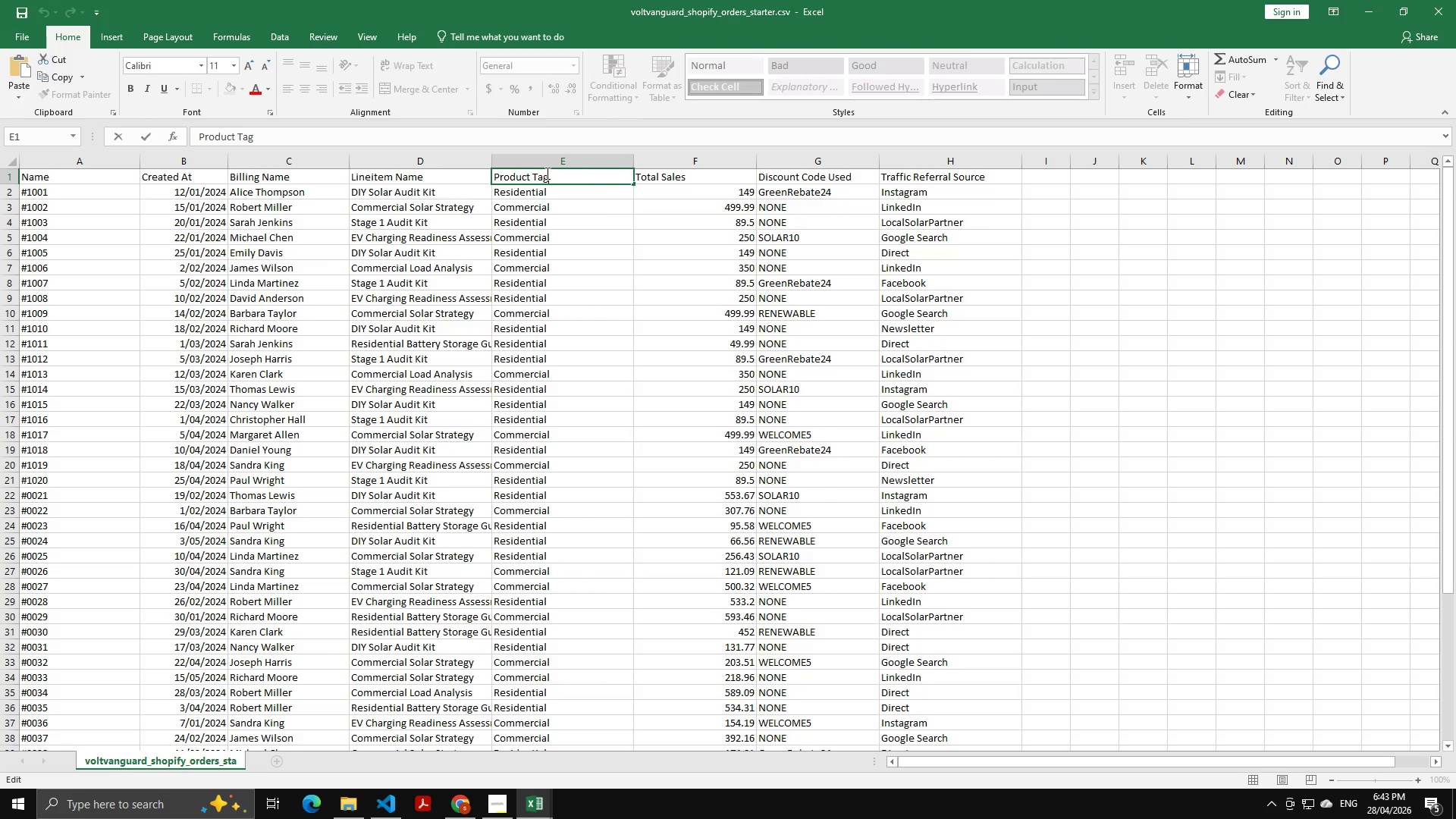 
key(Control+A)
 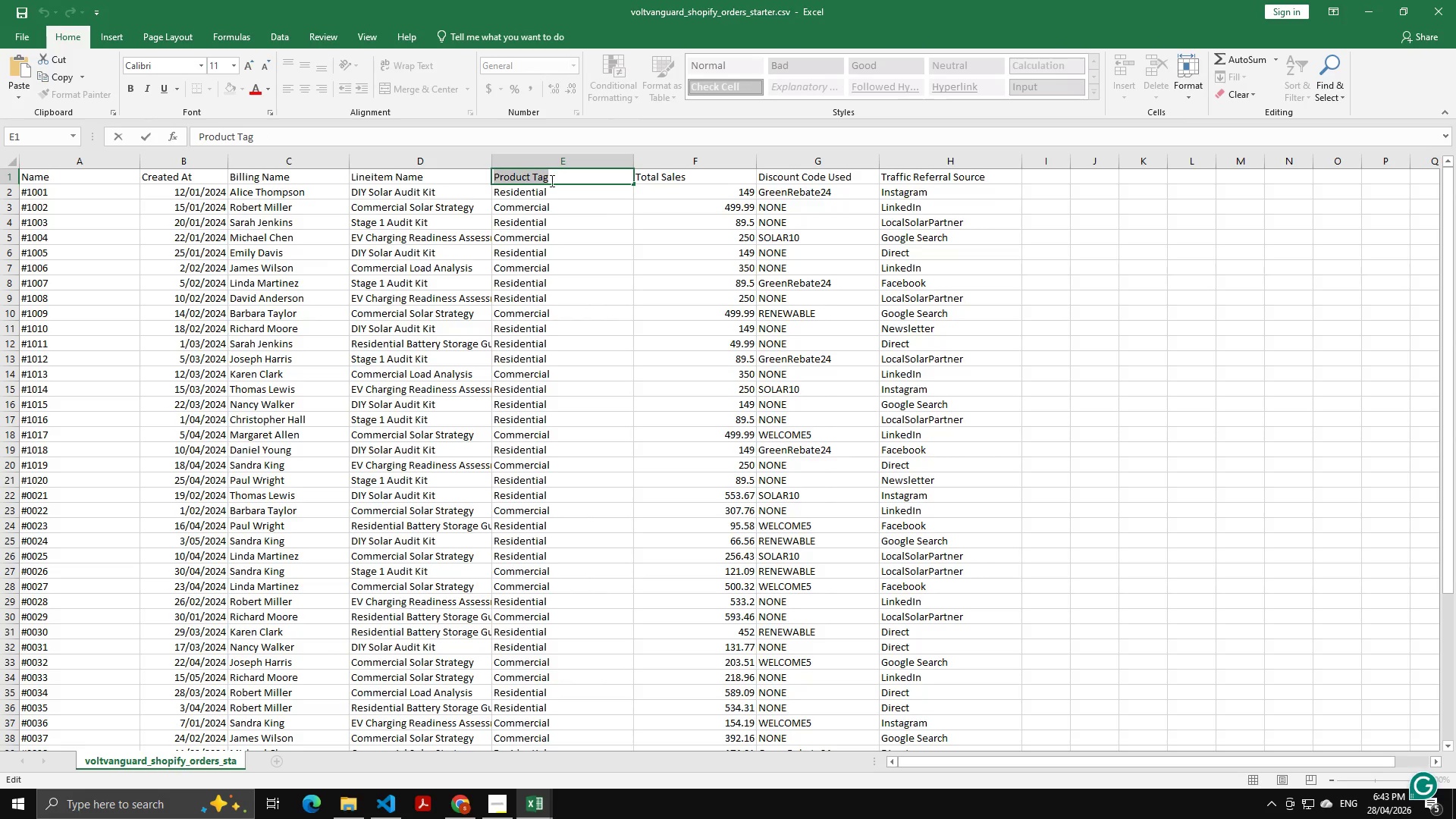 
type(Tags)
 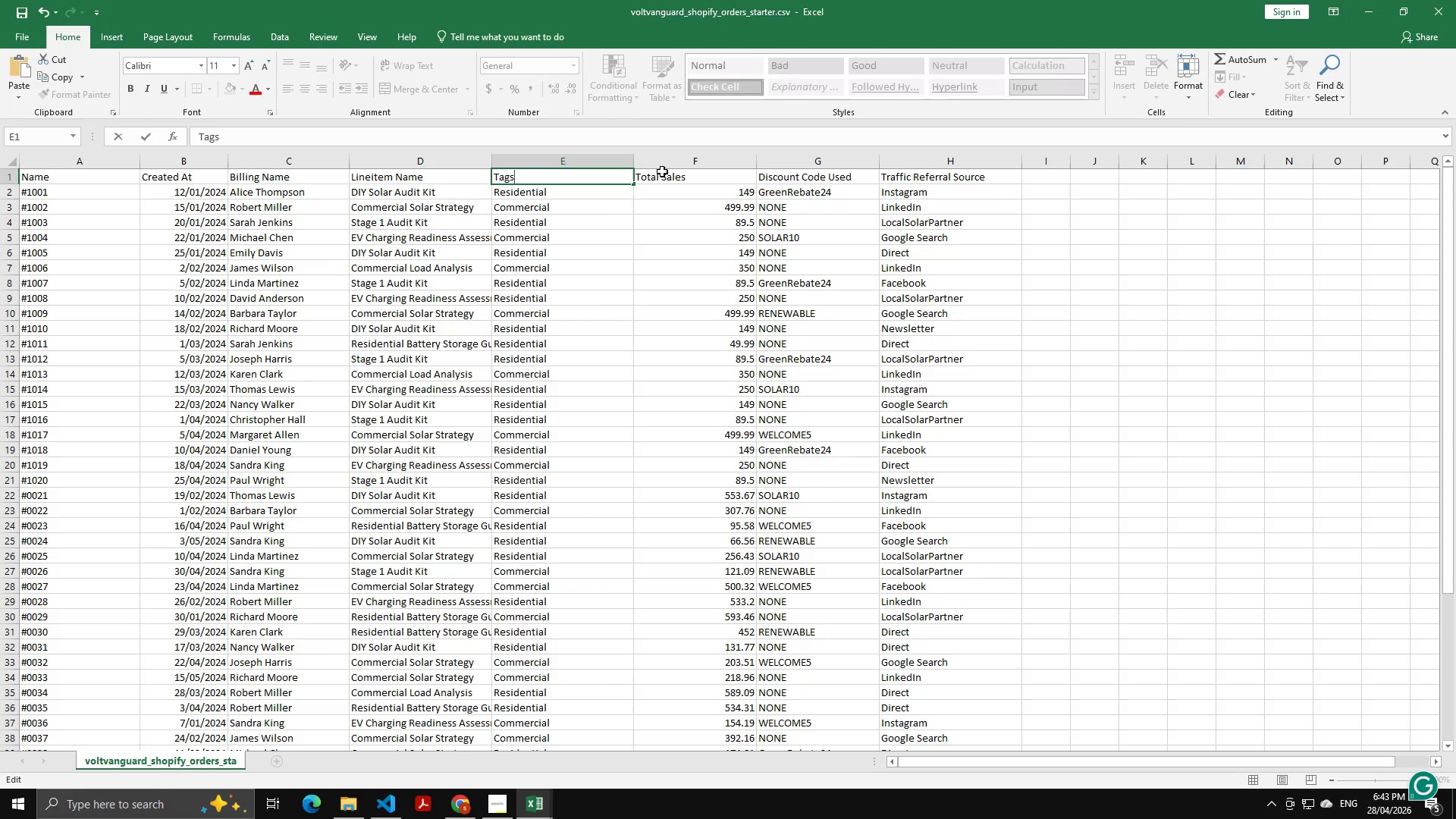 
double_click([662, 171])
 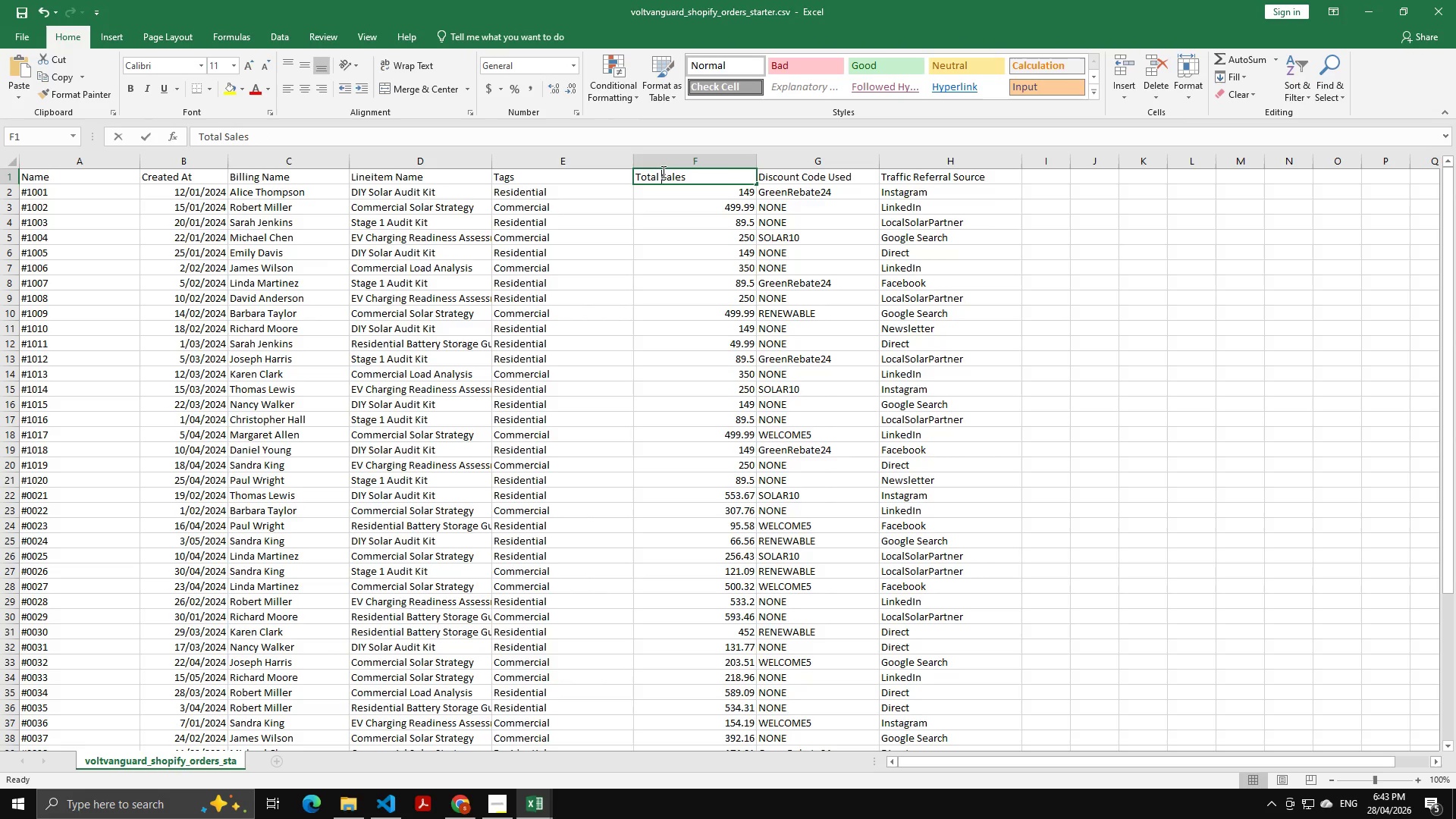 
triple_click([662, 171])
 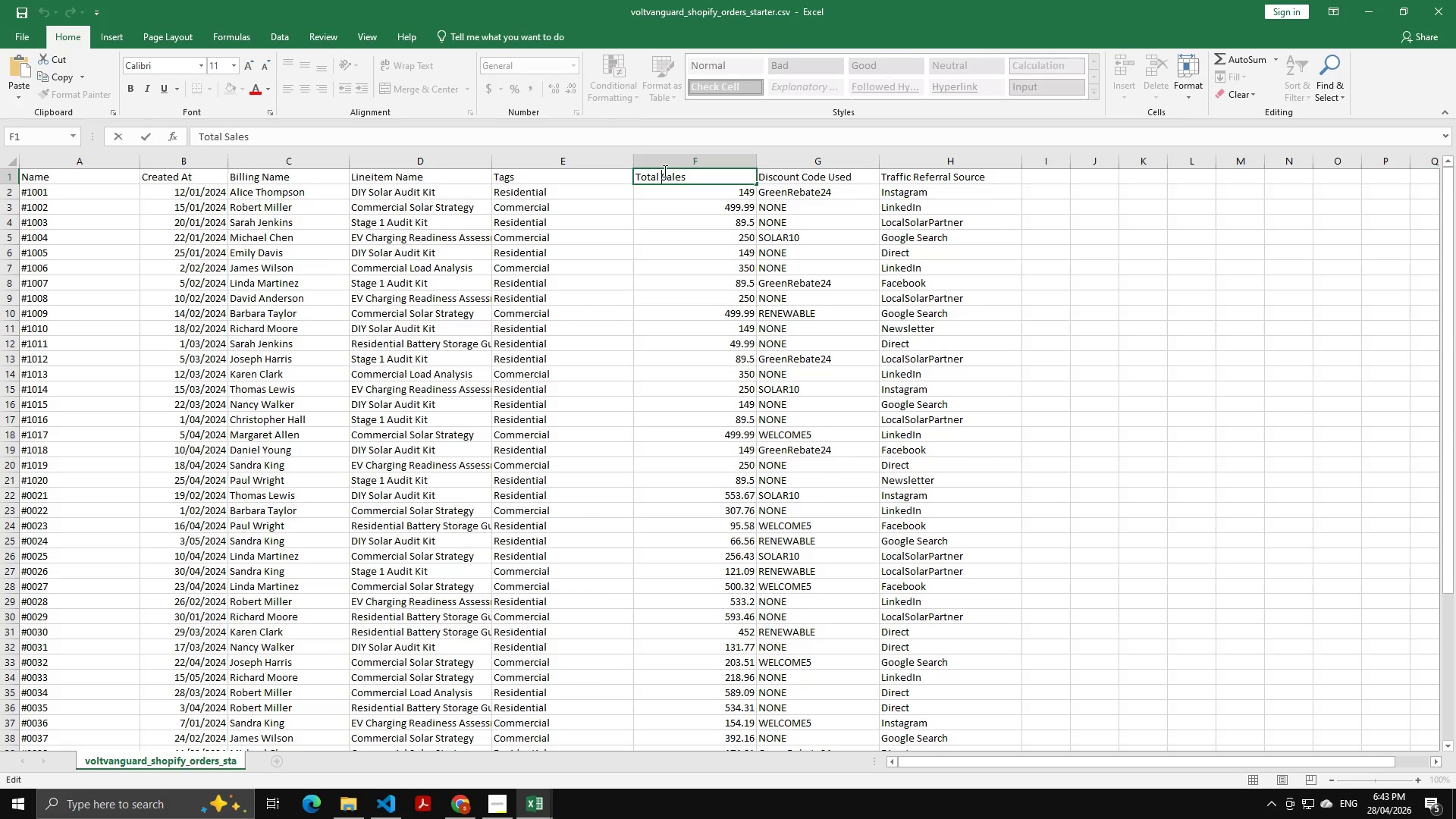 
key(Control+A)
 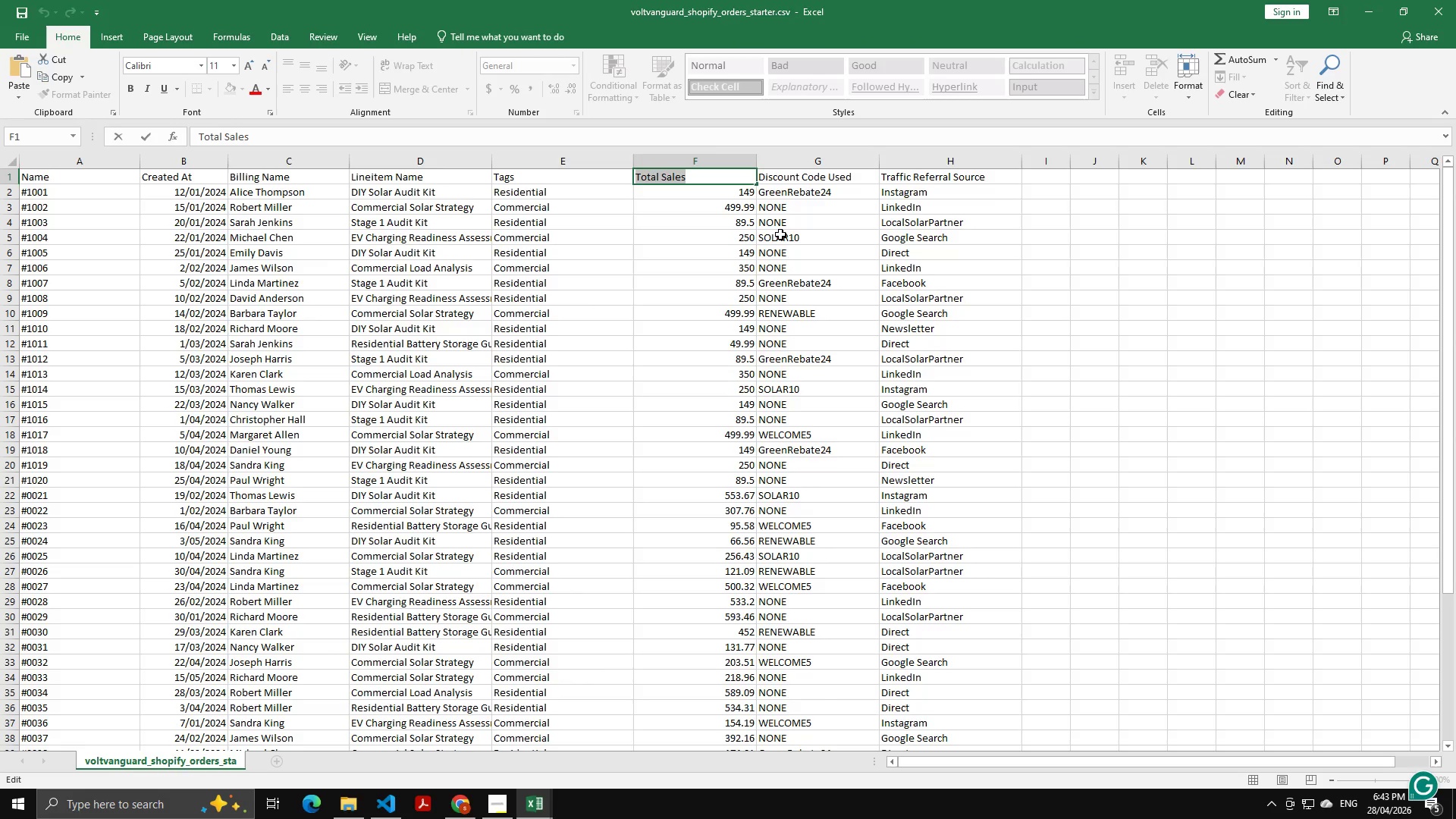 
type(Total)
 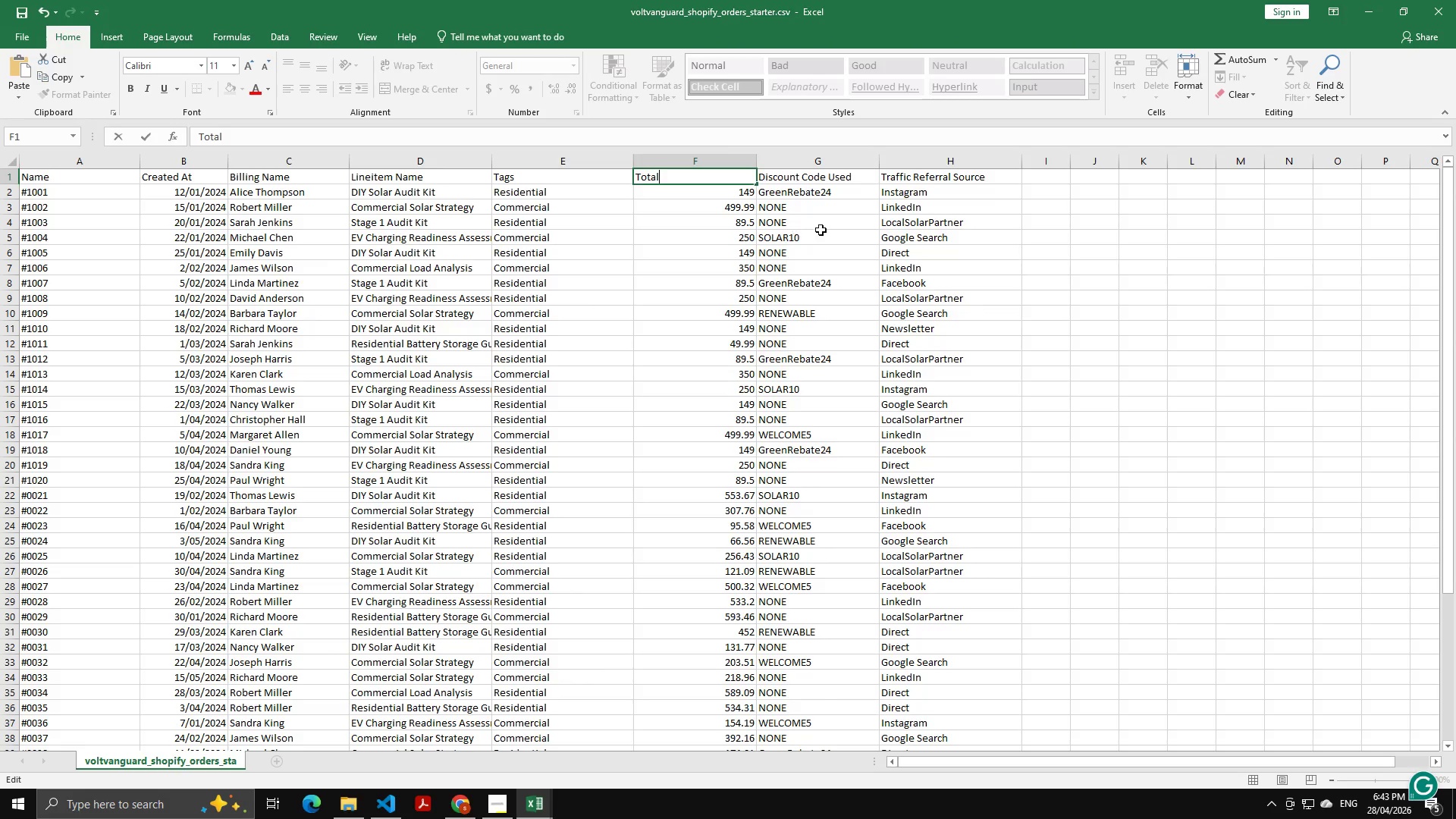 
left_click_drag(start_coordinate=[821, 235], to_coordinate=[814, 231])
 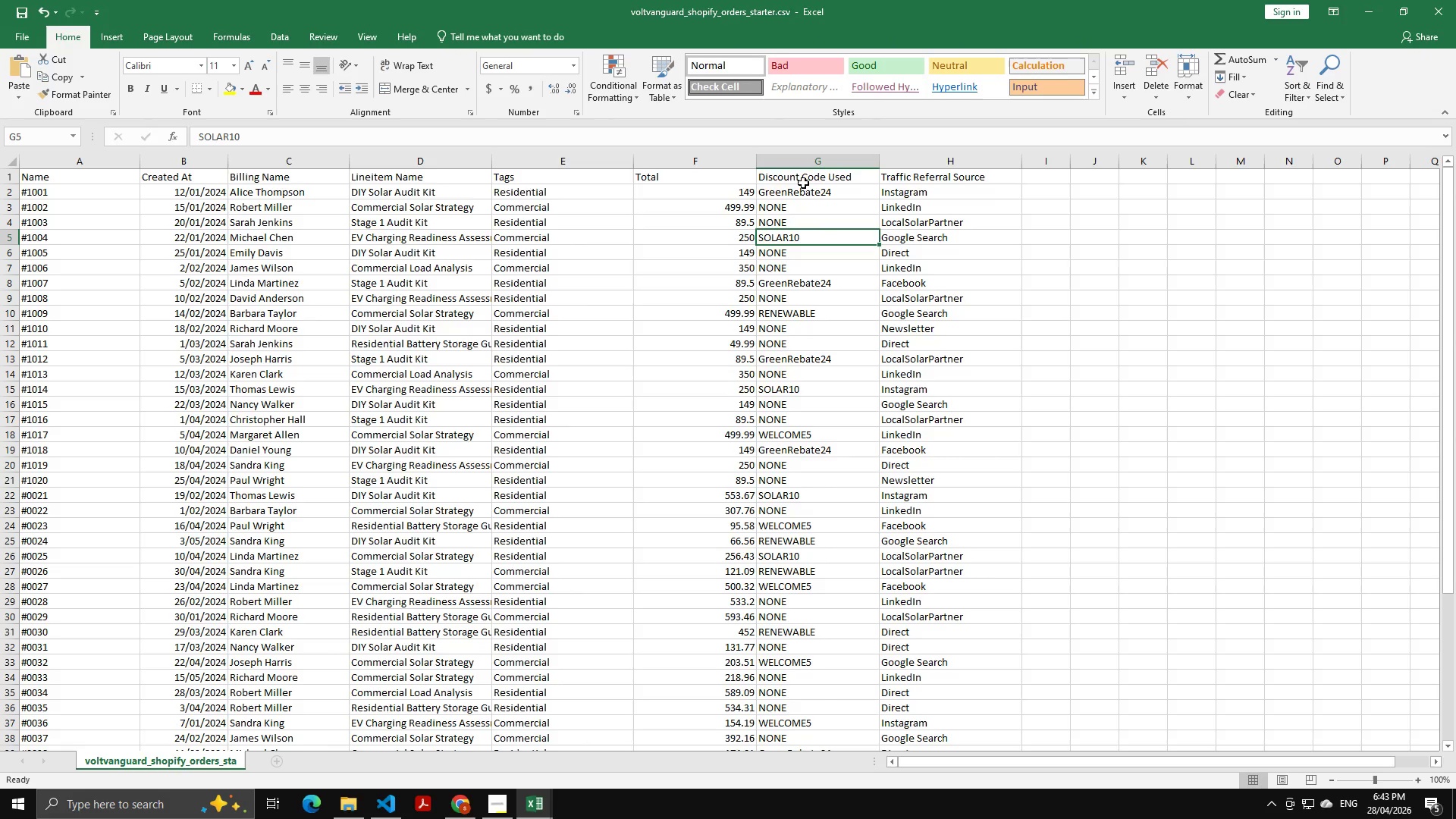 
double_click([845, 170])
 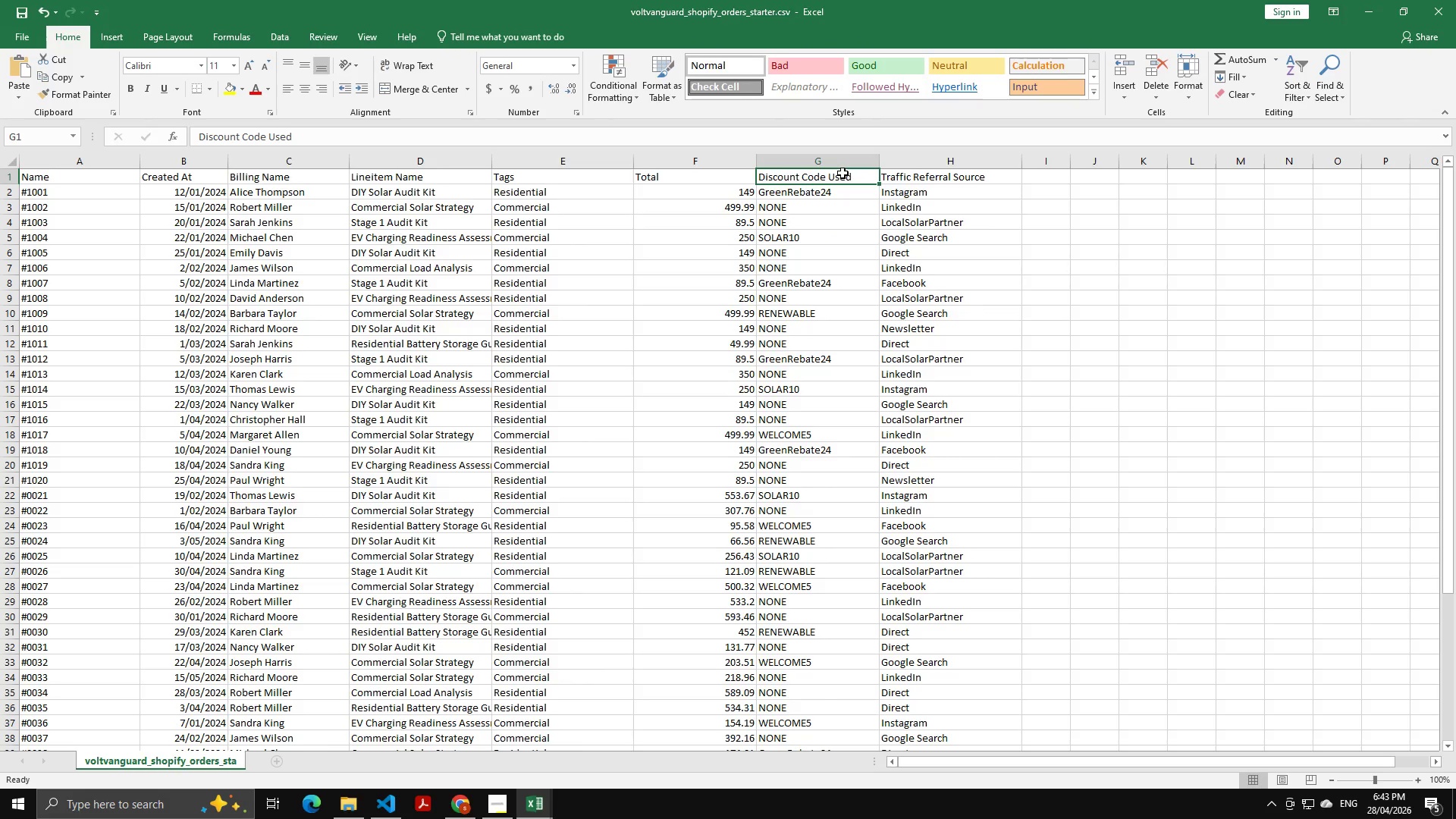 
double_click([843, 173])
 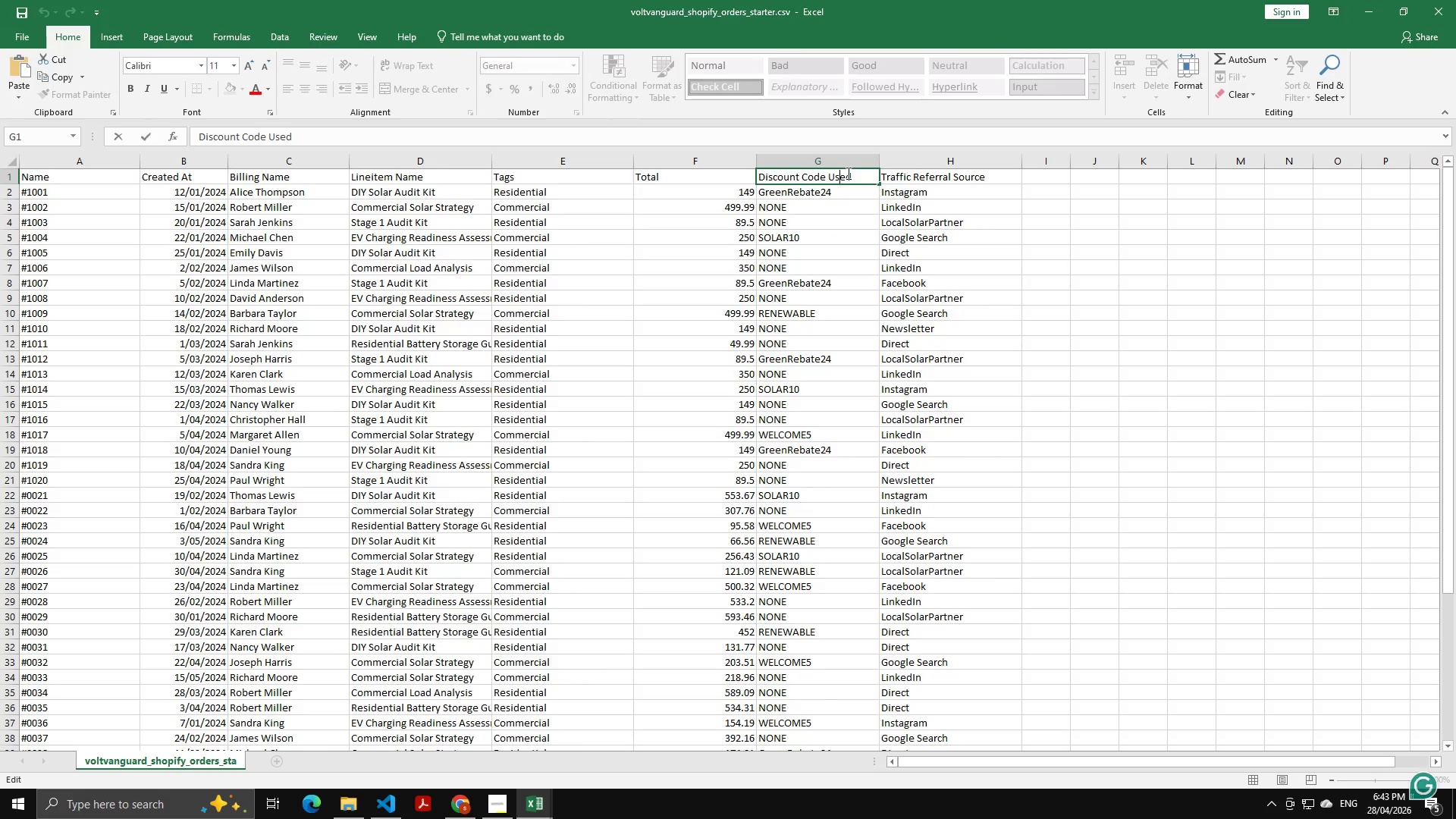 
key(ArrowRight)
 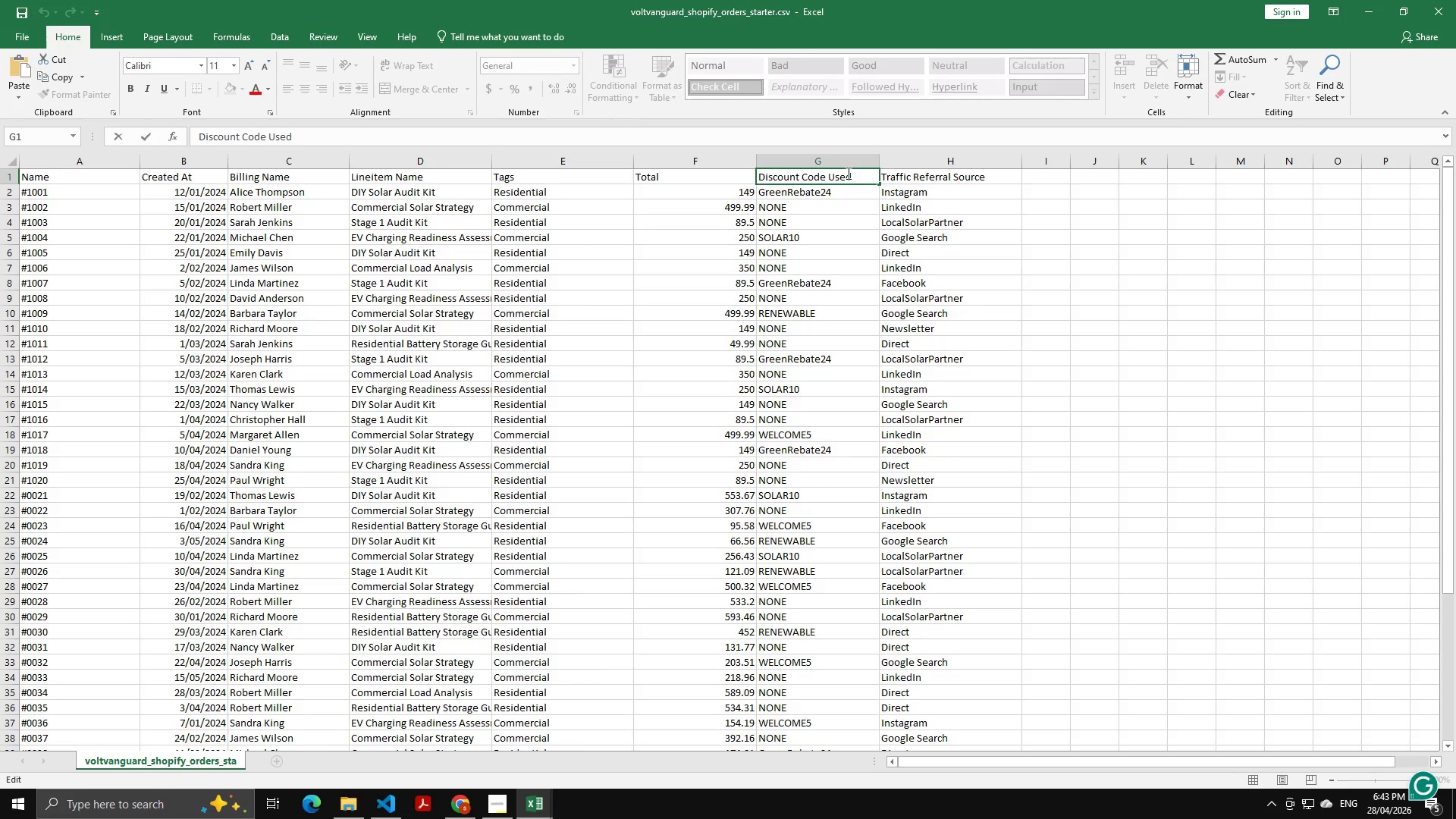 
key(ArrowRight)
 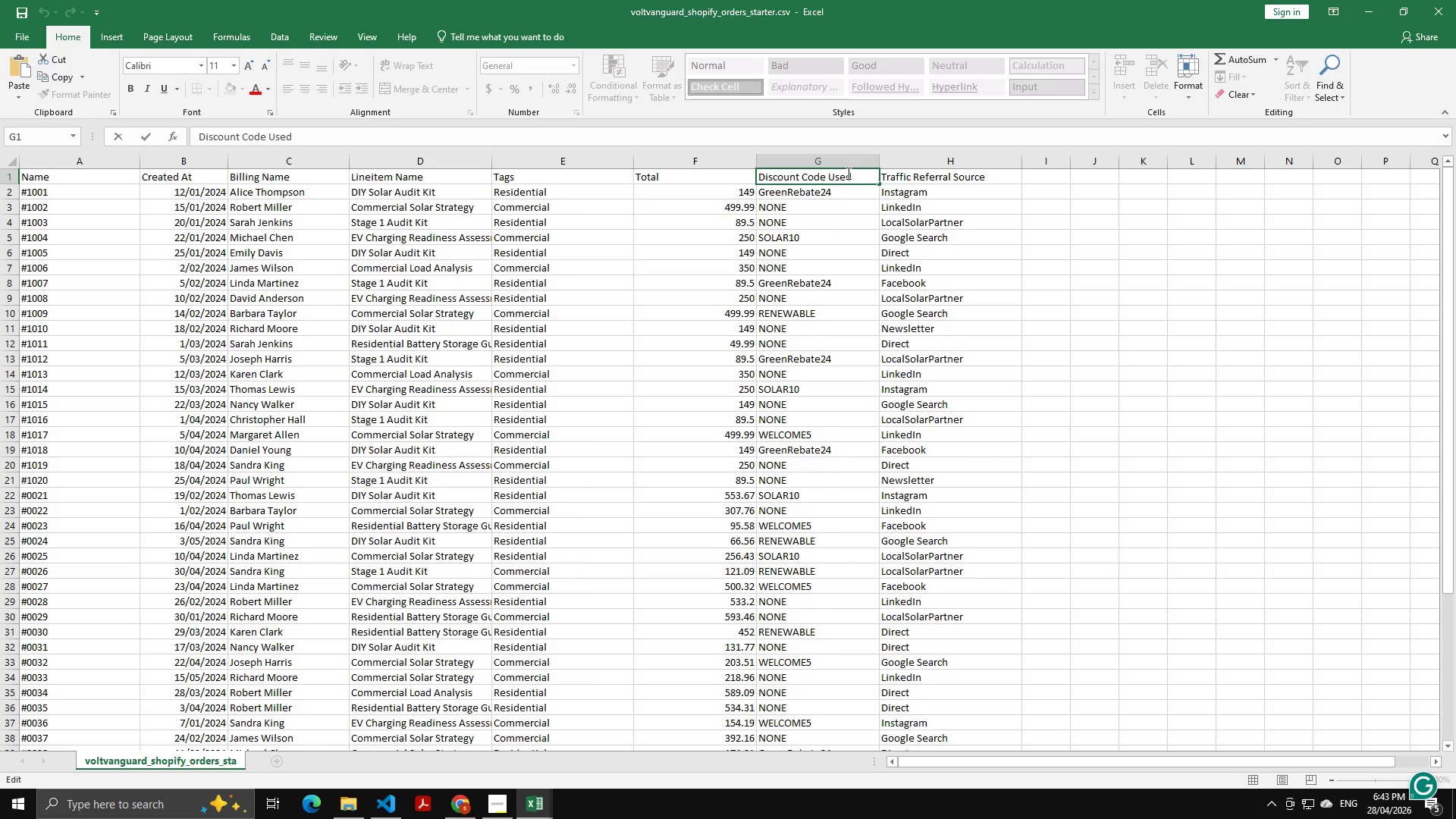 
hold_key(key=ControlLeft, duration=0.45)
 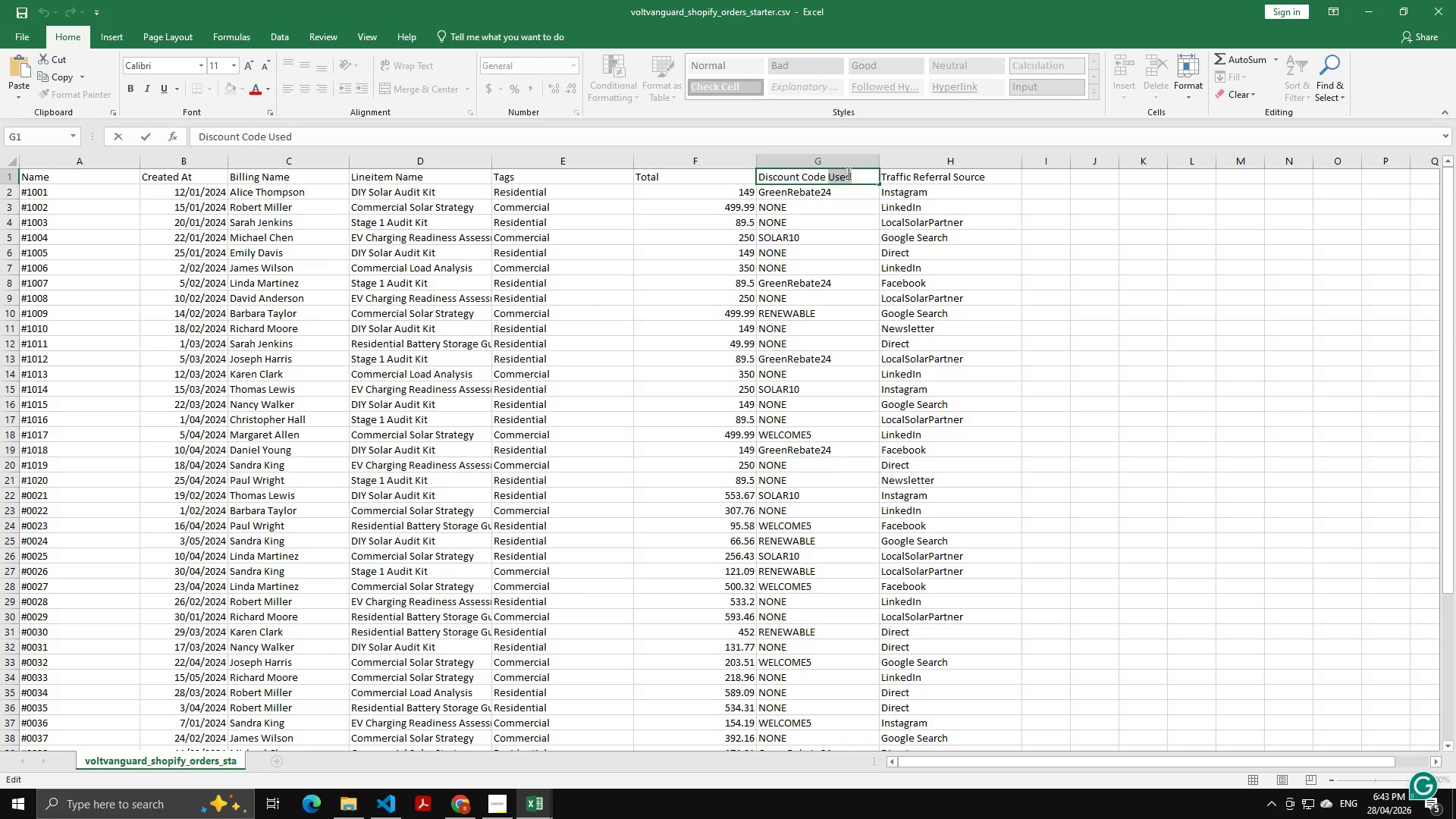 
hold_key(key=ShiftLeft, duration=0.38)
 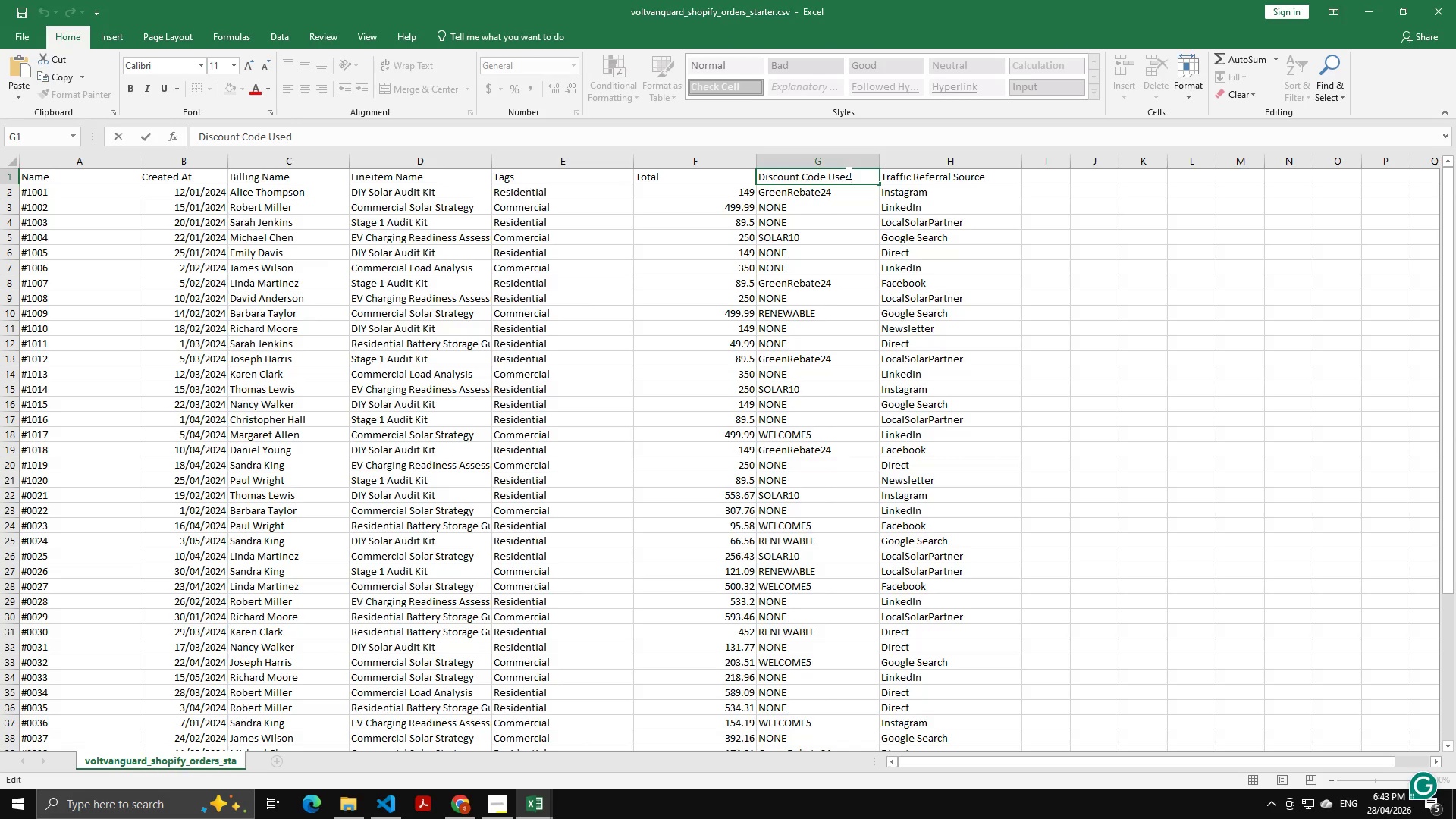 
key(Control+Shift+ArrowLeft)
 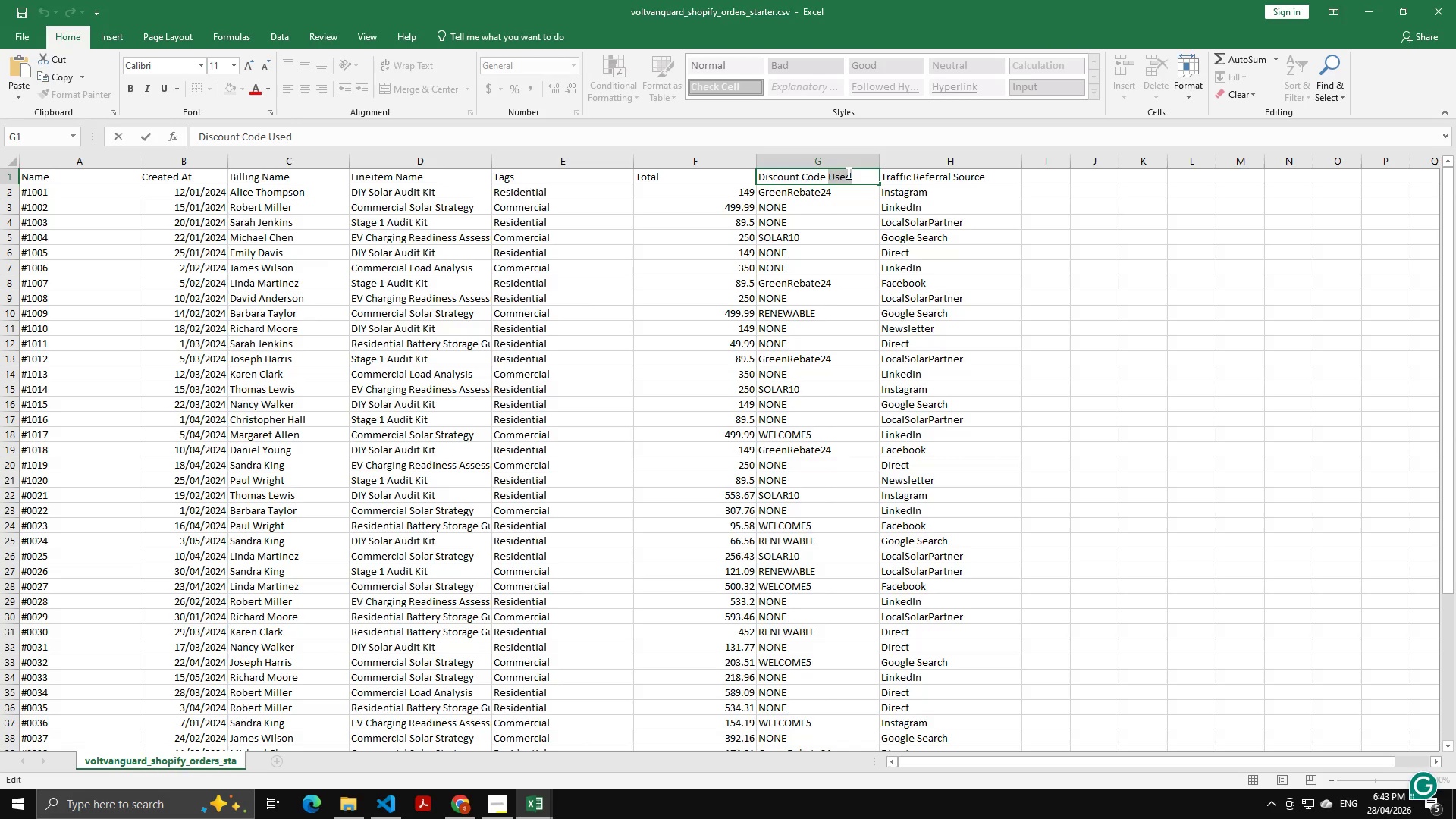 
key(Backspace)
 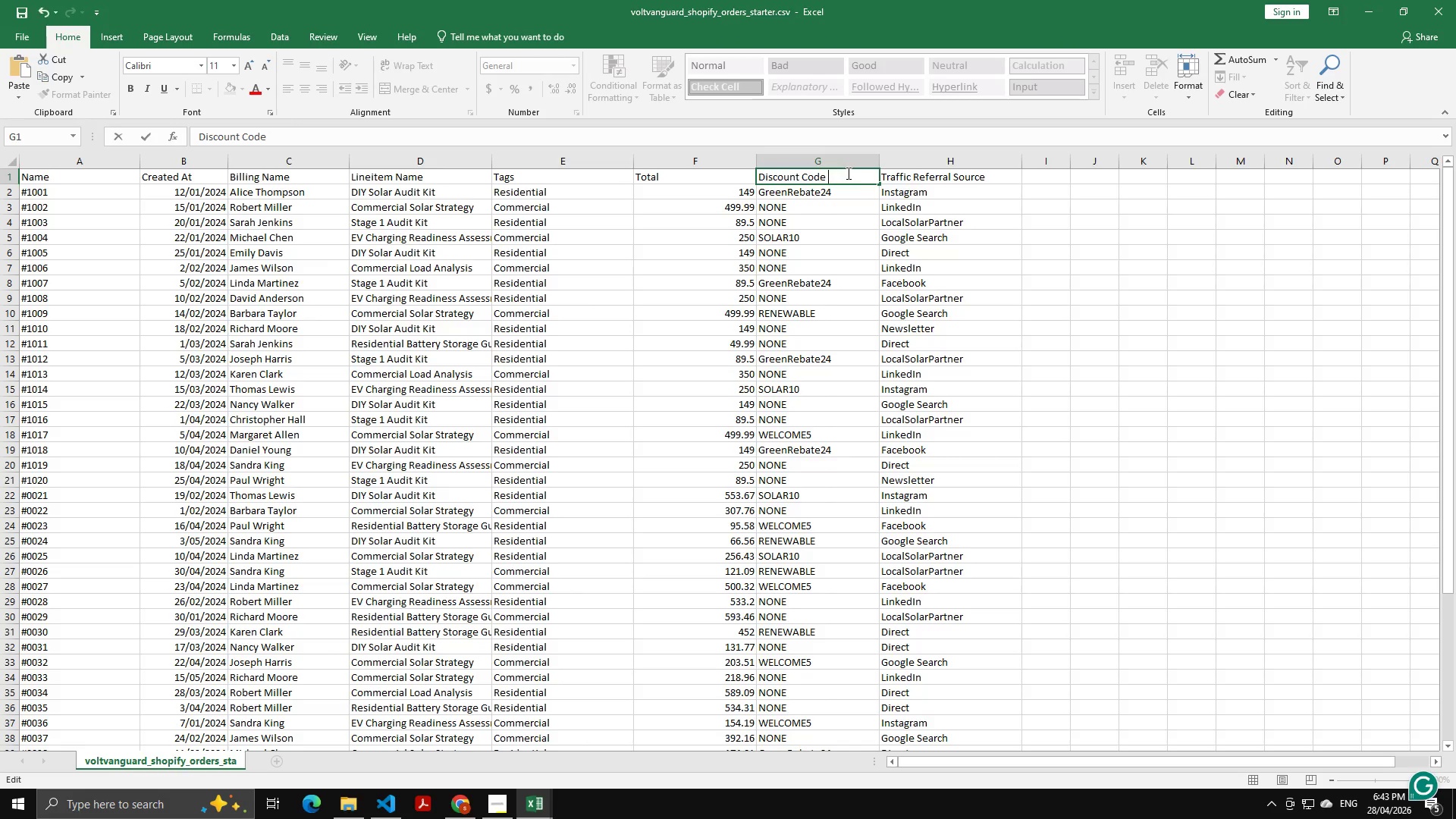 
key(Backspace)
 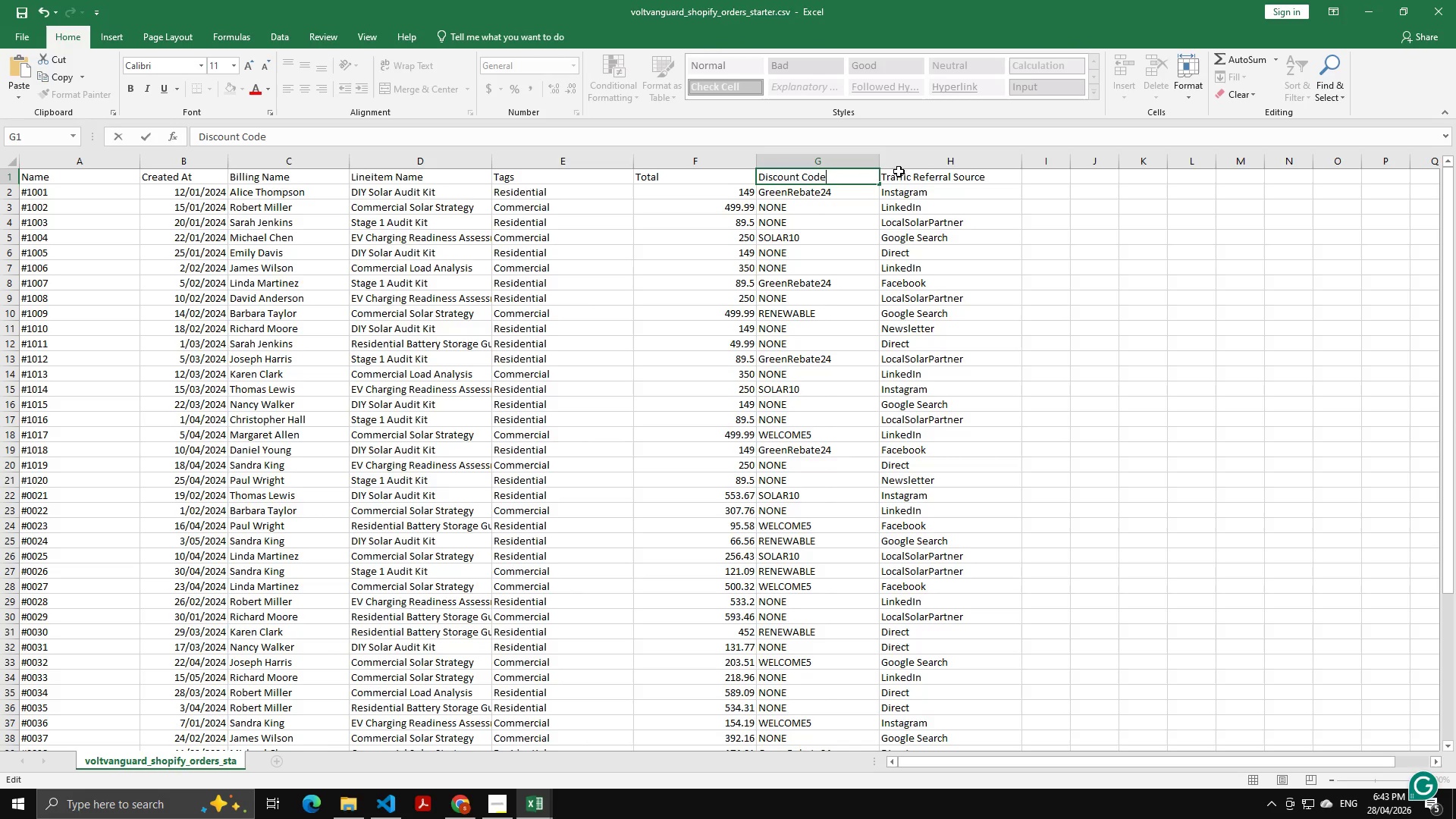 
double_click([903, 174])
 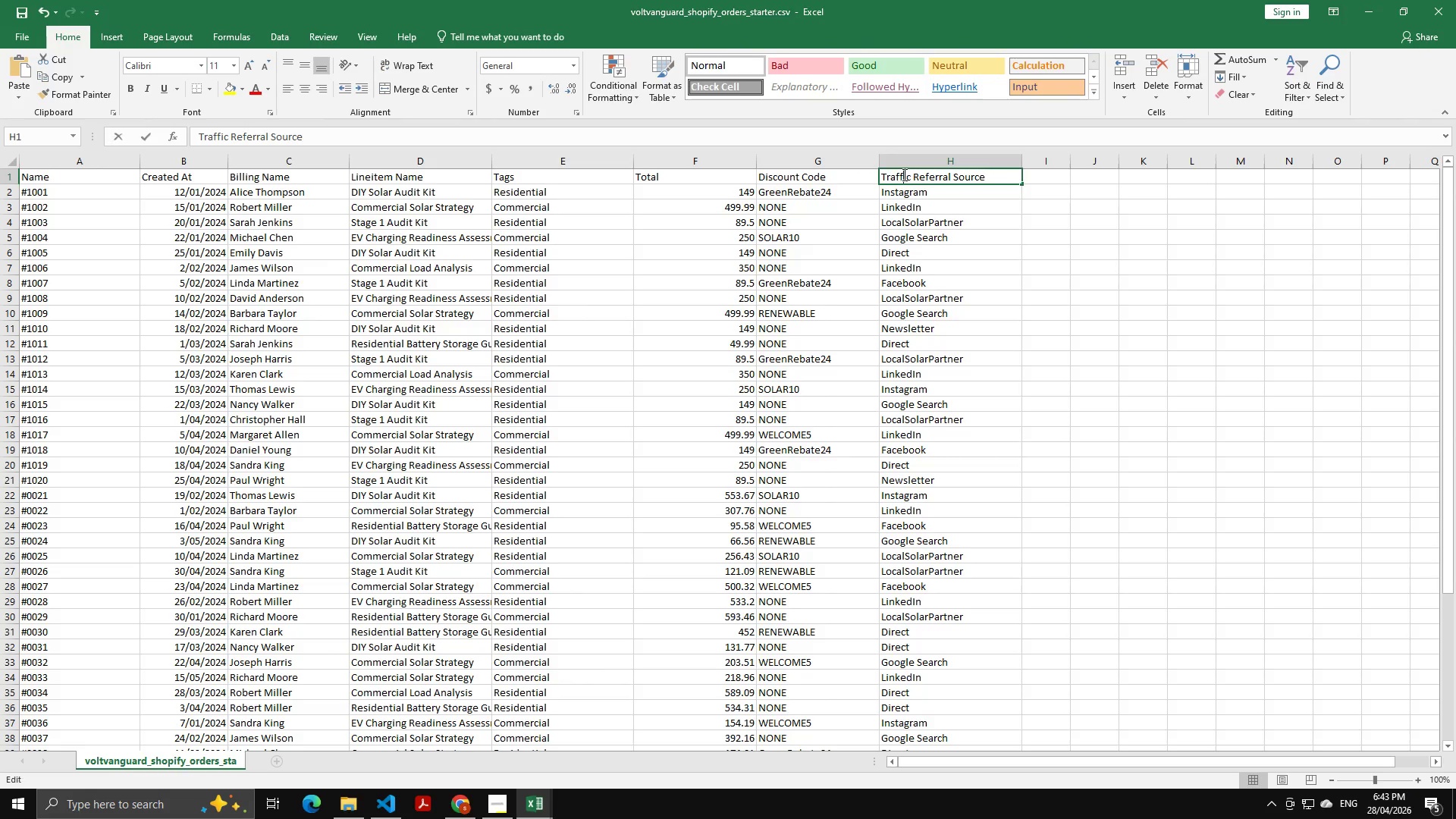 
triple_click([903, 174])
 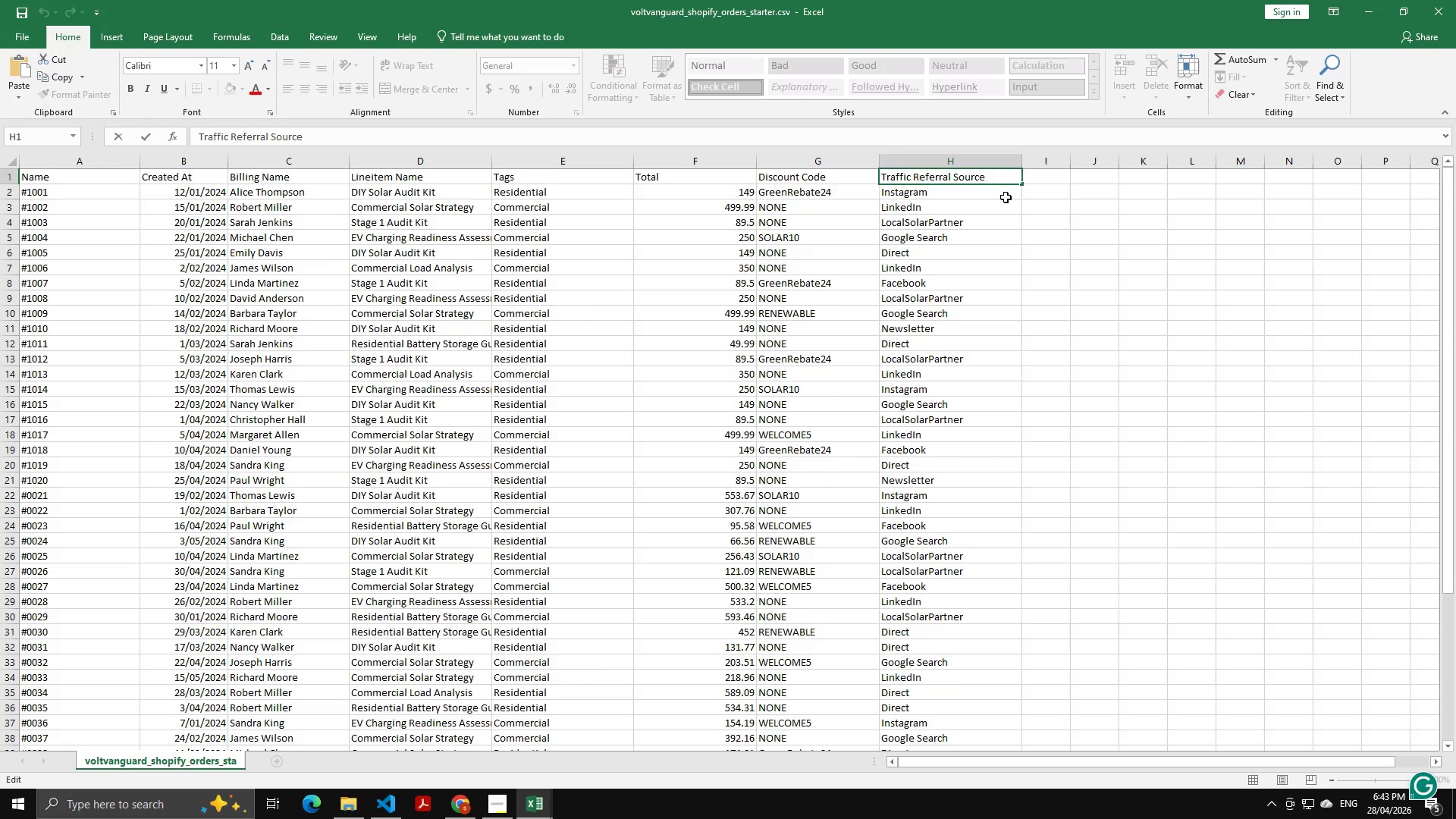 
key(Control+A)
 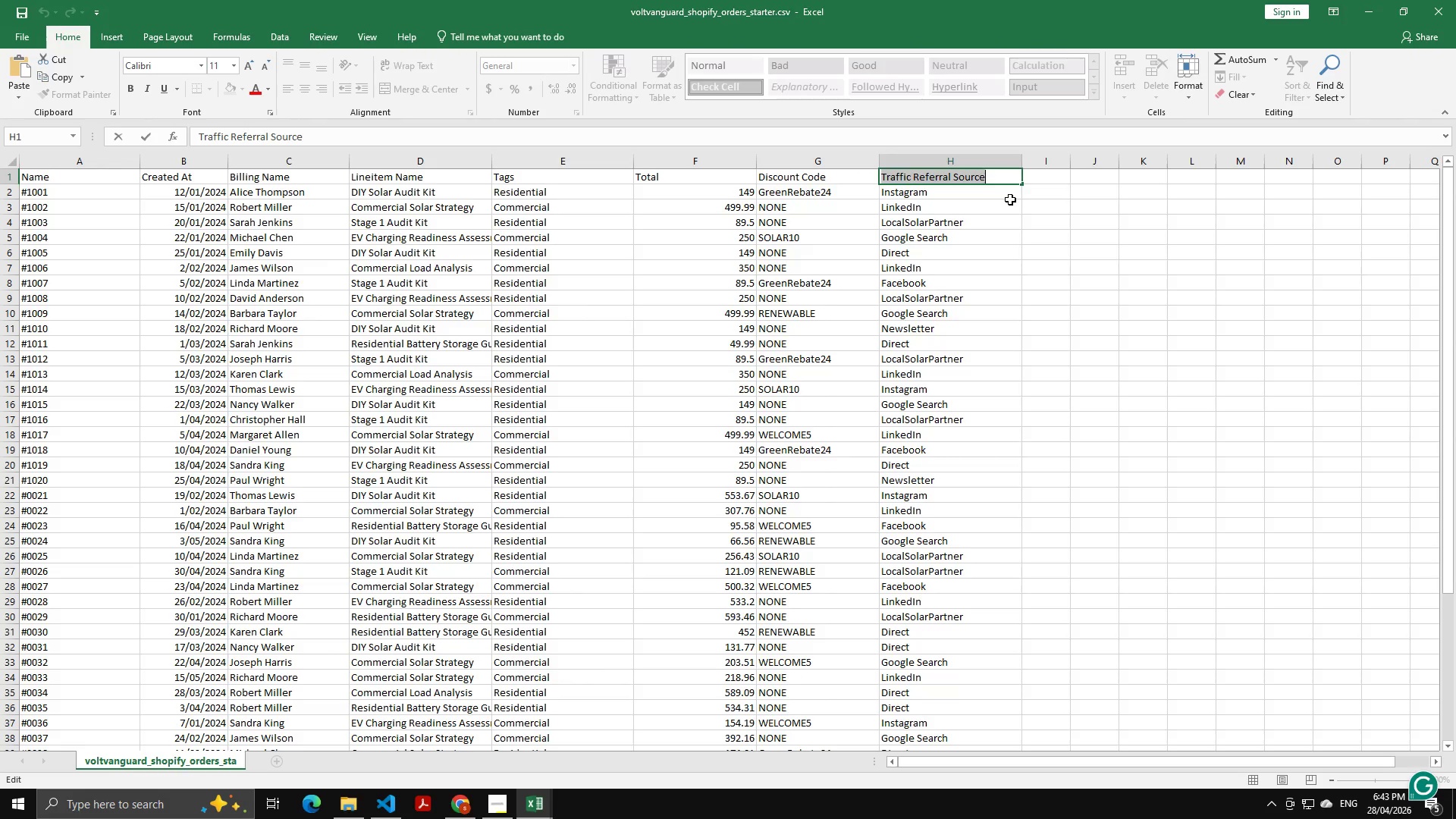 
type(Referring Site)
 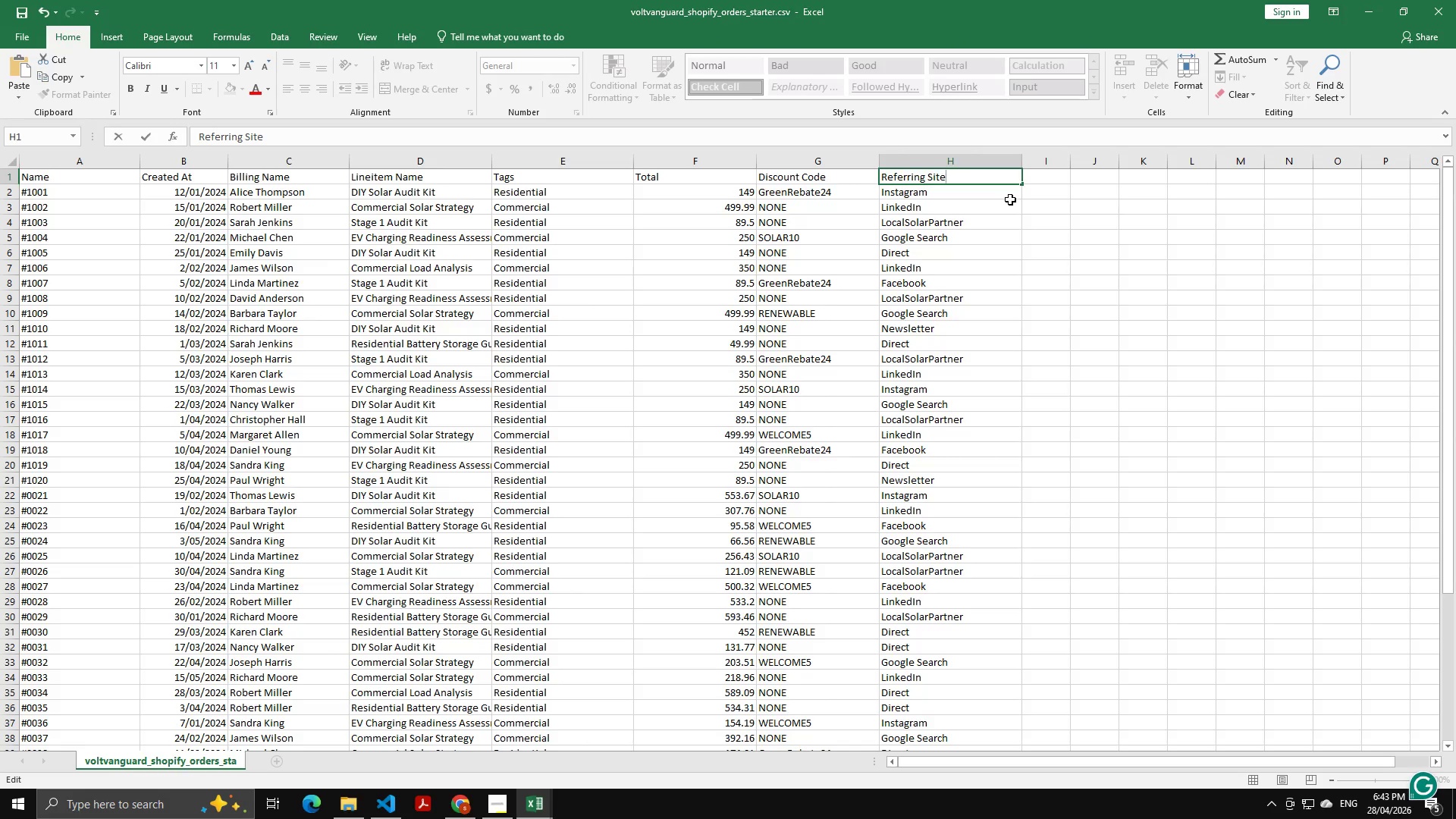 
left_click([1185, 300])
 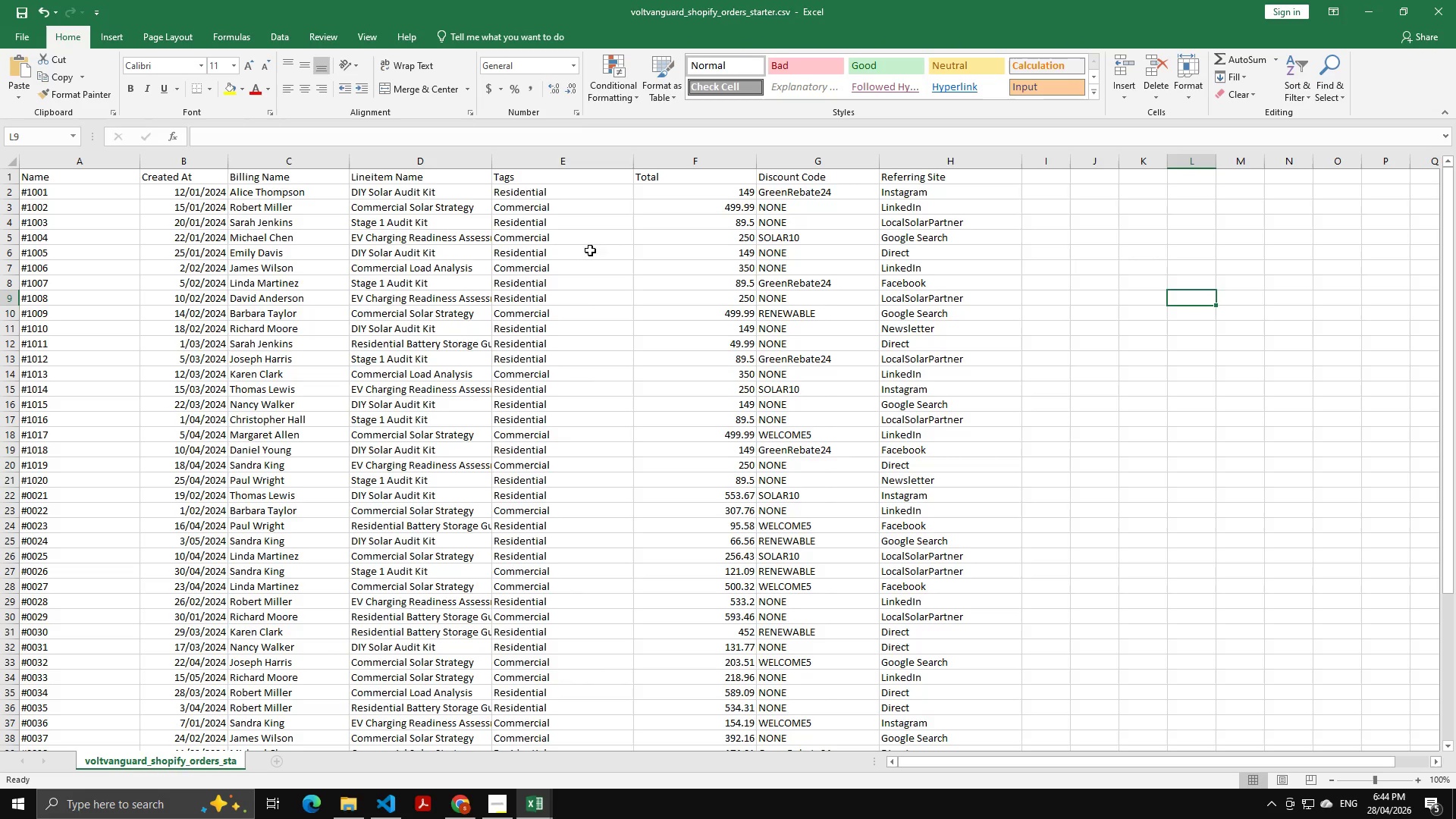 
key(Control+S)
 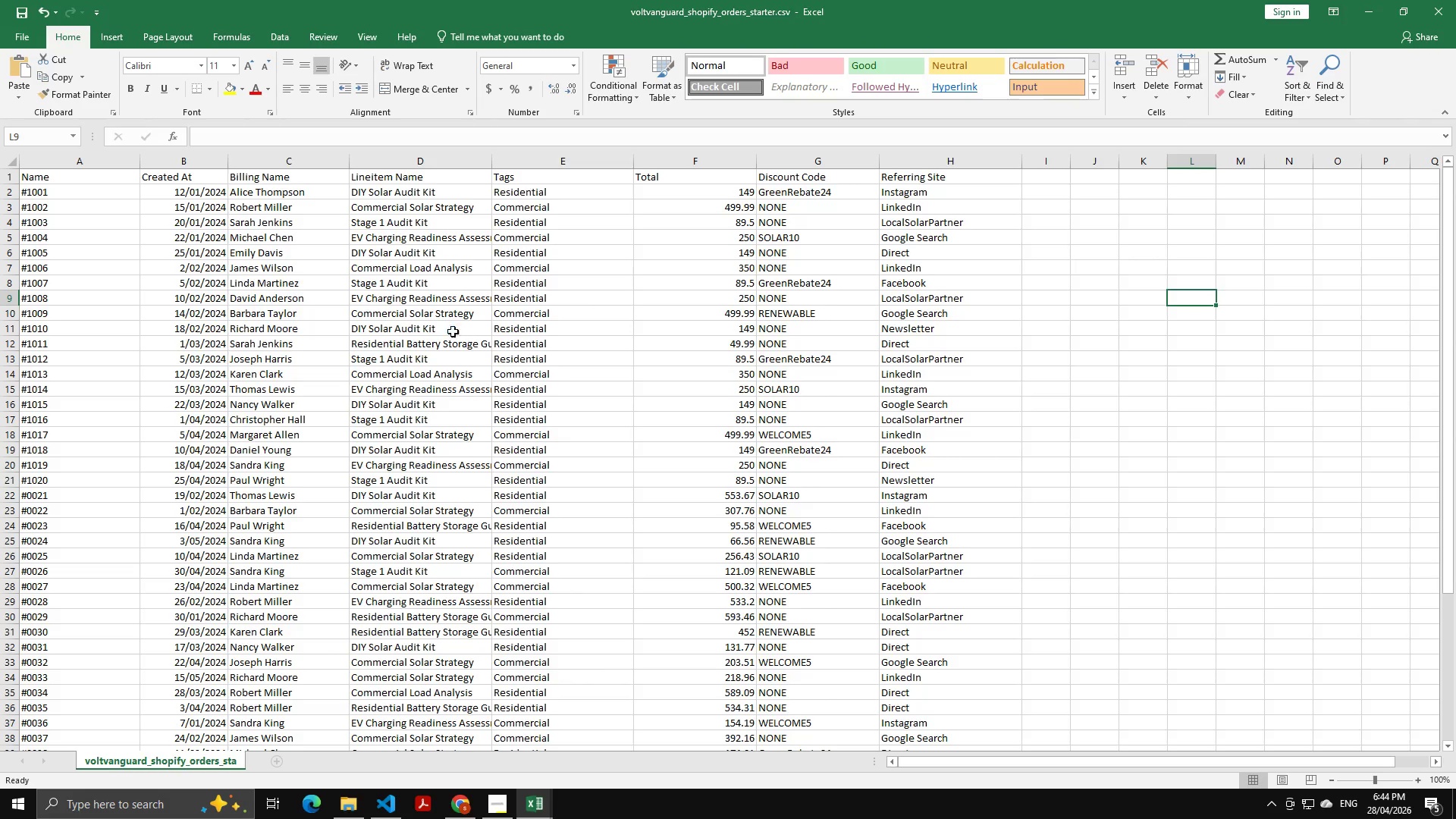 
key(Control+S)
 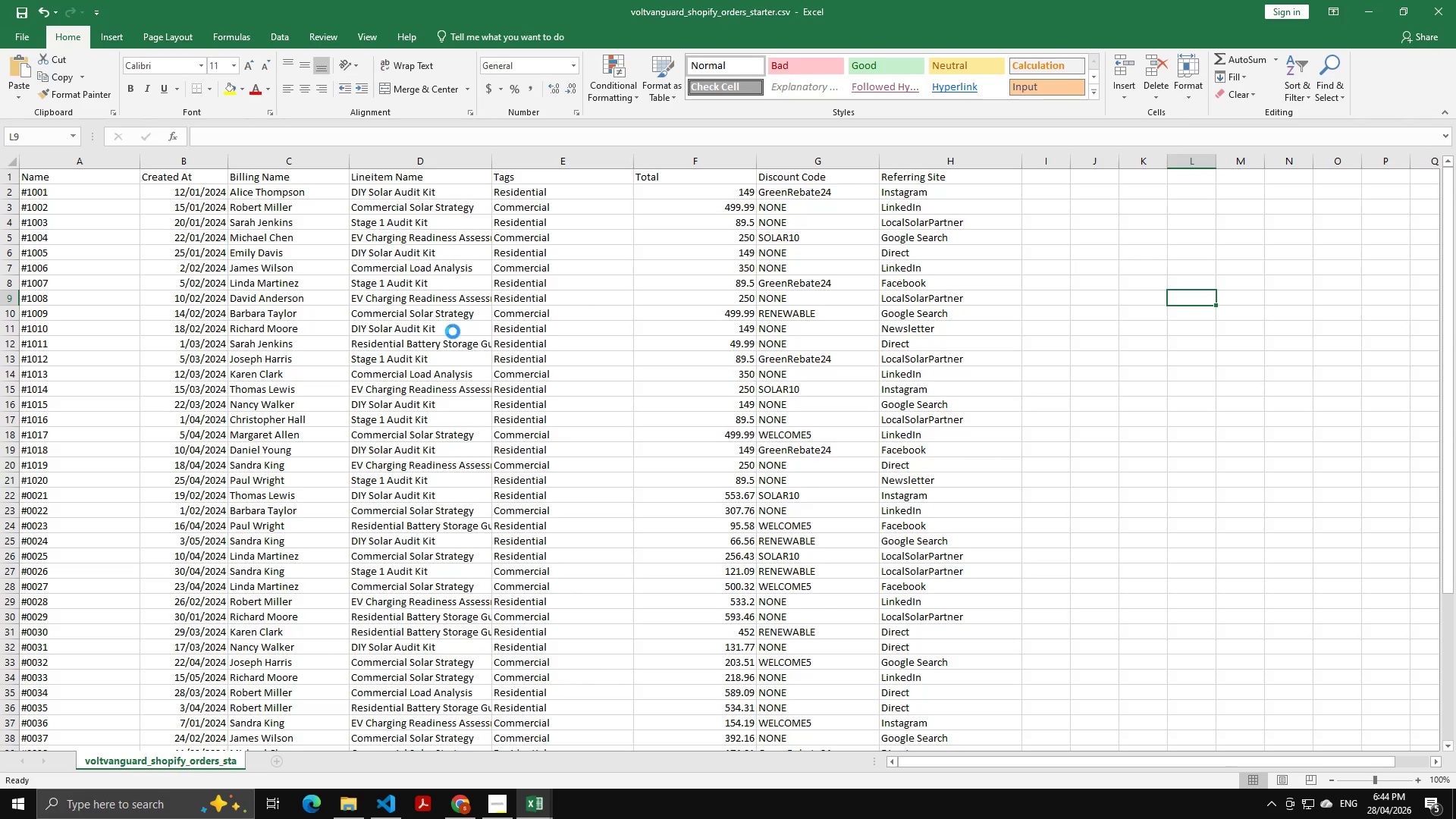 
key(Control+S)
 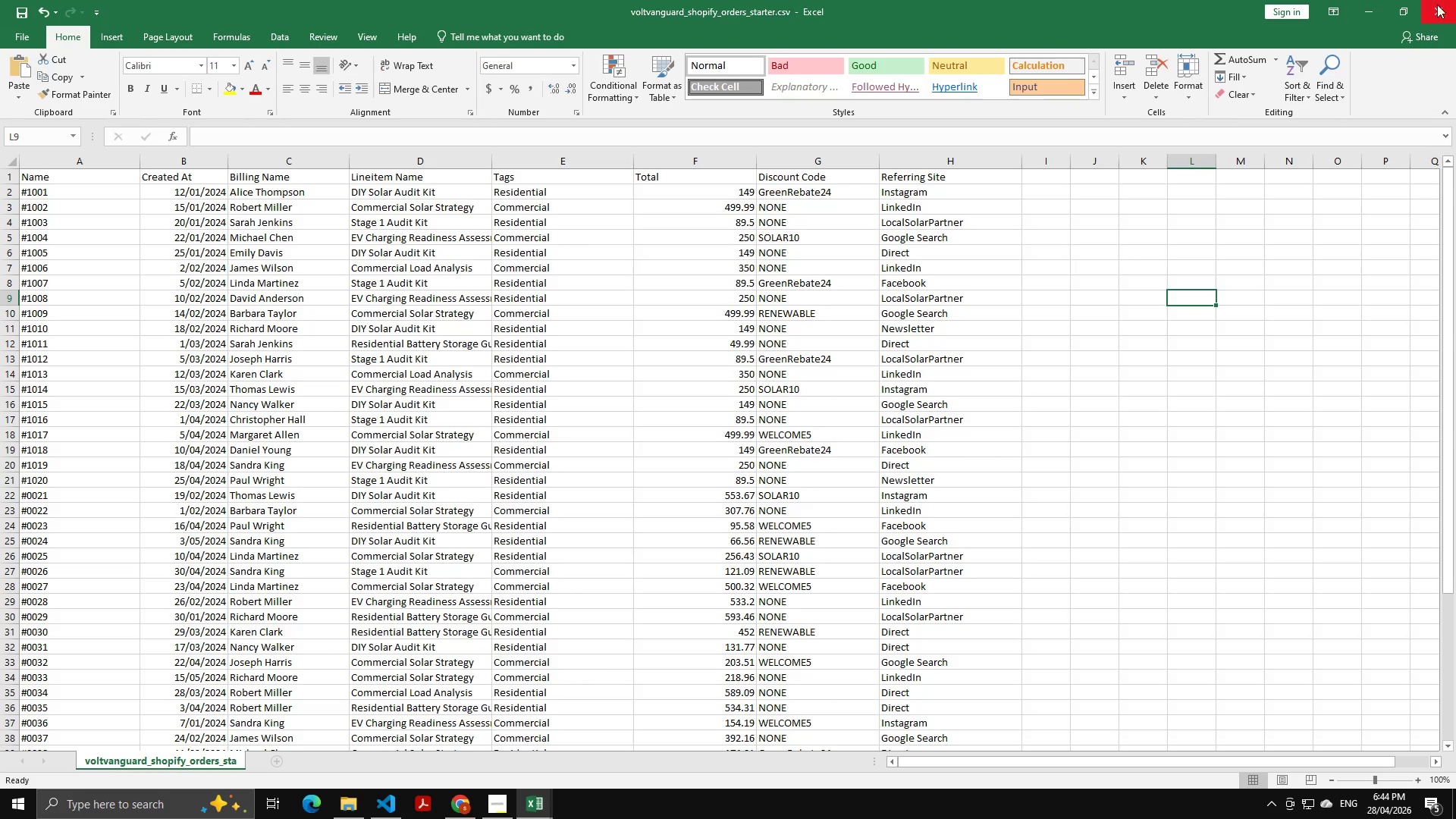 
left_click([1437, 4])
 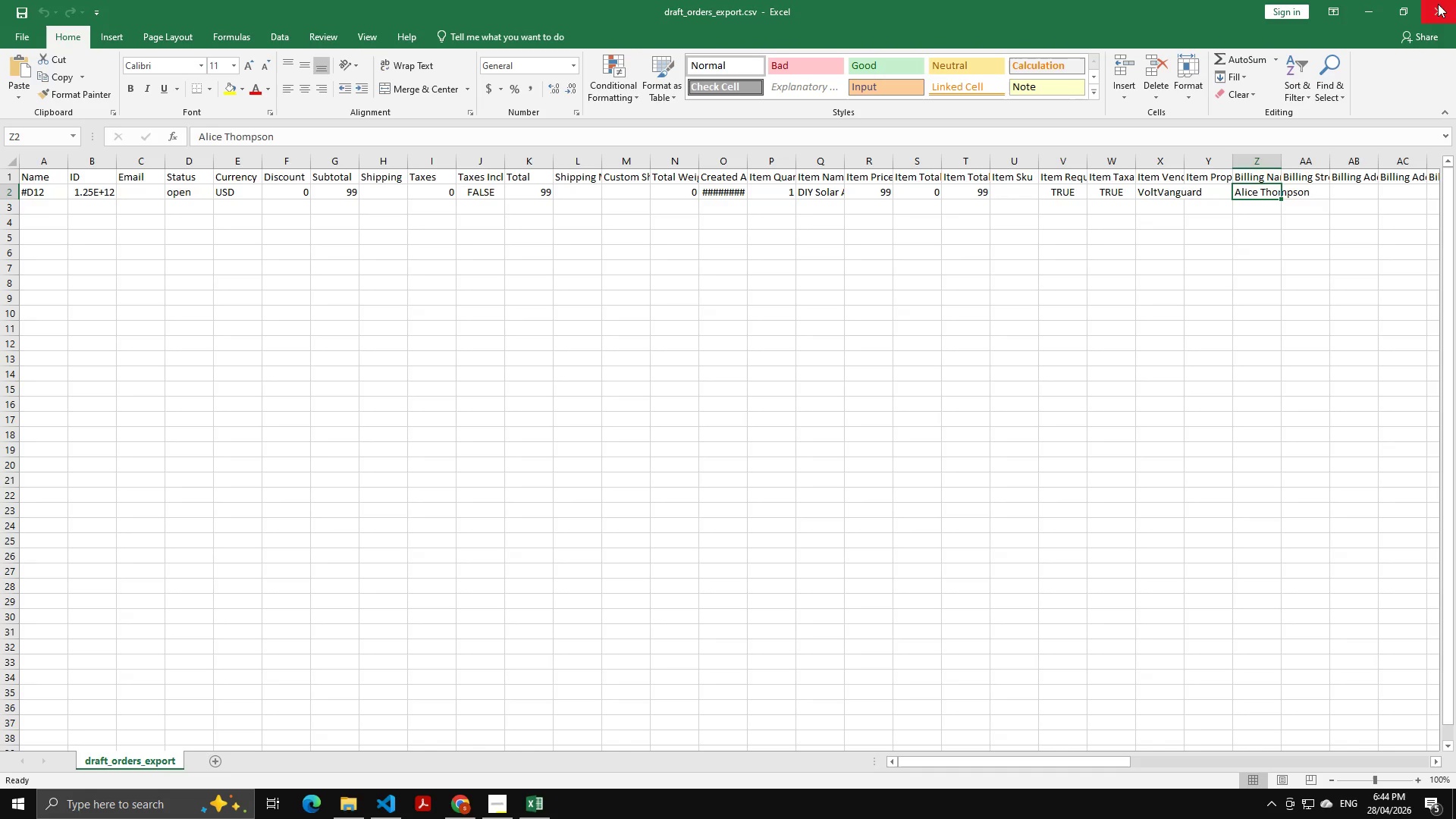 
left_click([1438, 4])
 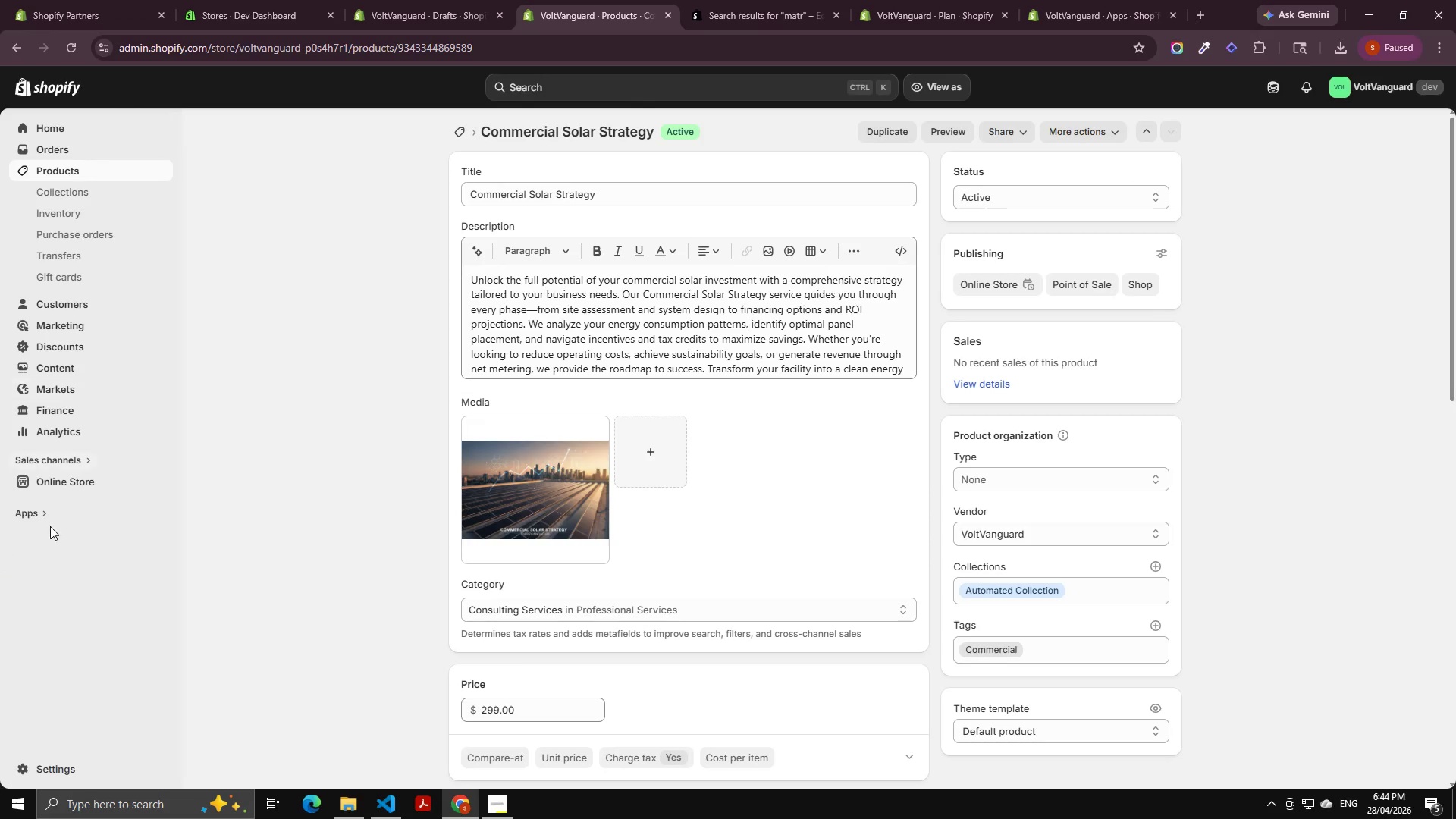 
left_click([65, 481])
 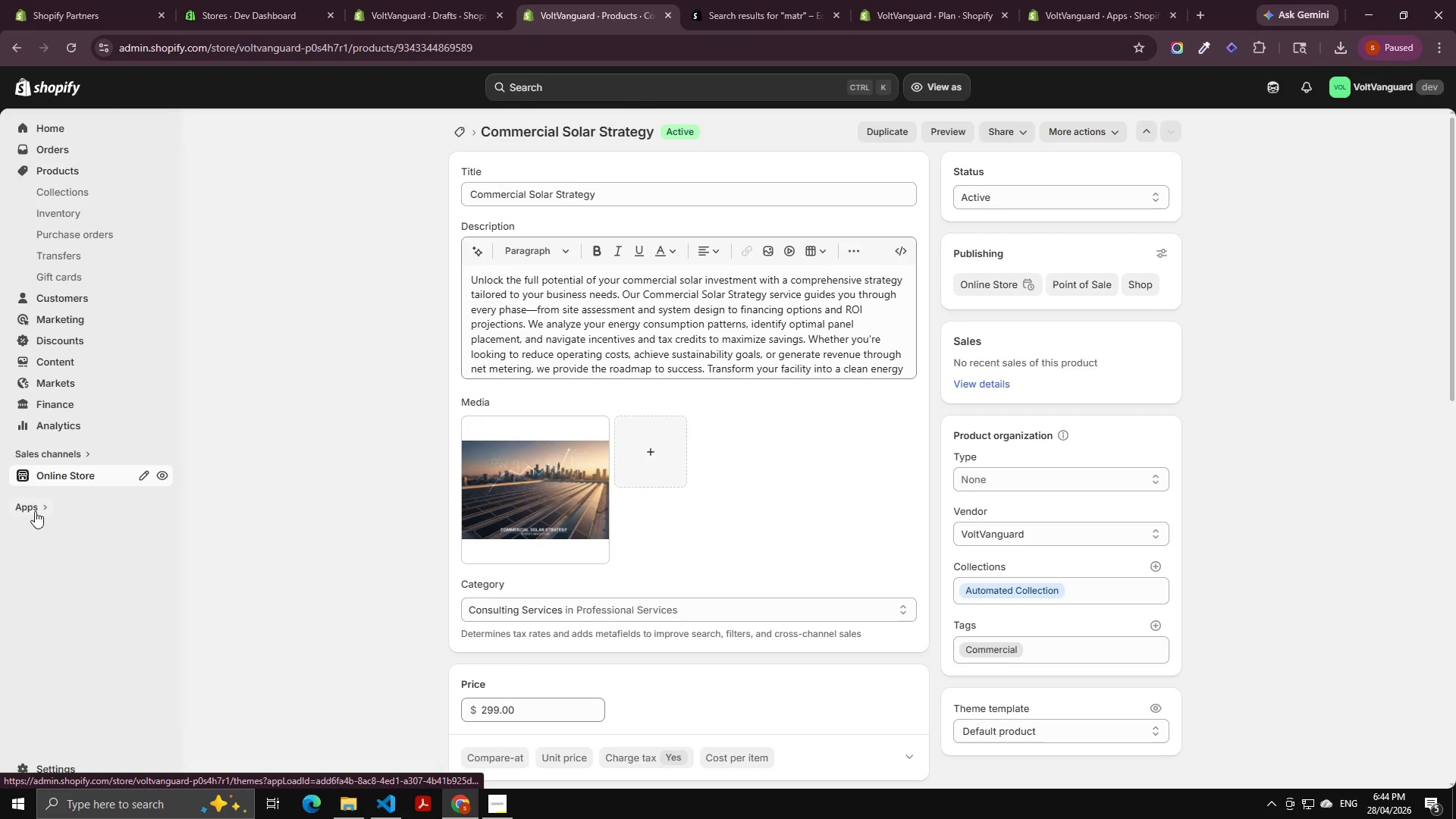 
left_click([35, 511])
 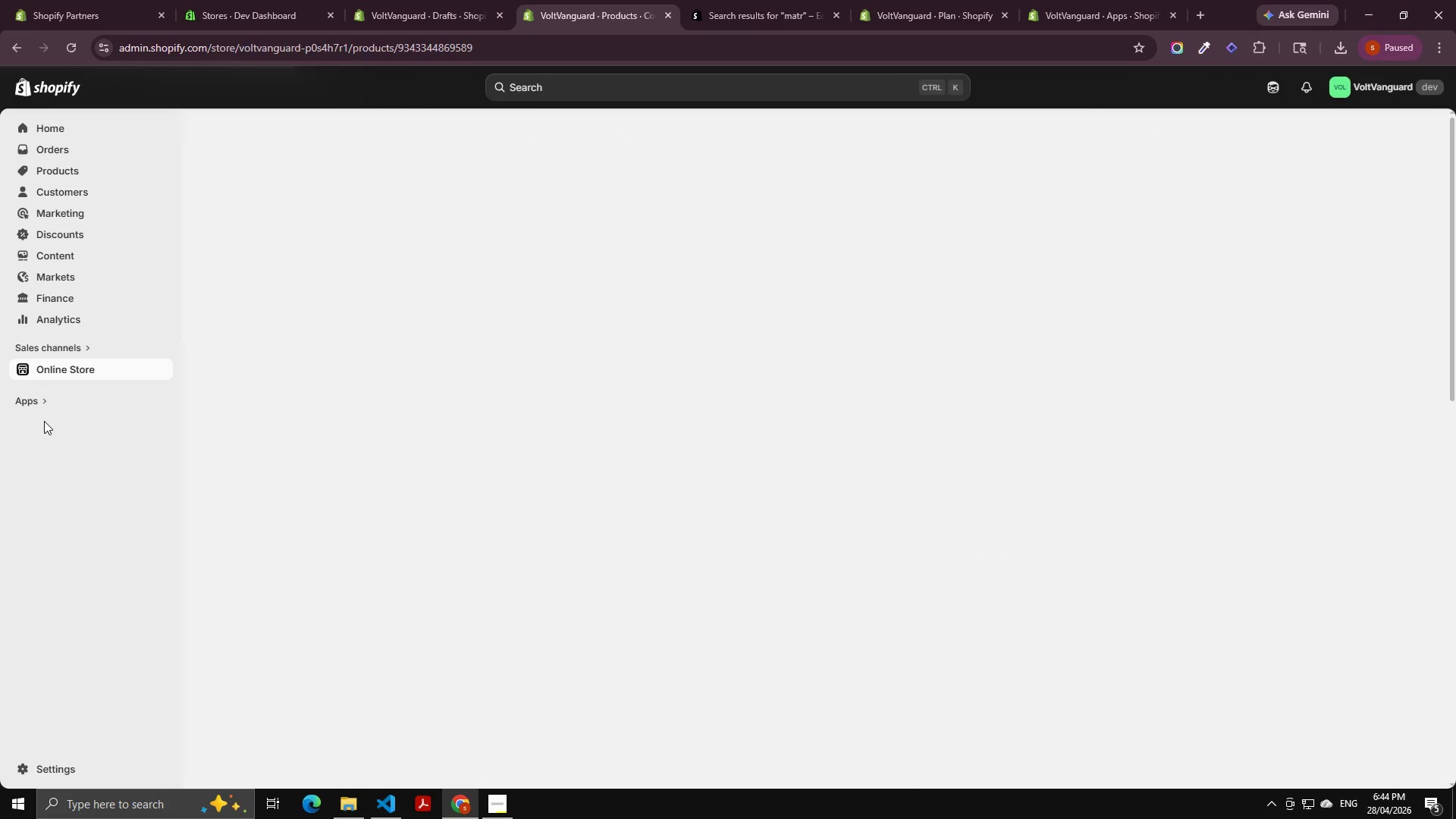 
left_click([39, 402])
 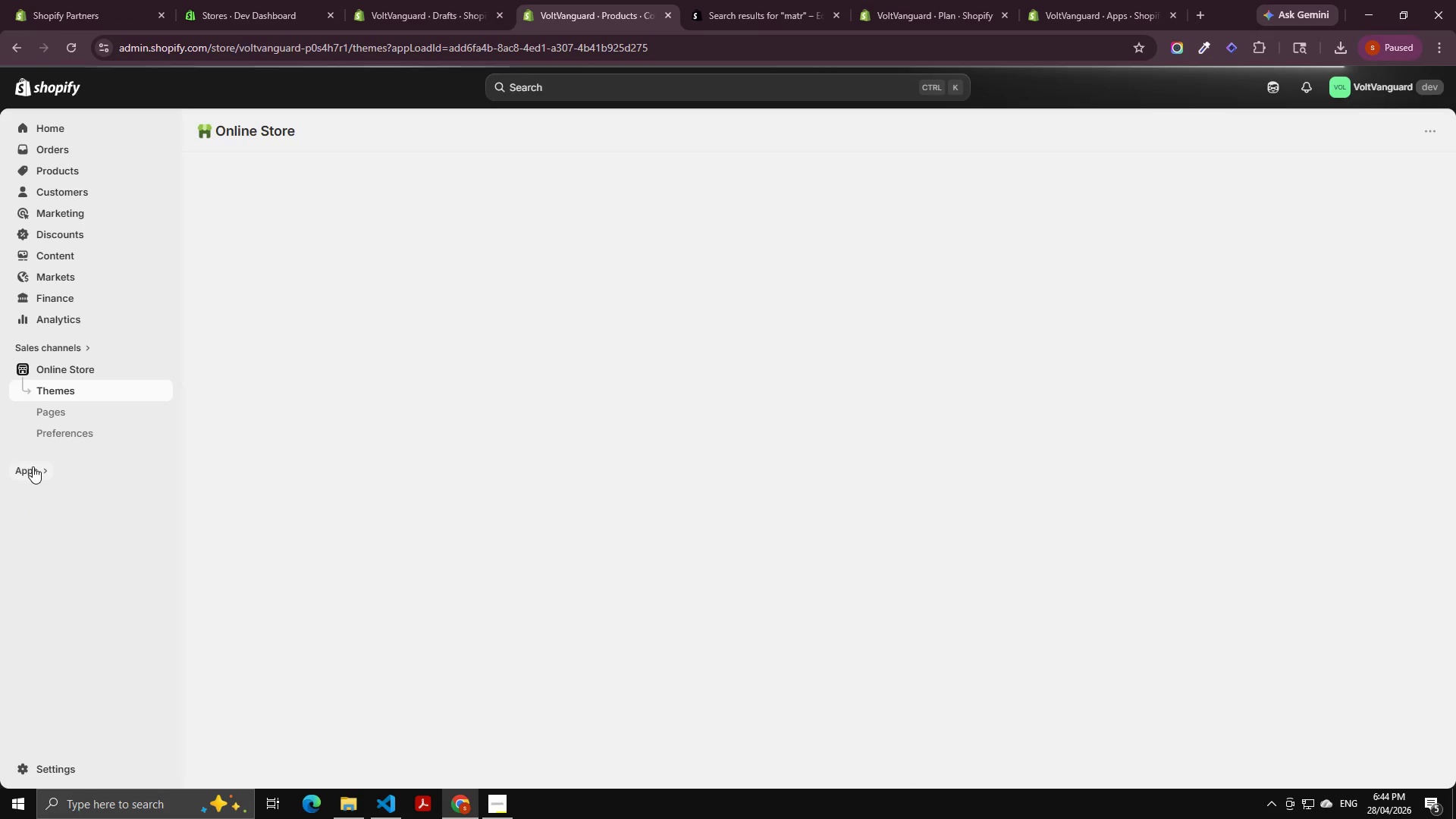 
wait(7.51)
 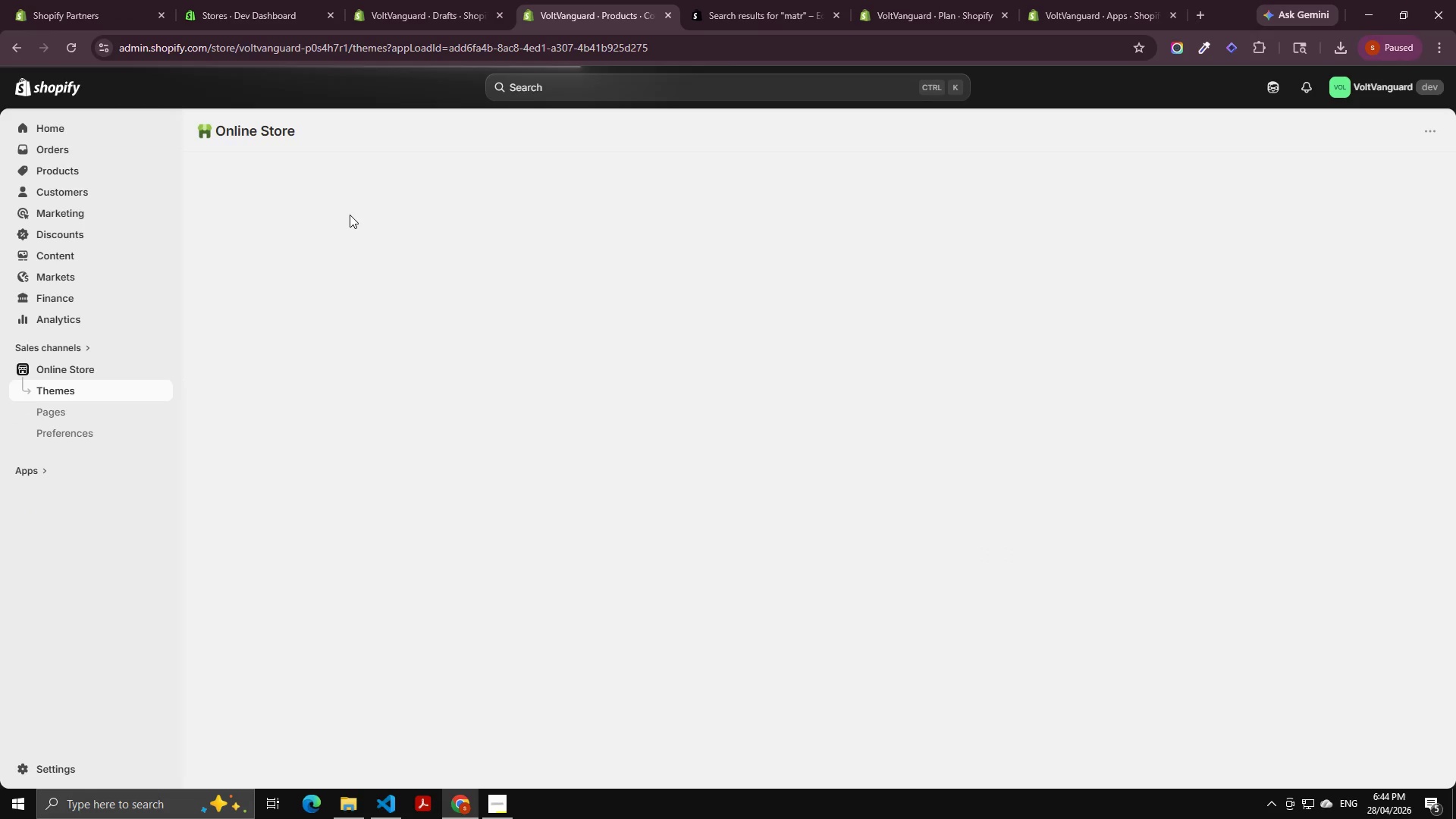 
left_click([33, 466])
 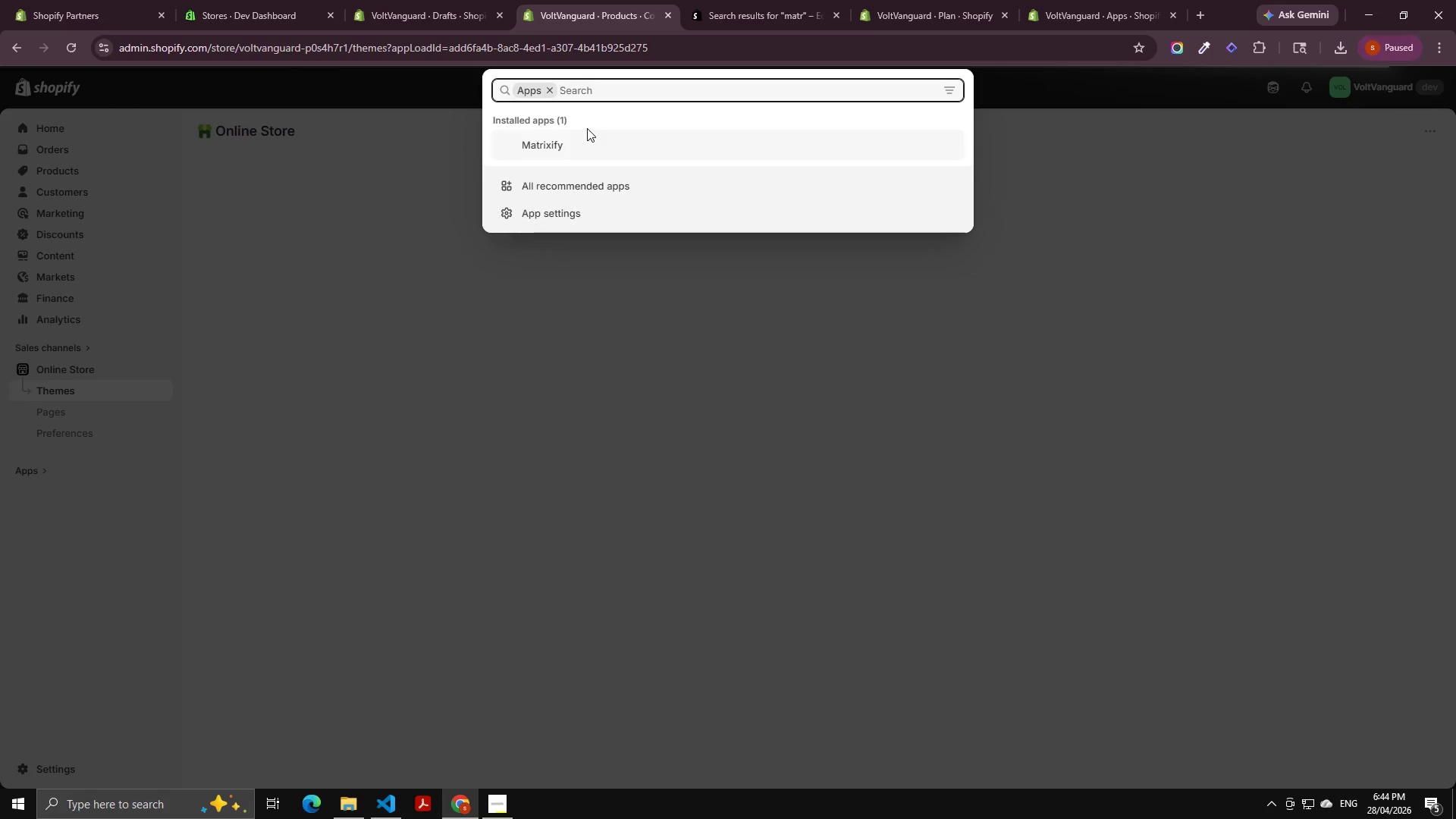 
left_click([566, 142])
 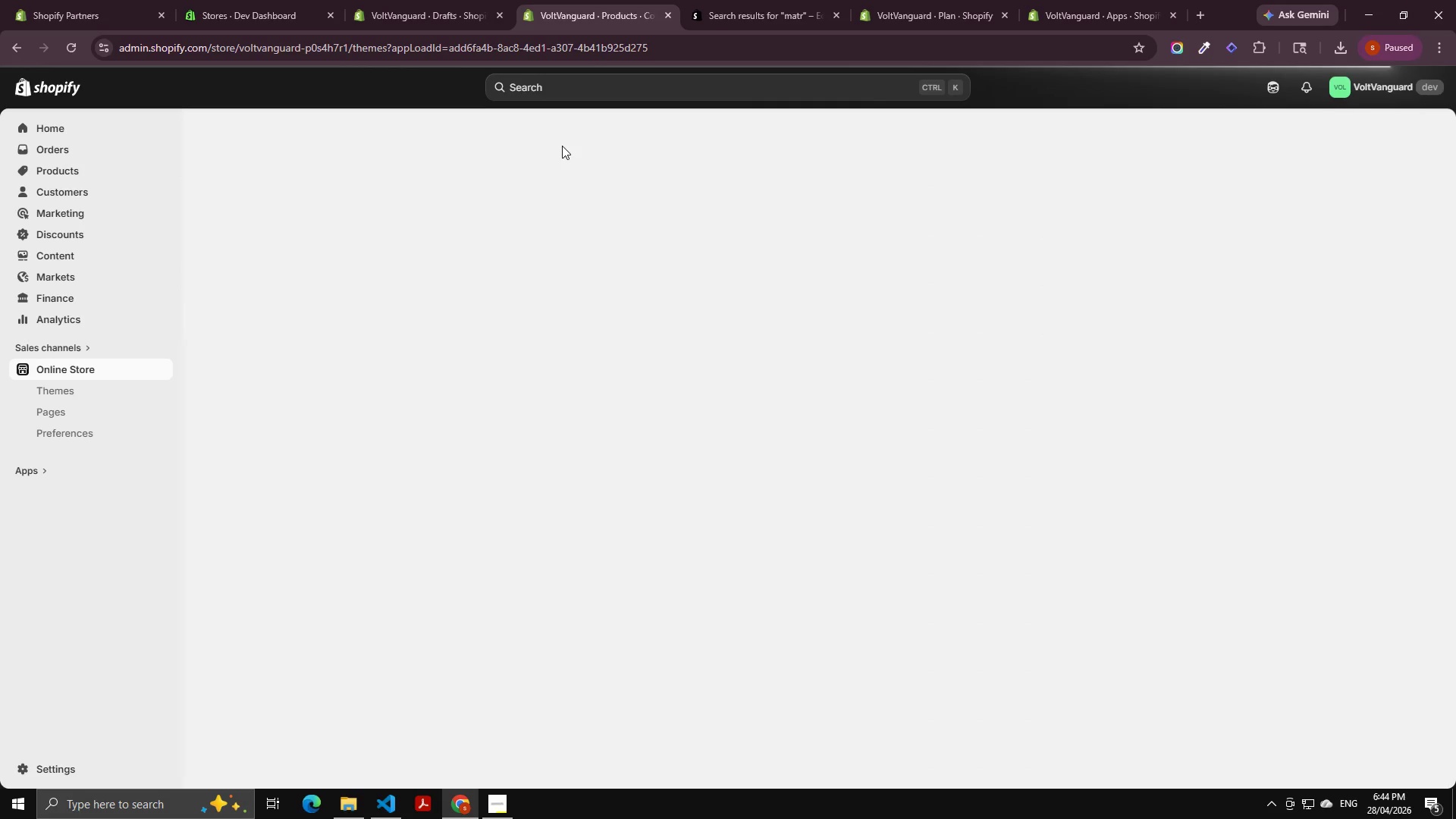 
left_click([932, 9])
 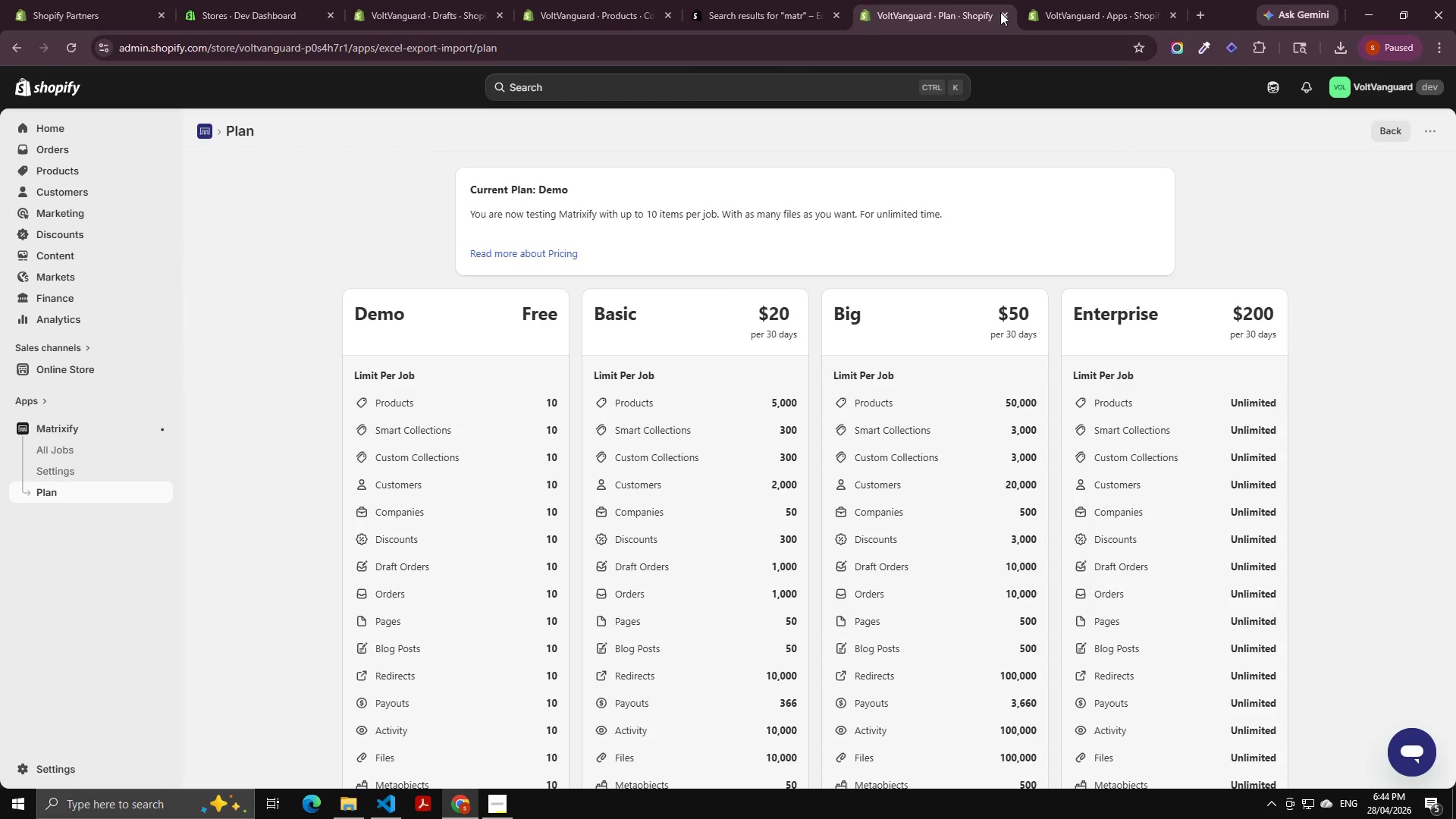 
left_click([1001, 11])
 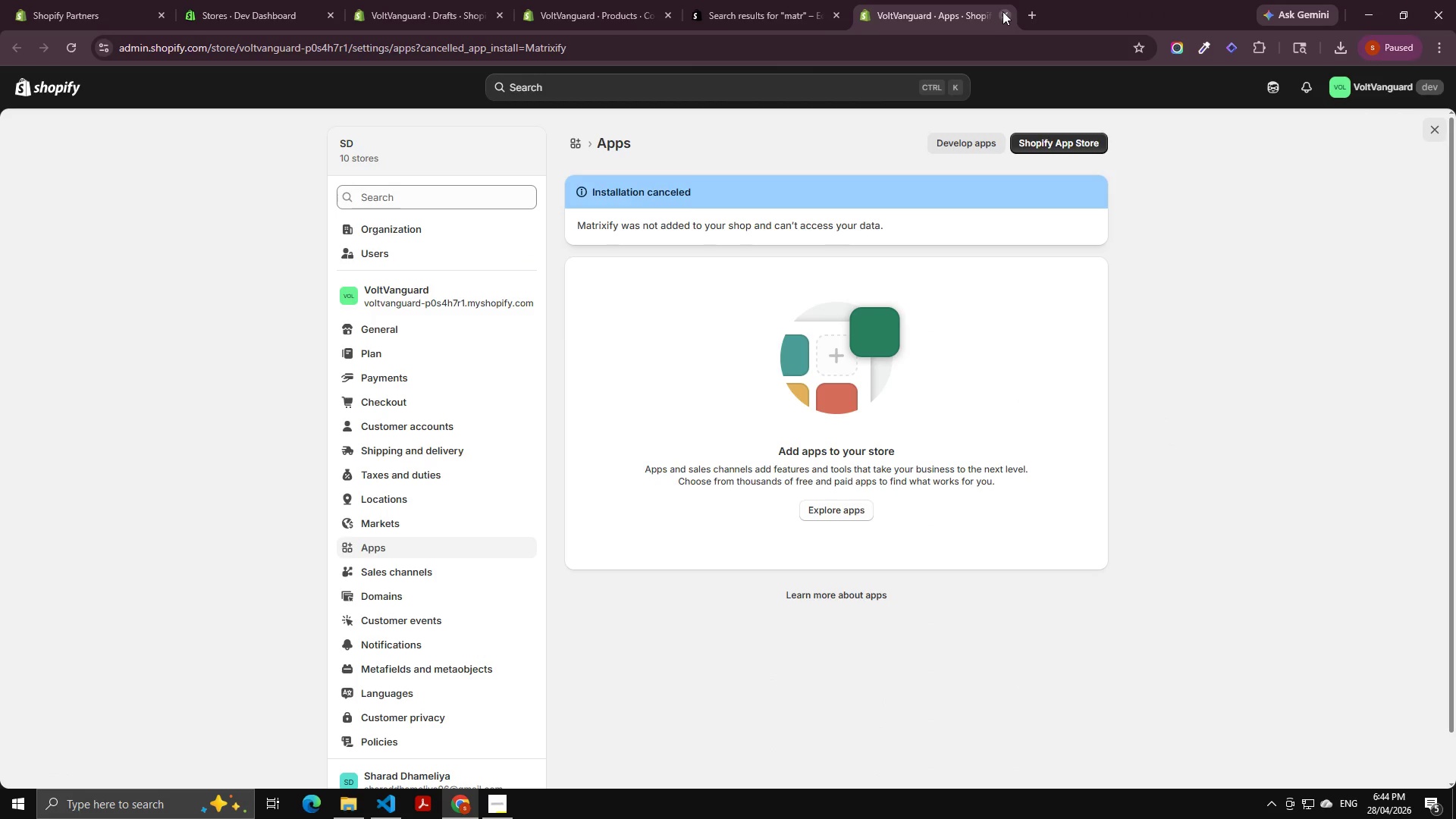 
left_click([1003, 11])
 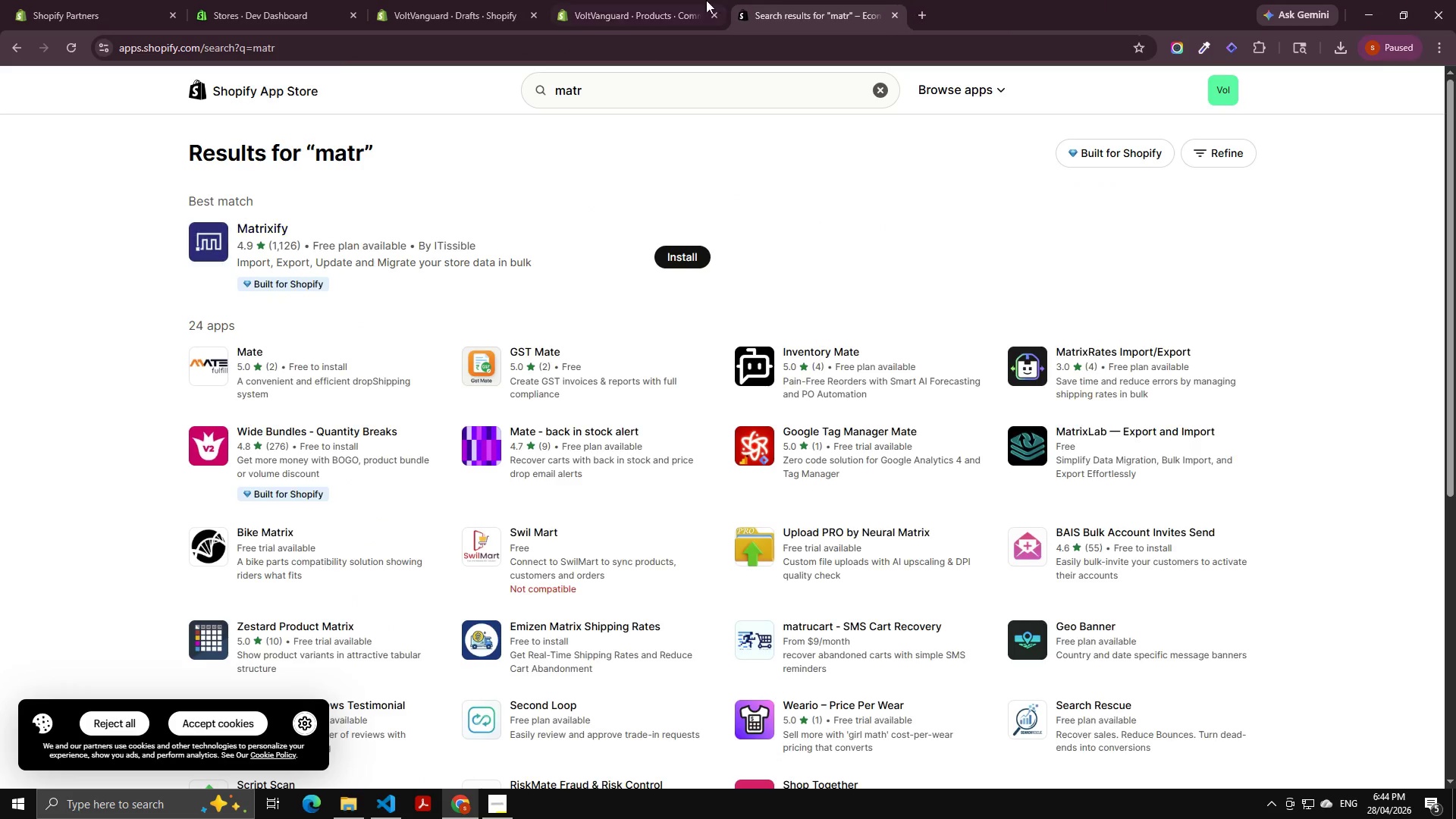 
left_click([701, 0])
 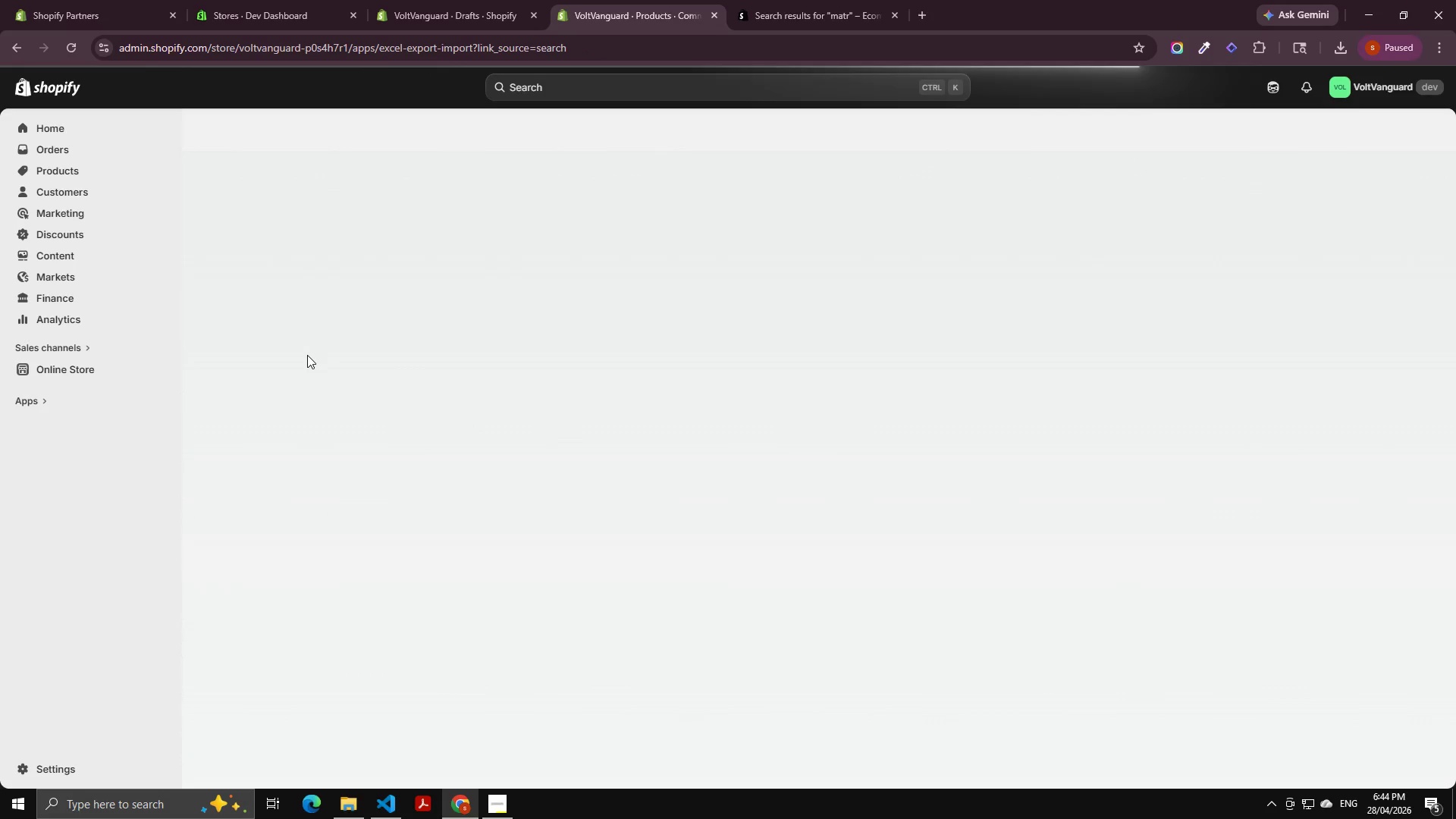 
wait(6.55)
 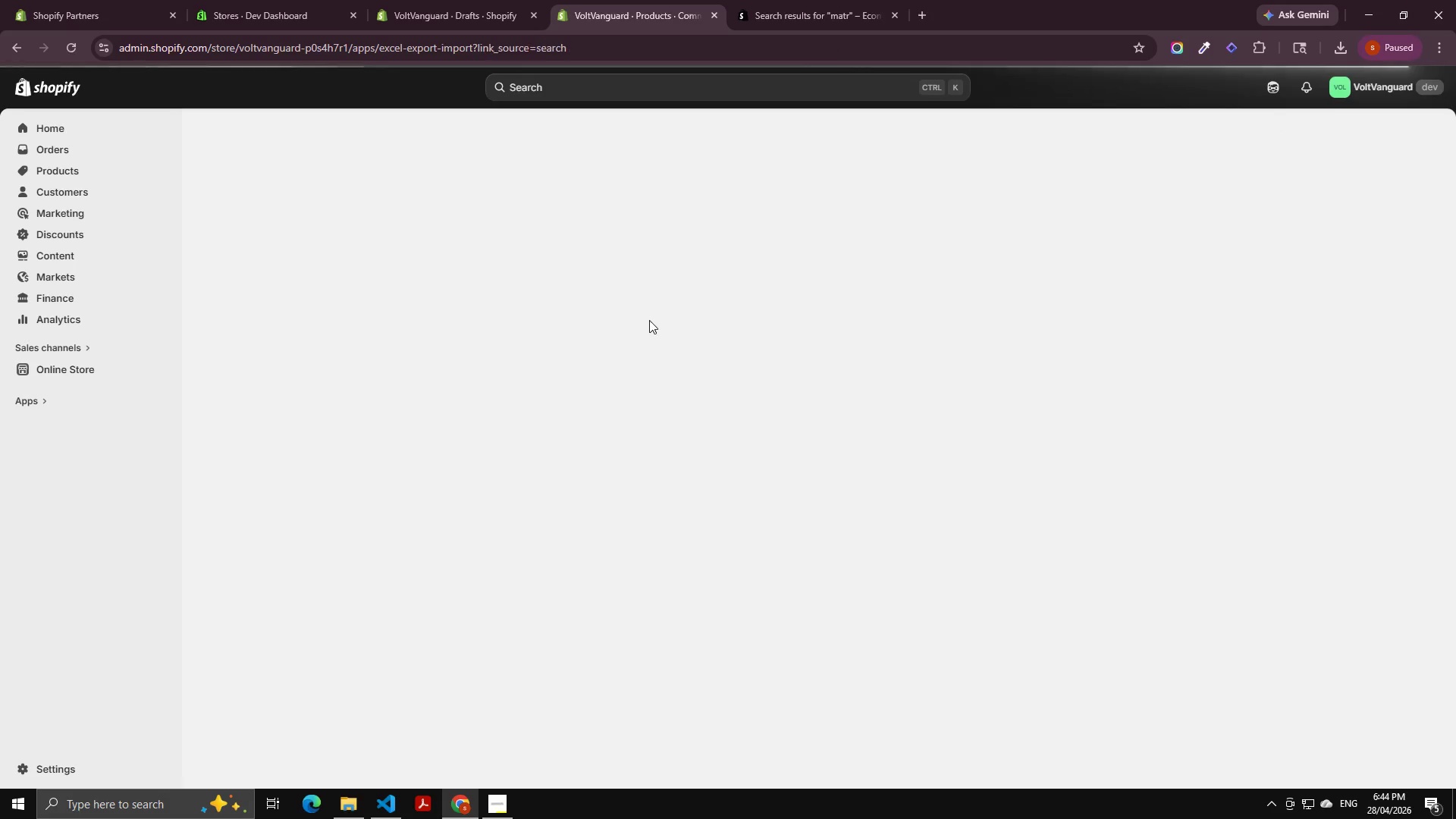 
scroll: coordinate [437, 332], scroll_direction: down, amount: 10.0
 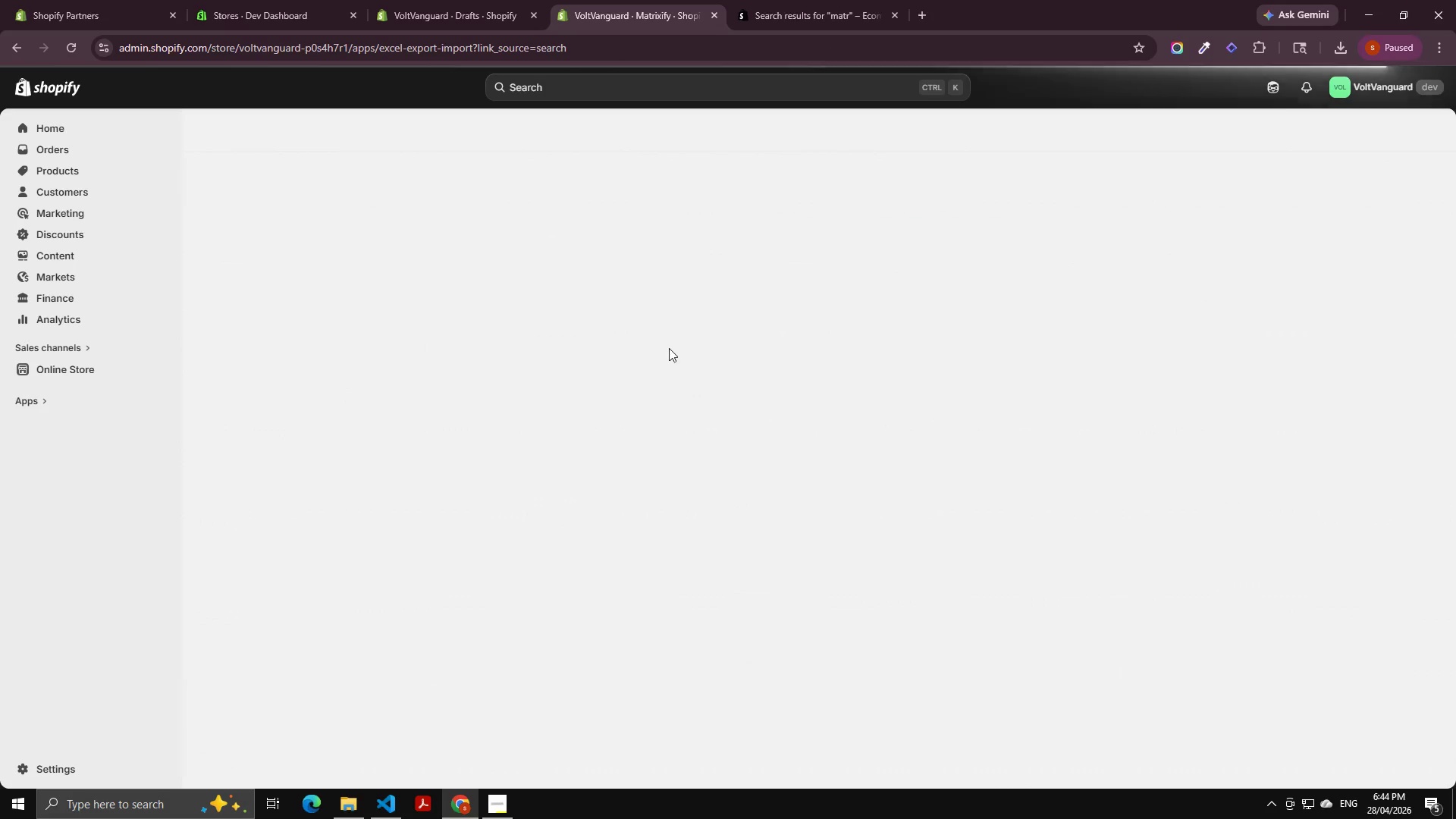 
left_click([669, 348])
 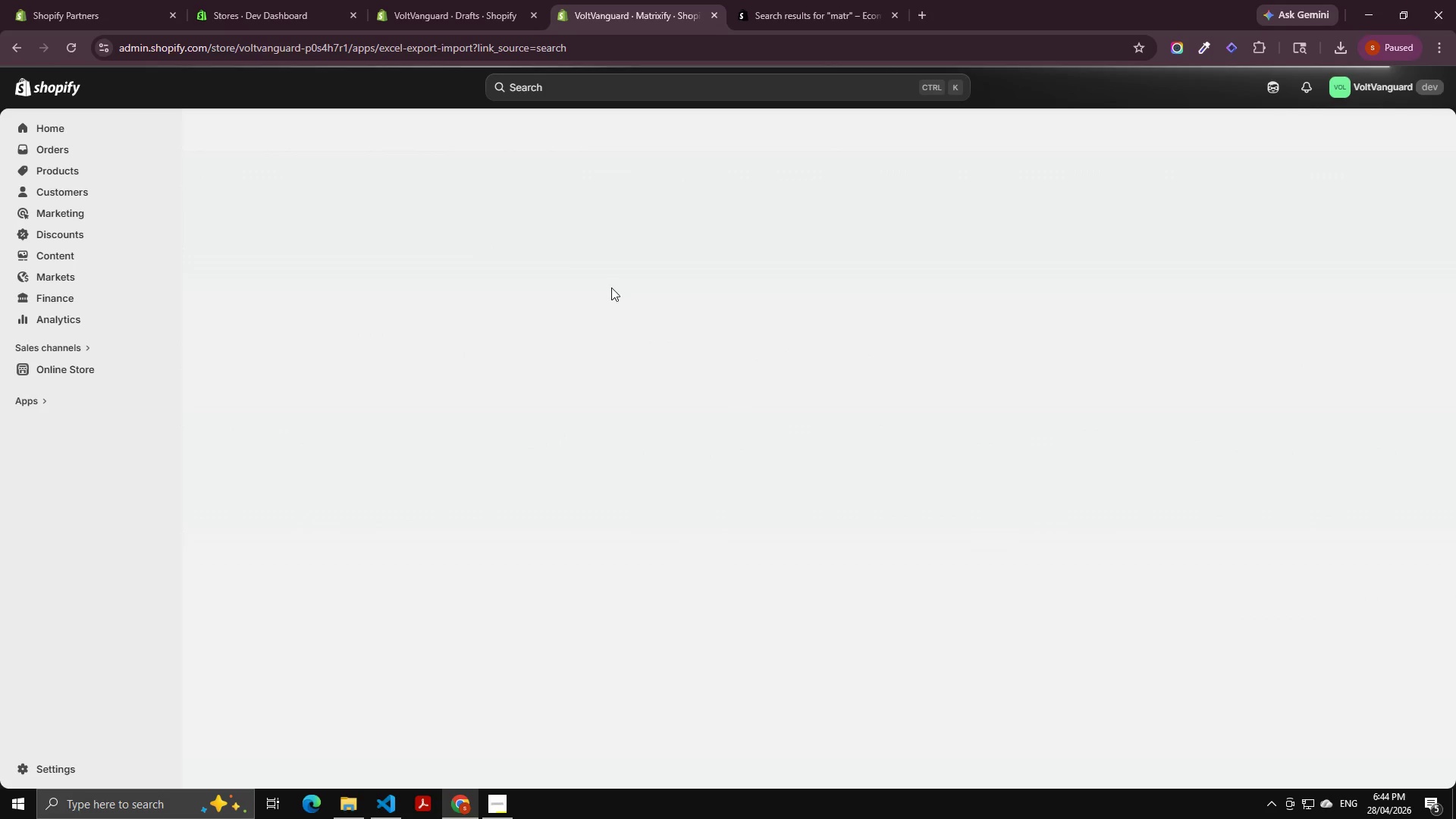 
scroll: coordinate [532, 291], scroll_direction: down, amount: 3.0
 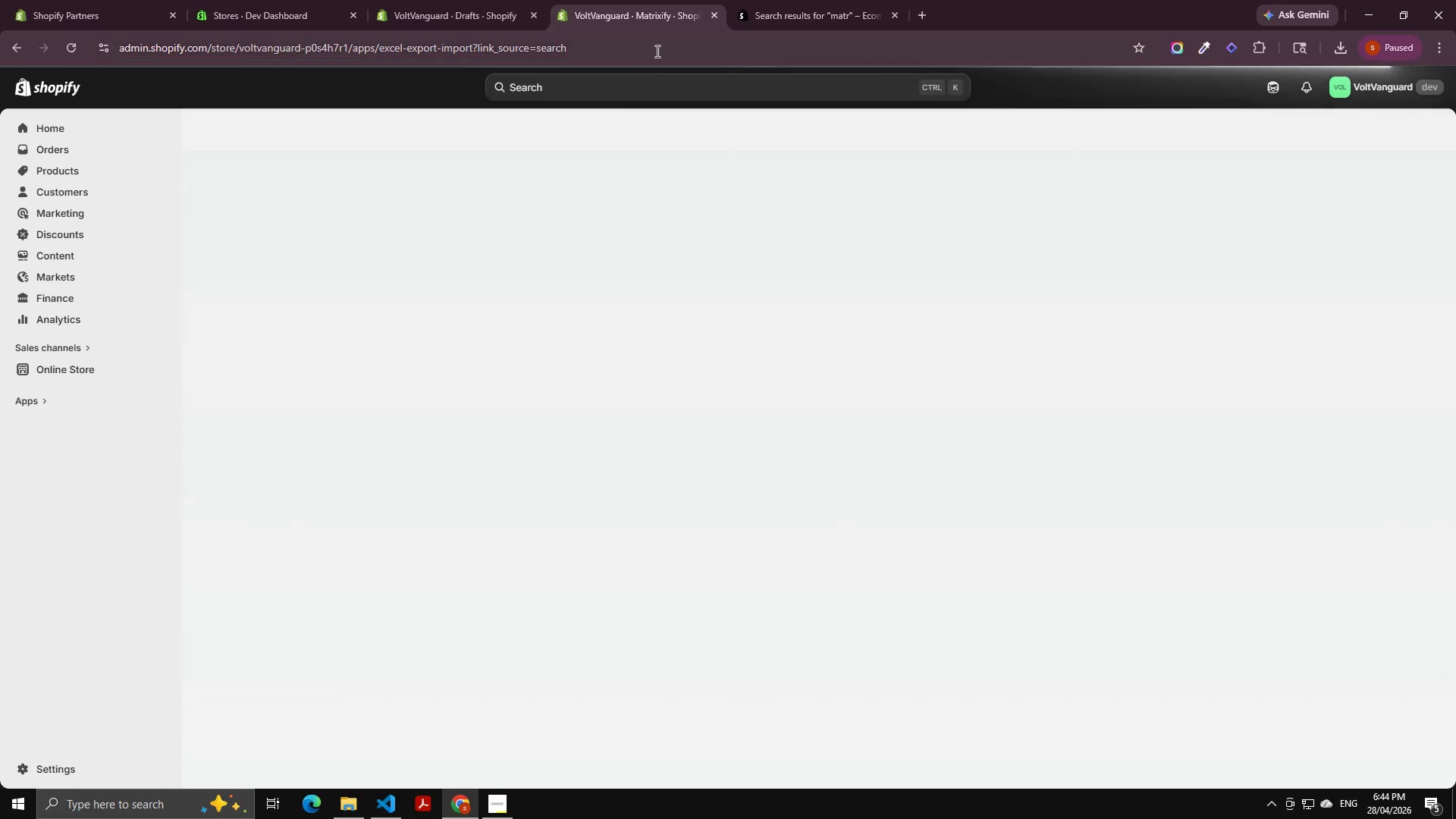 
left_click([624, 52])
 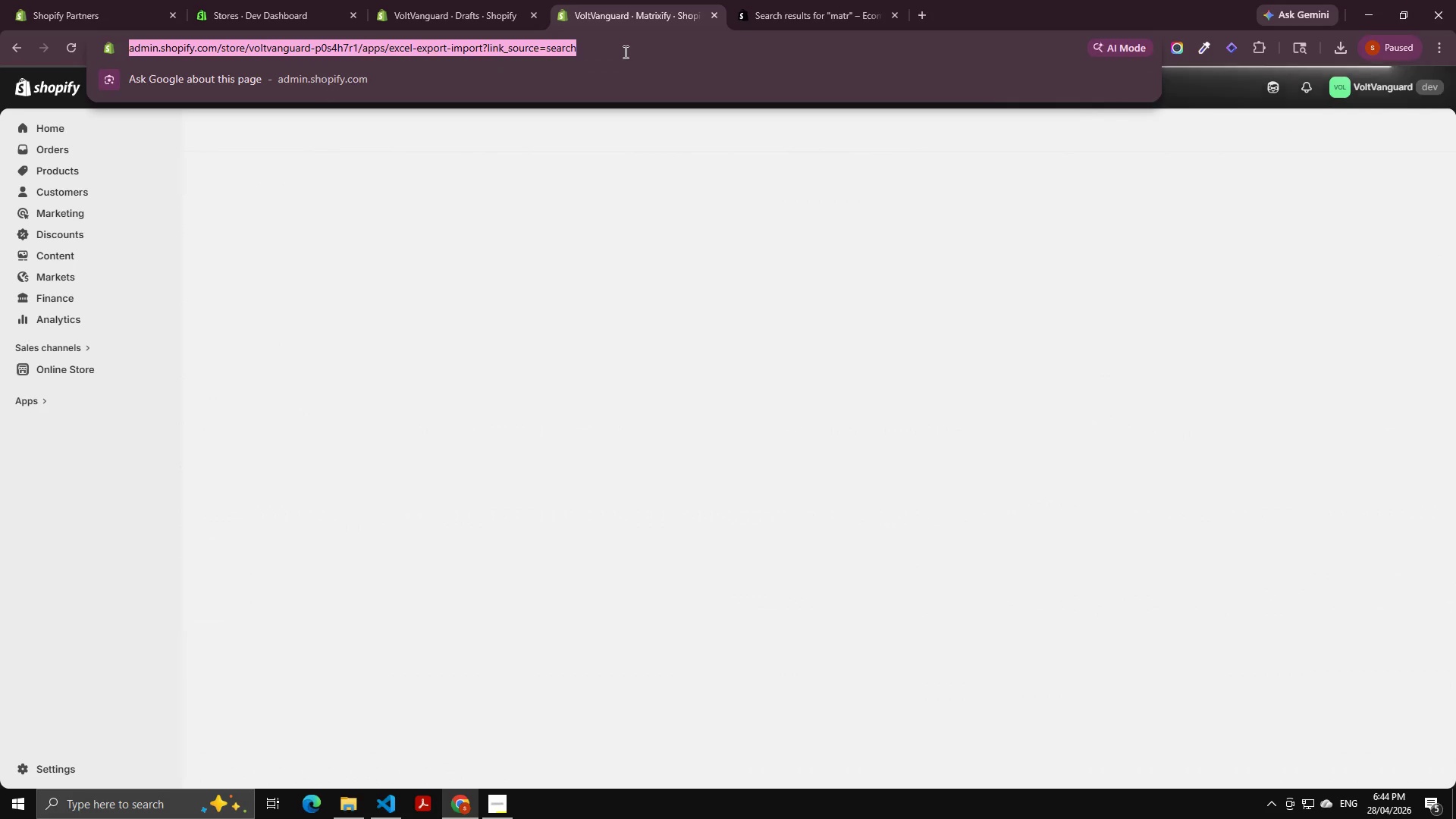 
key(Enter)
 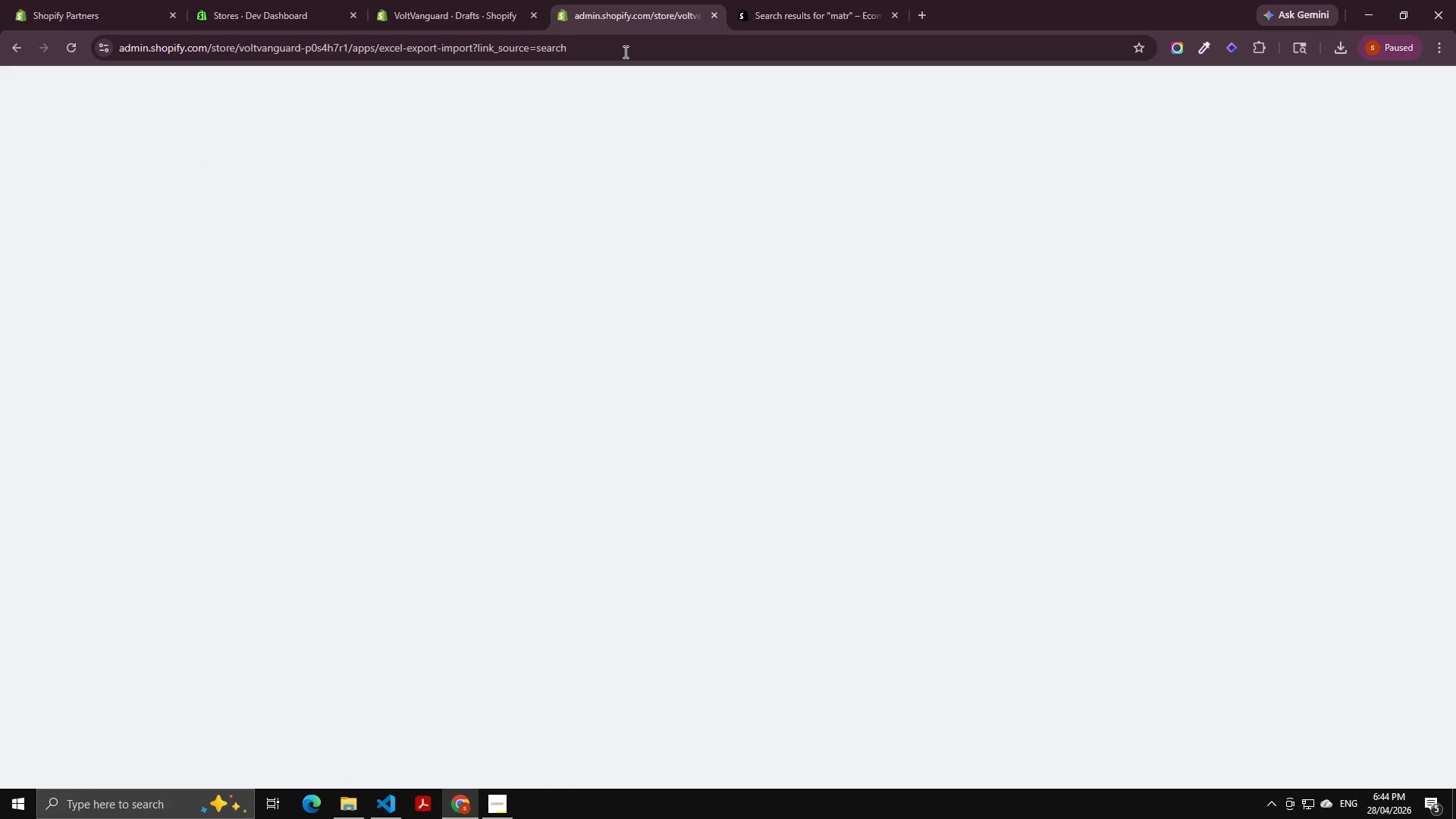 
wait(11.61)
 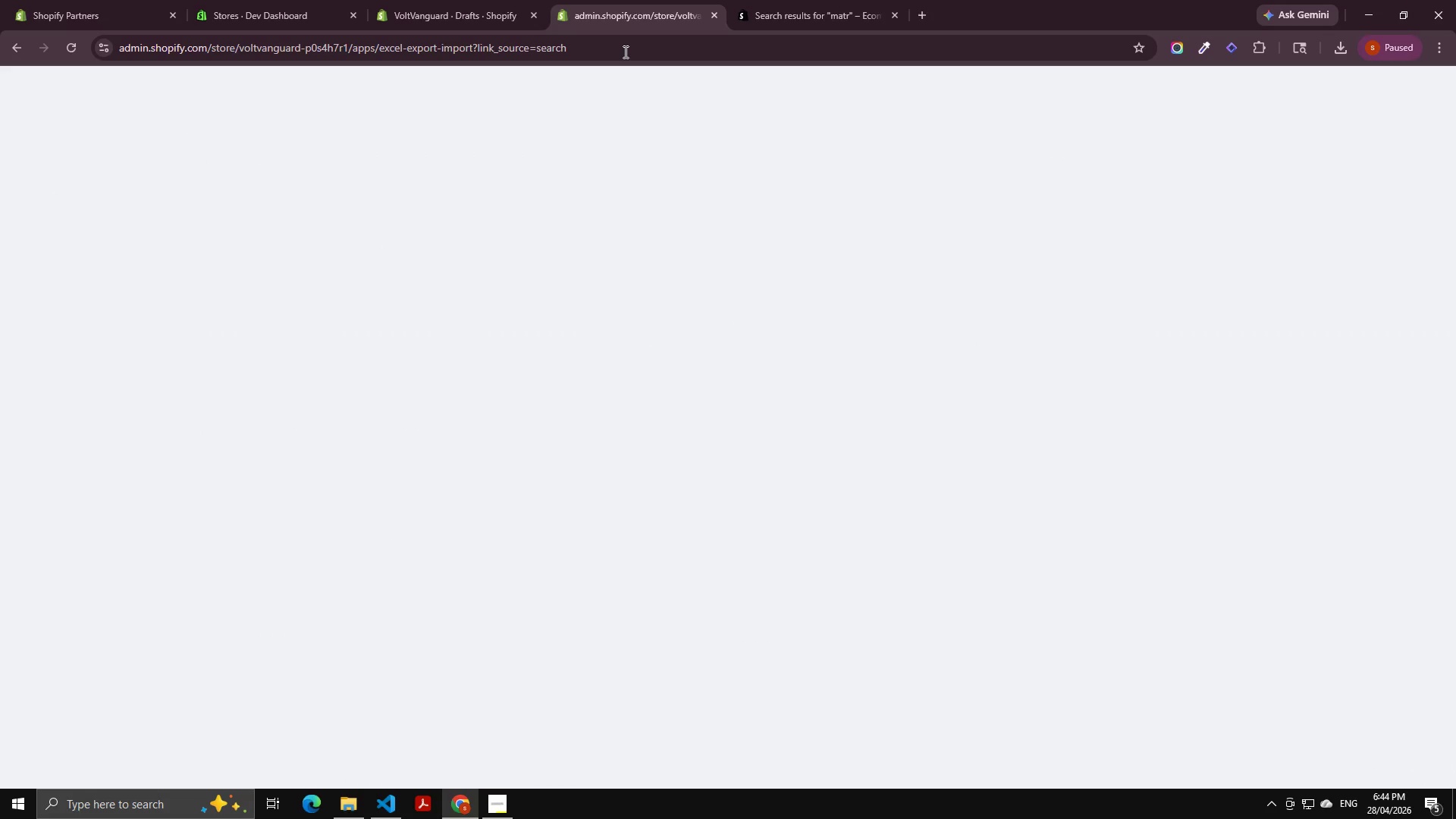 
scroll: coordinate [479, 548], scroll_direction: down, amount: 4.0
 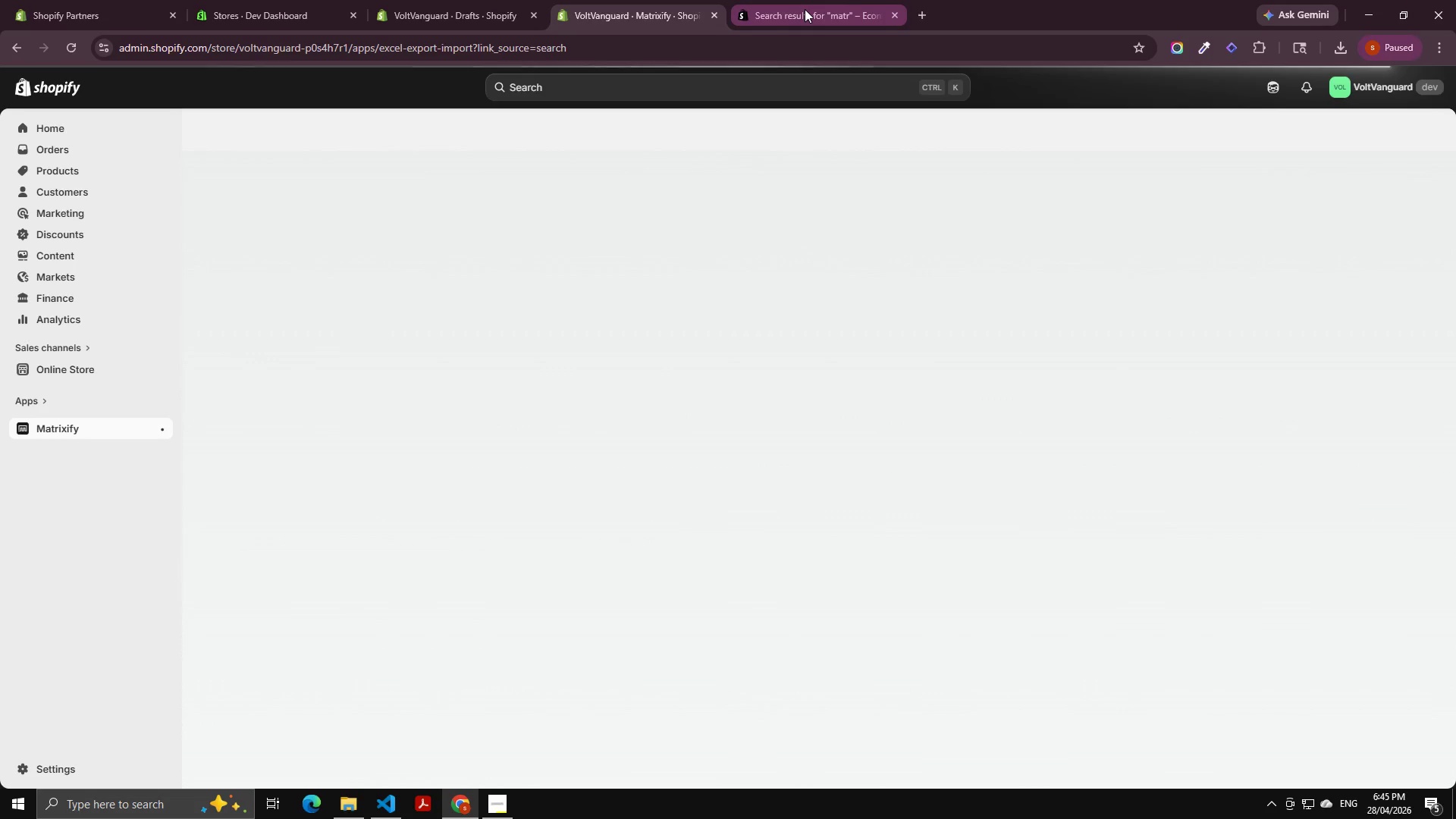 
left_click([805, 9])
 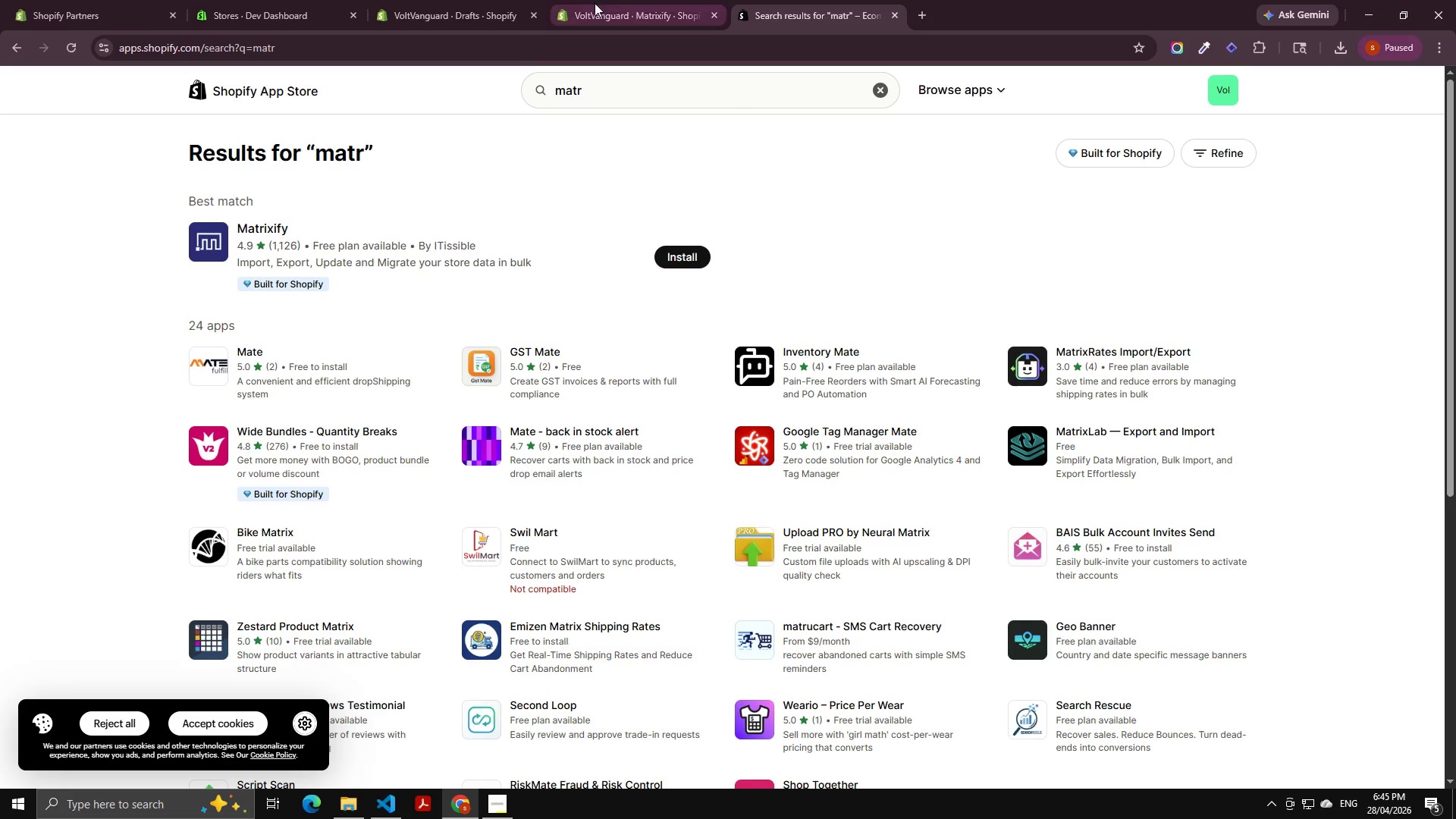 
left_click([588, 0])
 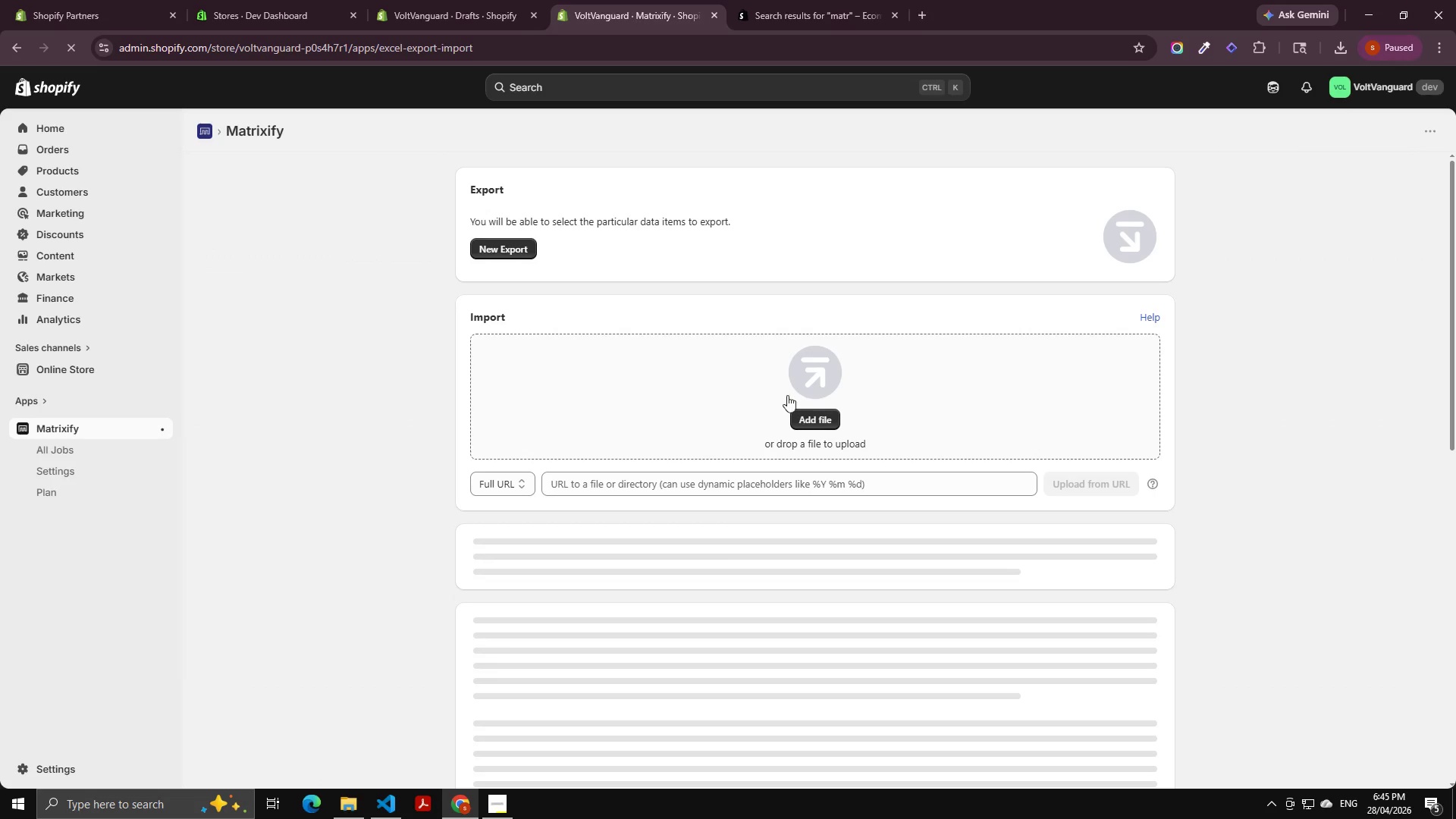 
left_click([812, 417])
 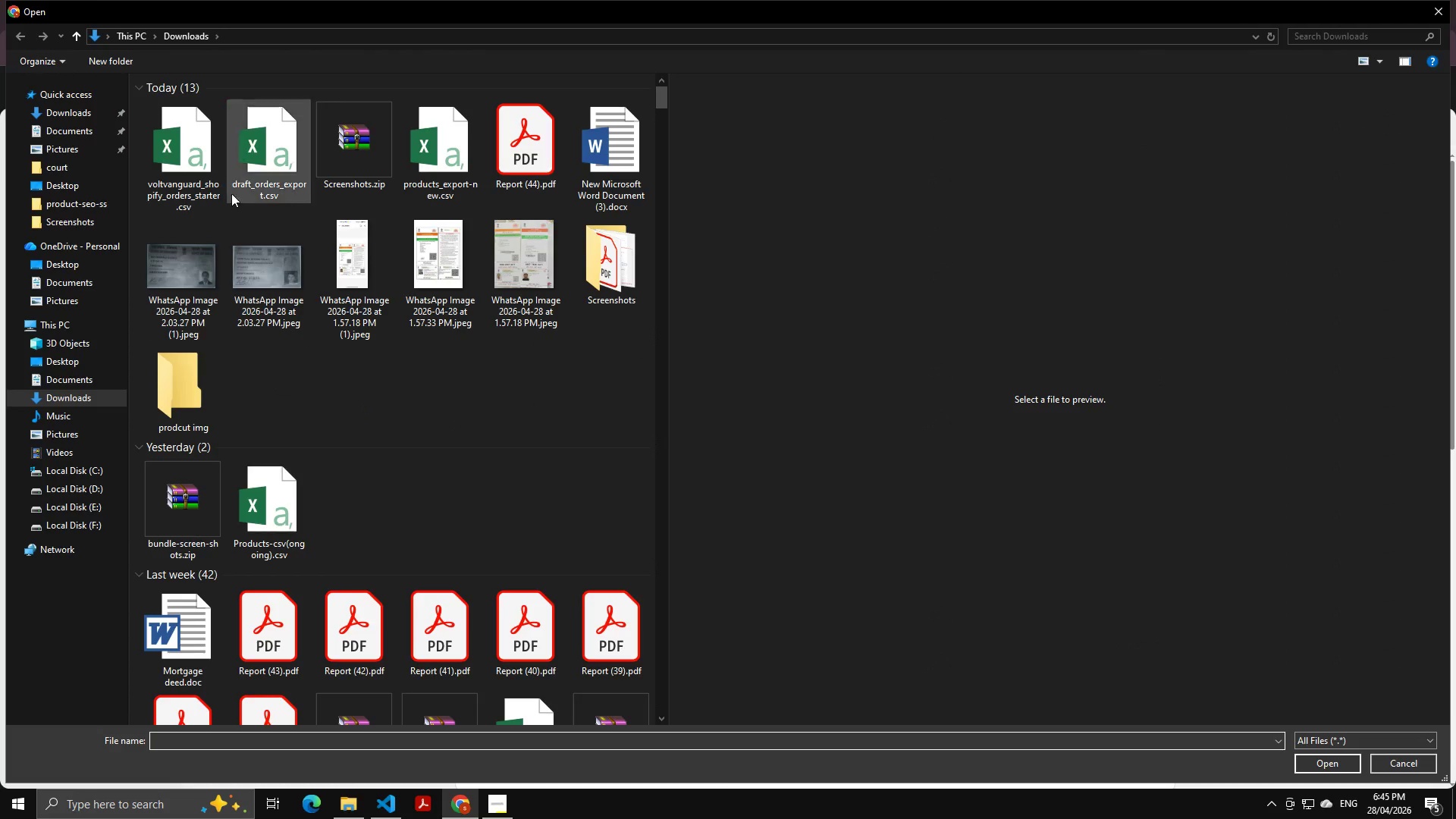 
left_click([199, 165])
 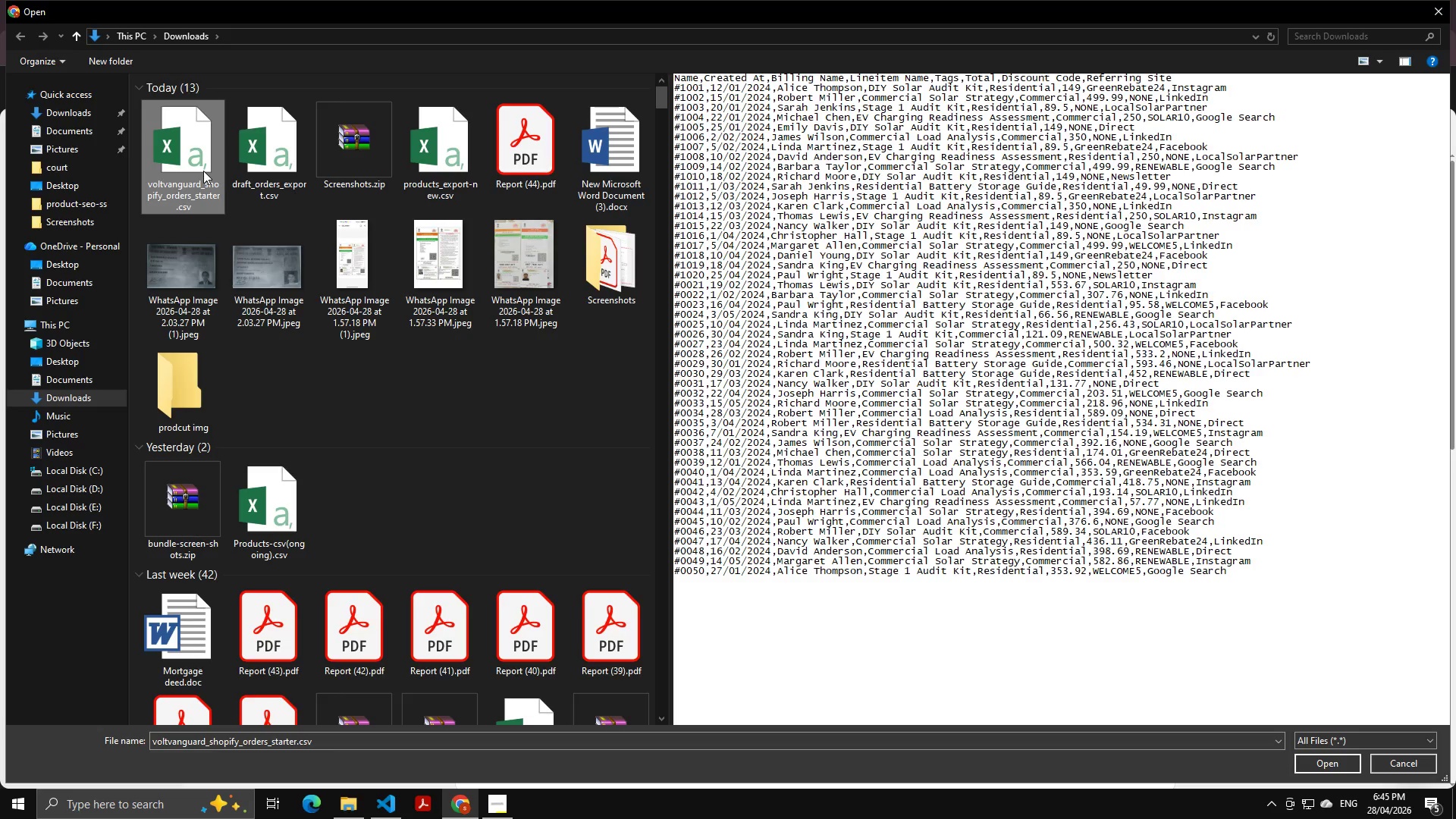 
key(NumpadEnter)
 